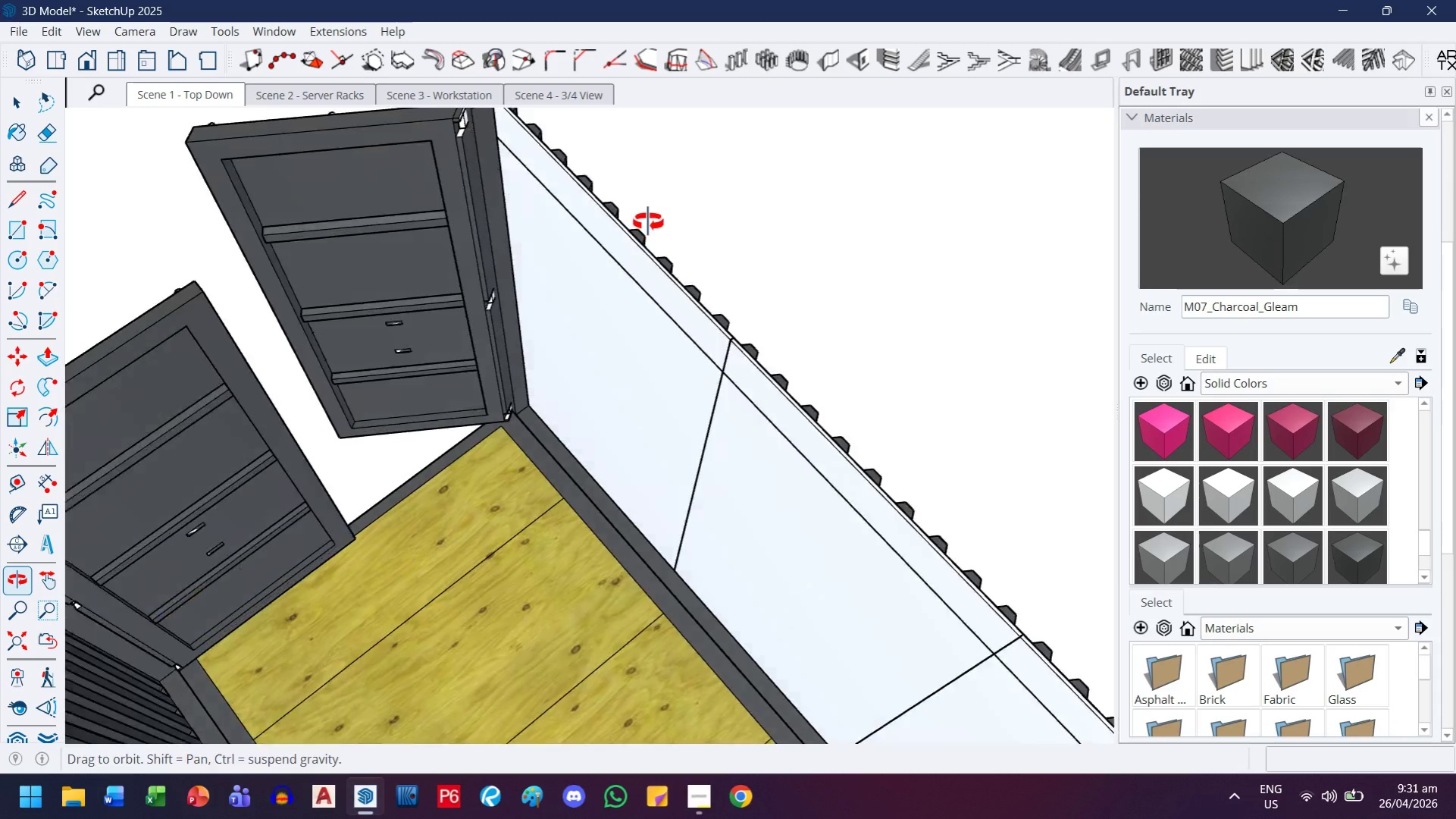 
key(H)
 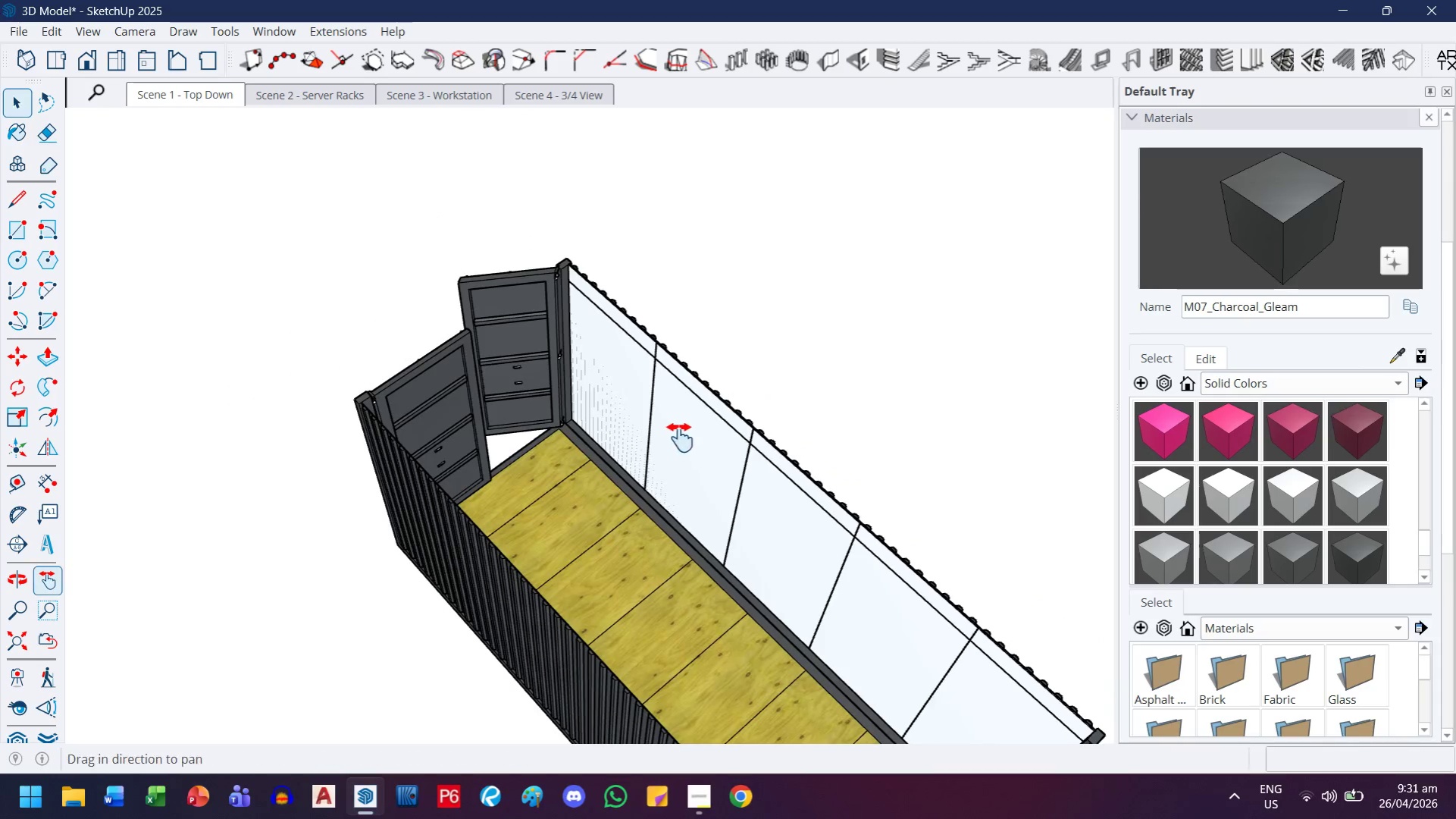 
left_click_drag(start_coordinate=[681, 441], to_coordinate=[456, 228])
 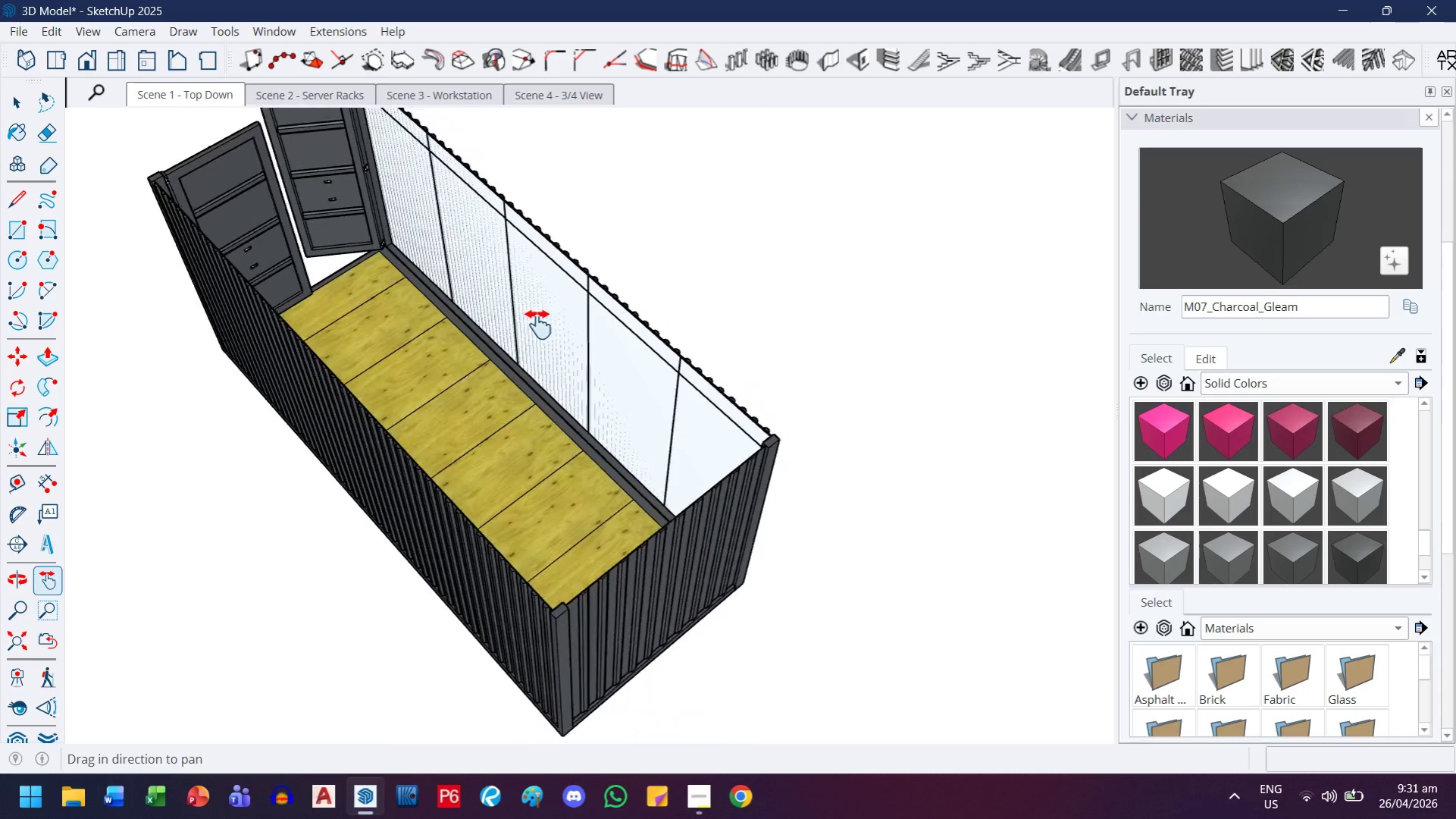 
scroll: coordinate [538, 325], scroll_direction: down, amount: 11.0
 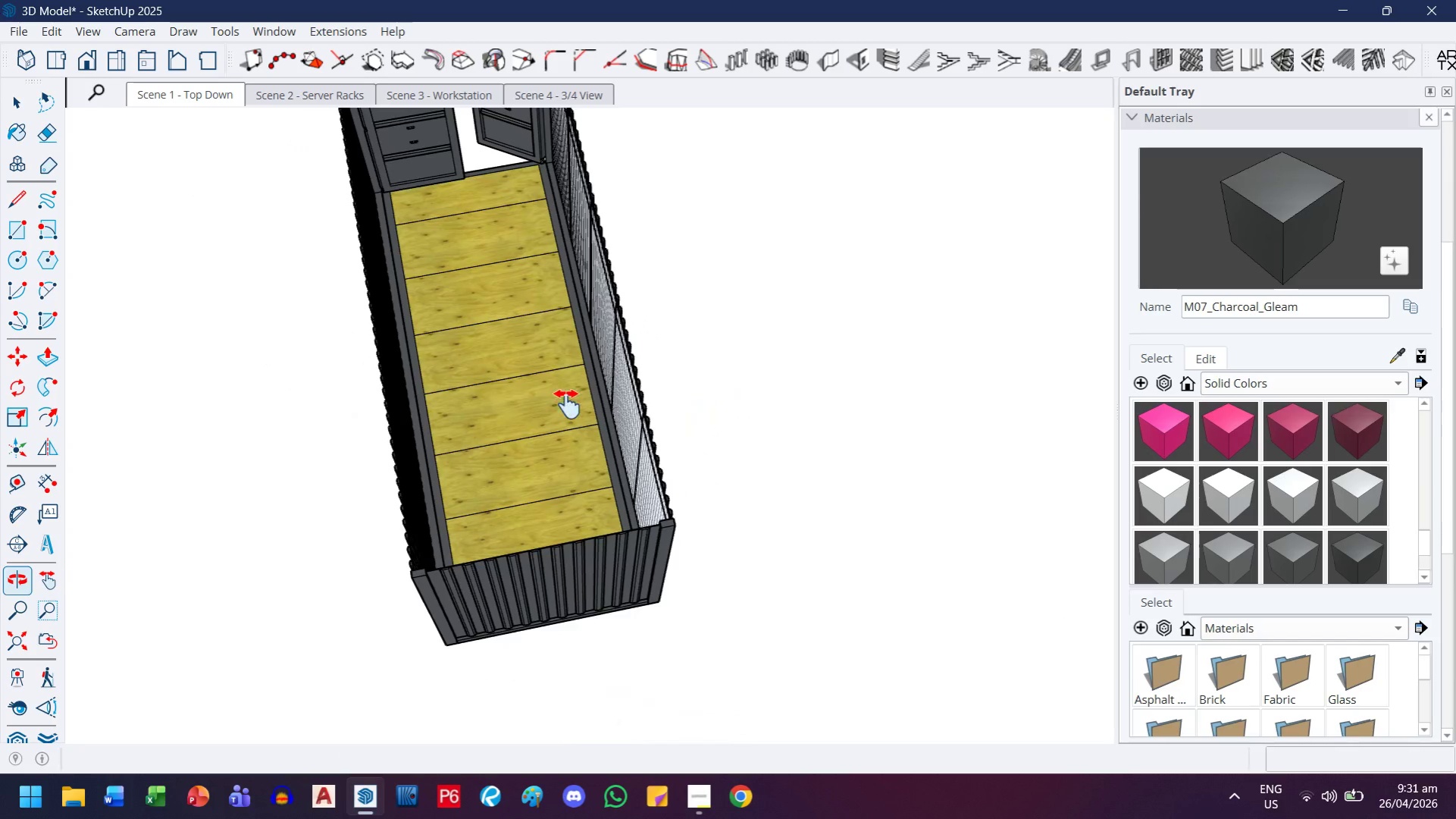 
scroll: coordinate [567, 404], scroll_direction: up, amount: 2.0
 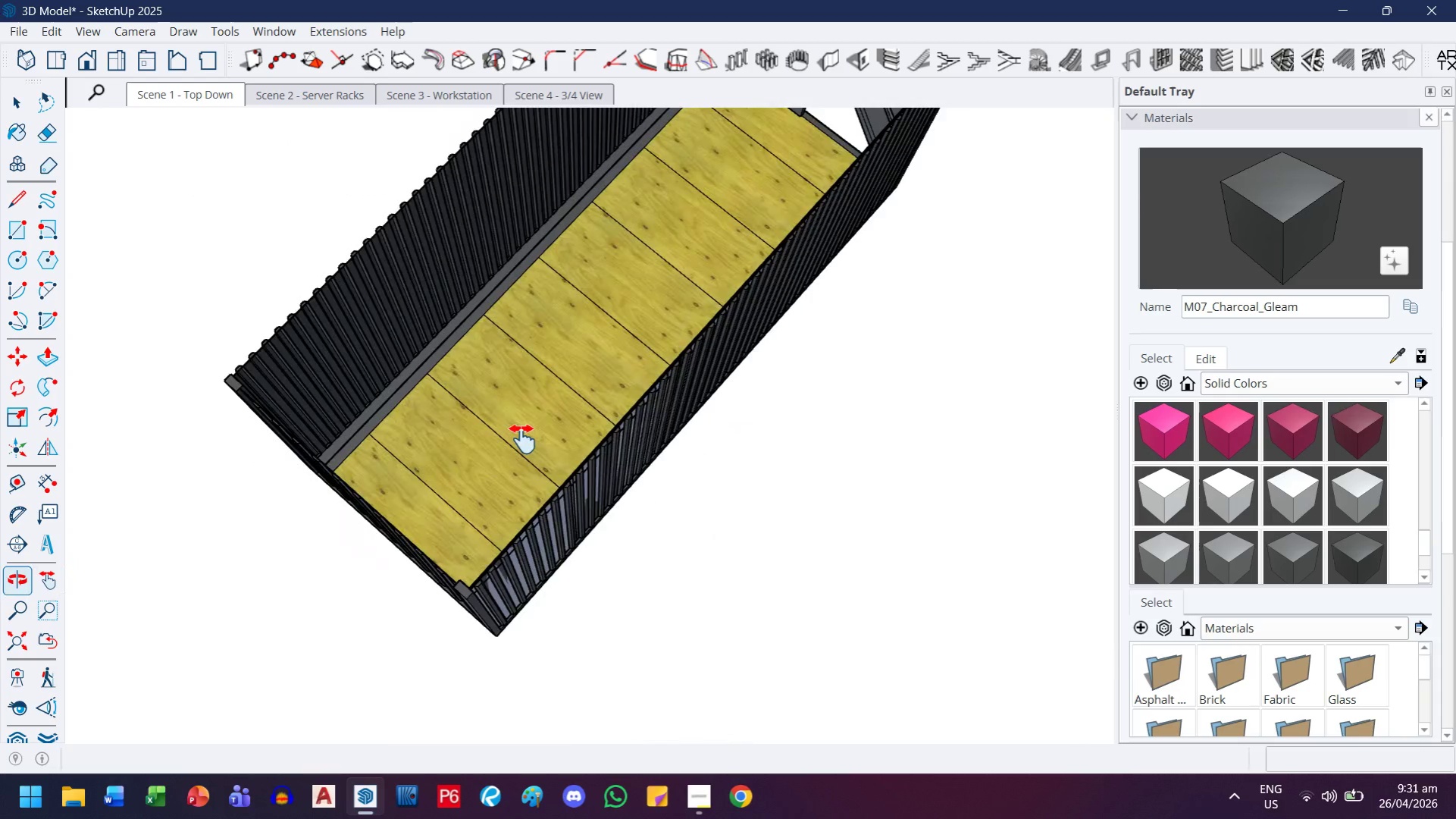 
left_click_drag(start_coordinate=[521, 432], to_coordinate=[556, 506])
 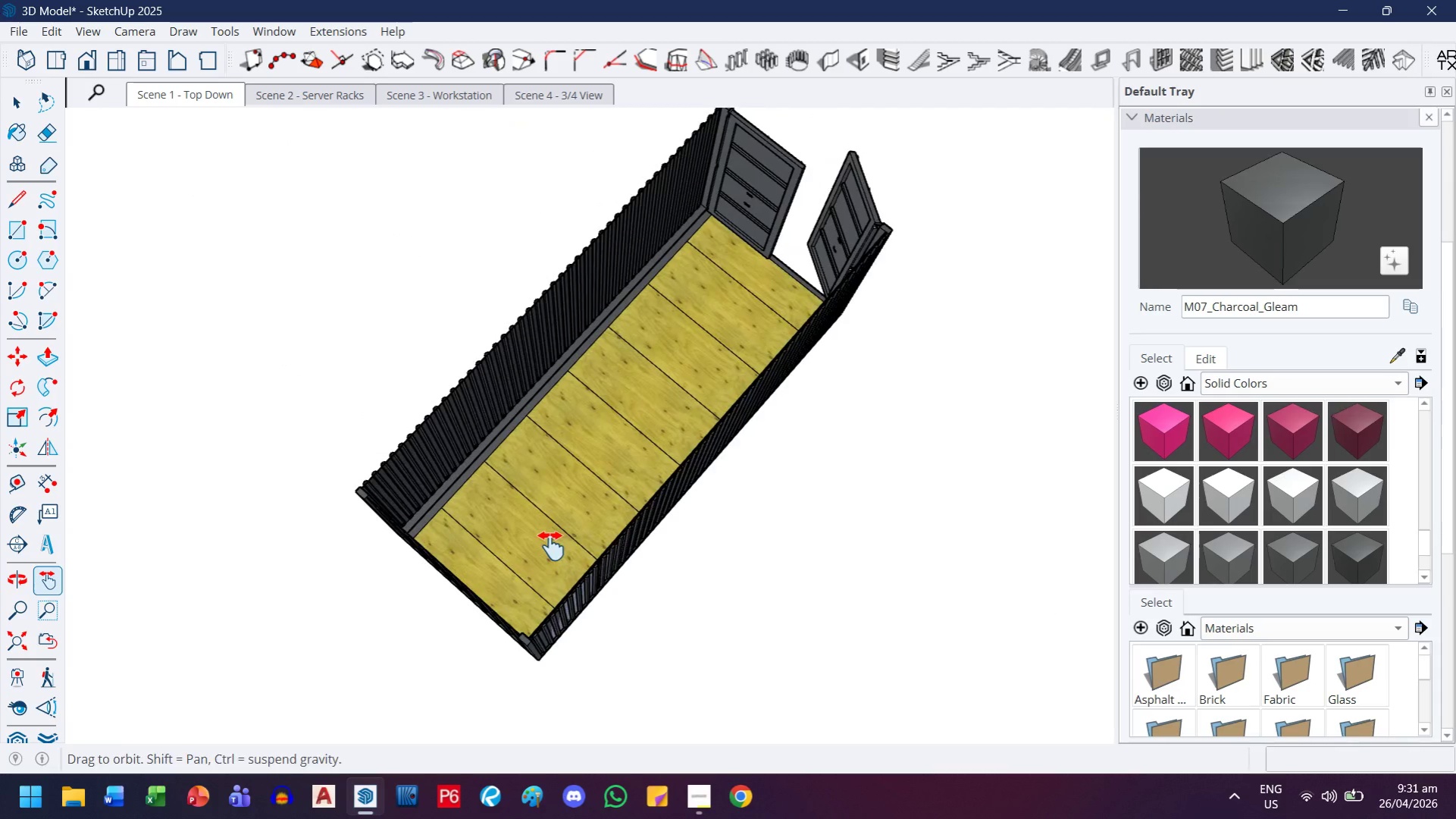 
scroll: coordinate [551, 546], scroll_direction: down, amount: 4.0
 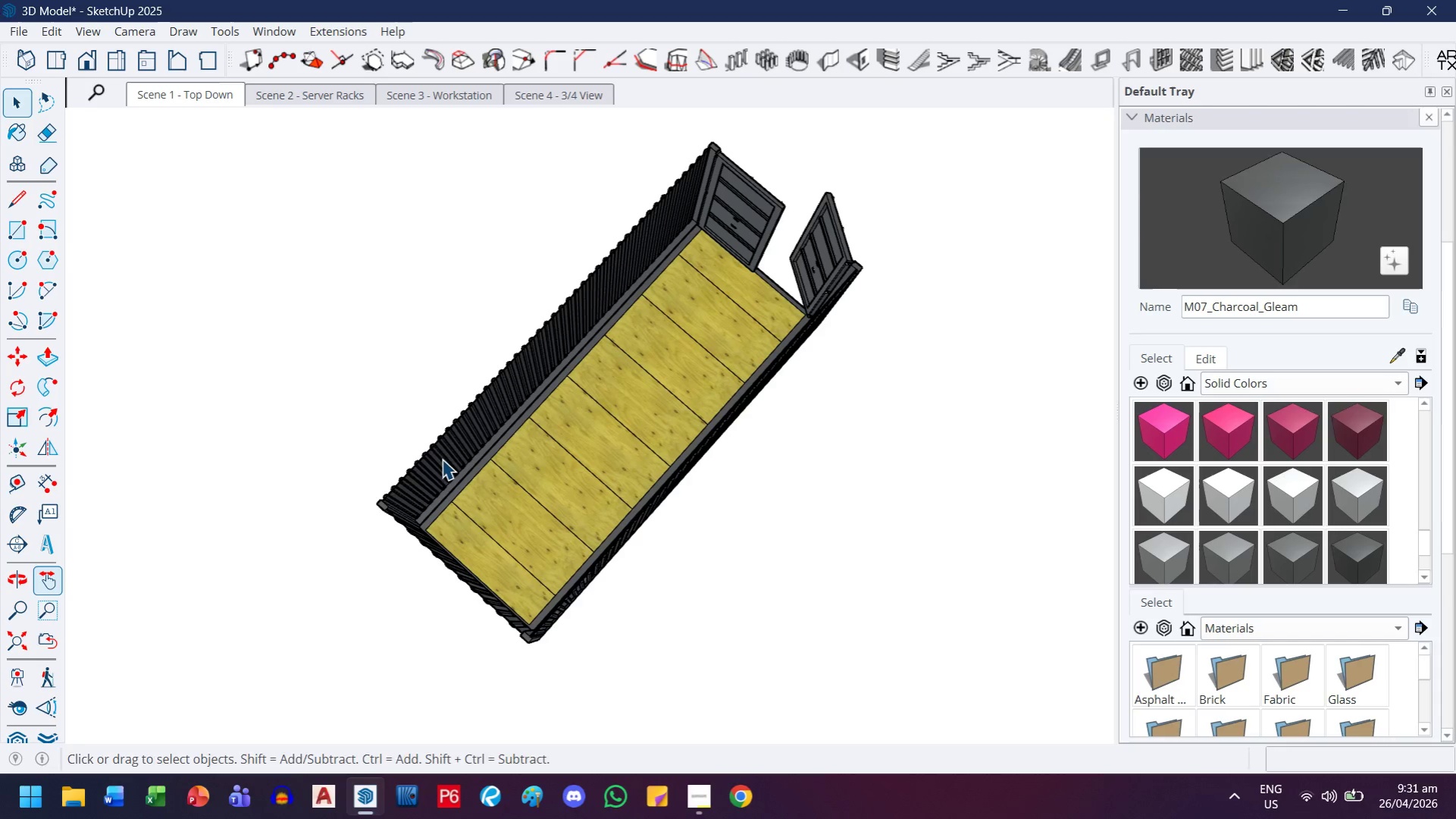 
scroll: coordinate [625, 604], scroll_direction: up, amount: 5.0
 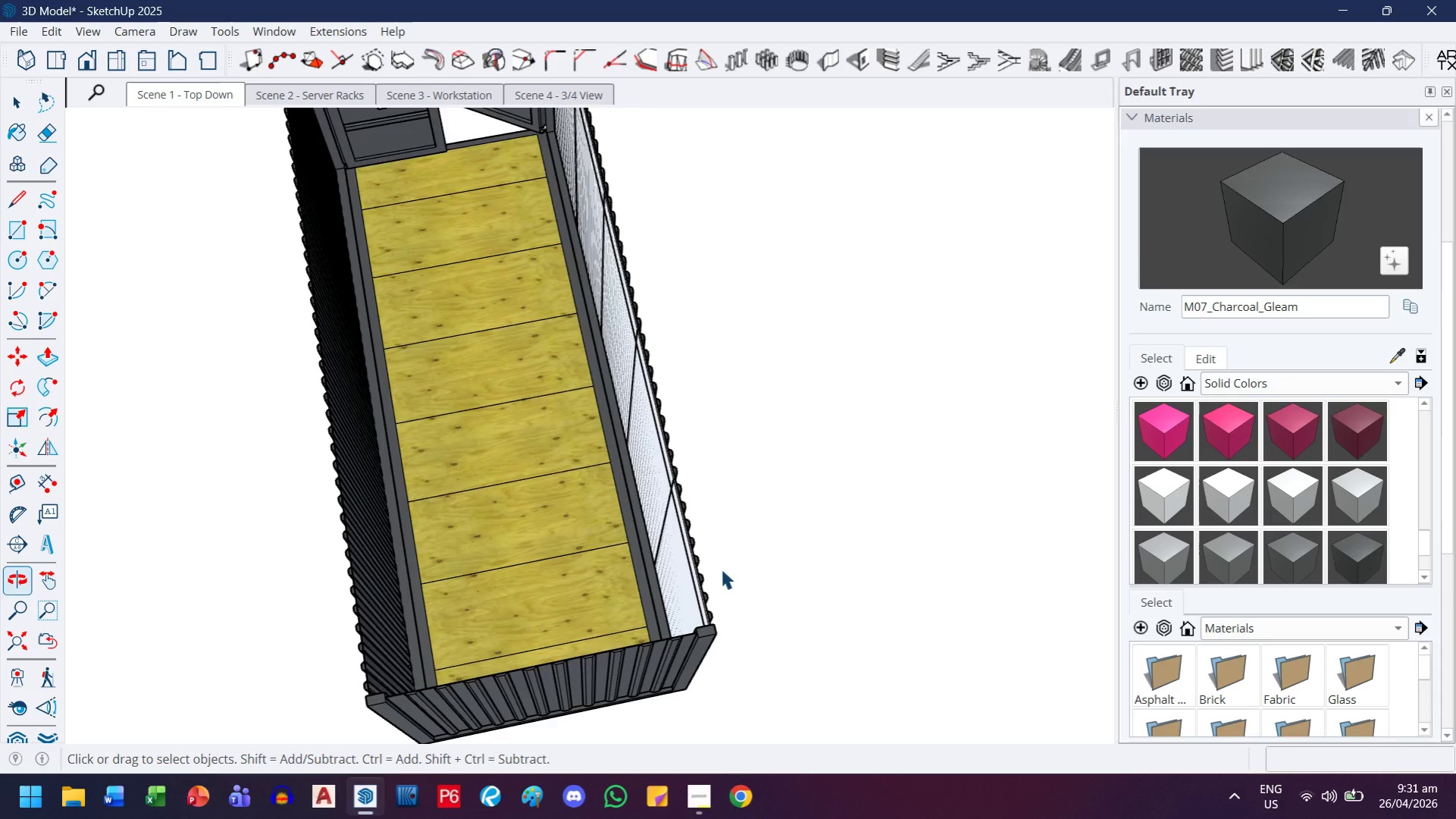 
left_click([669, 570])
 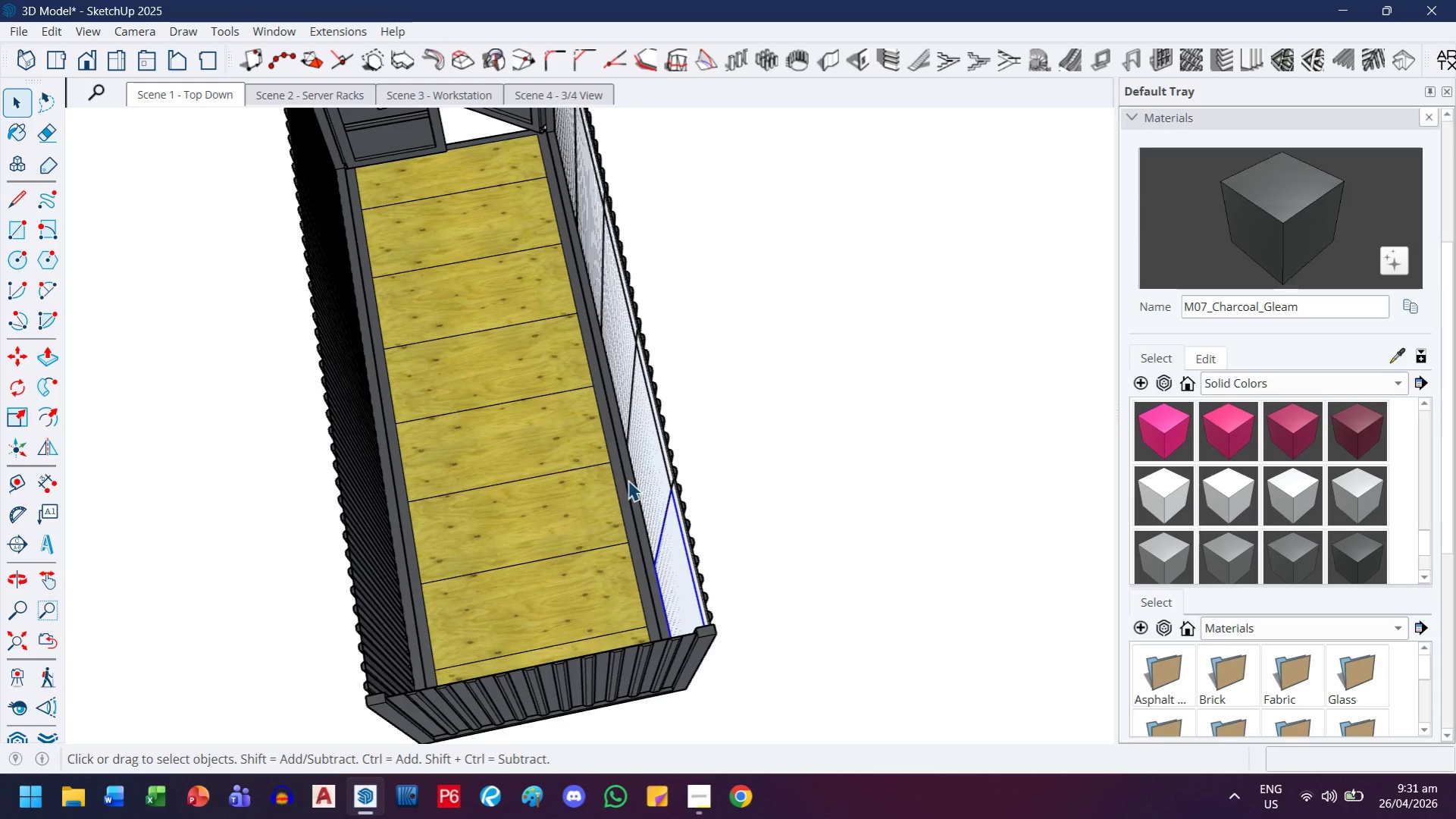 
hold_key(key=ControlLeft, duration=1.8)
left_click([646, 455])
 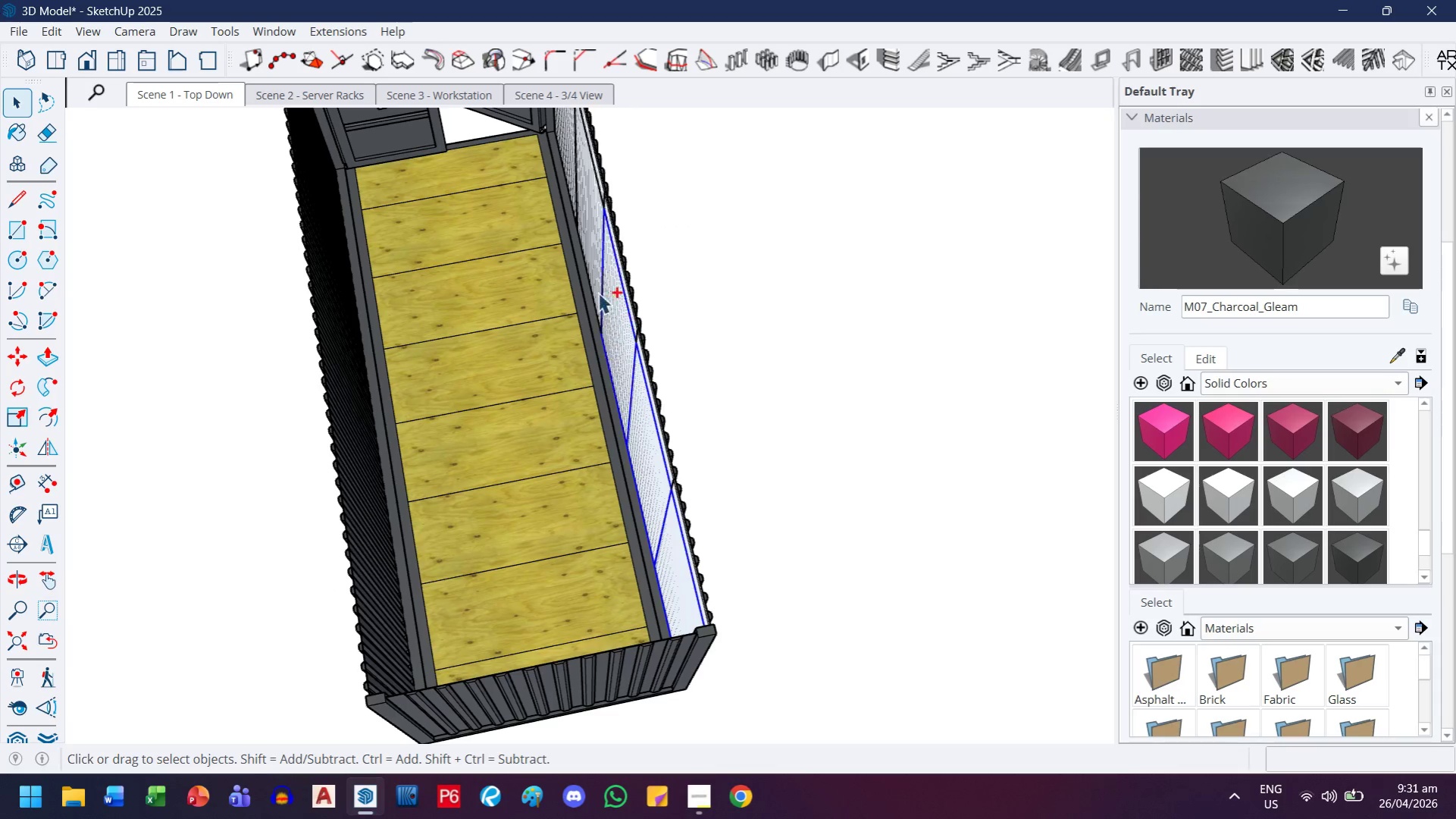 
double_click([587, 231])
 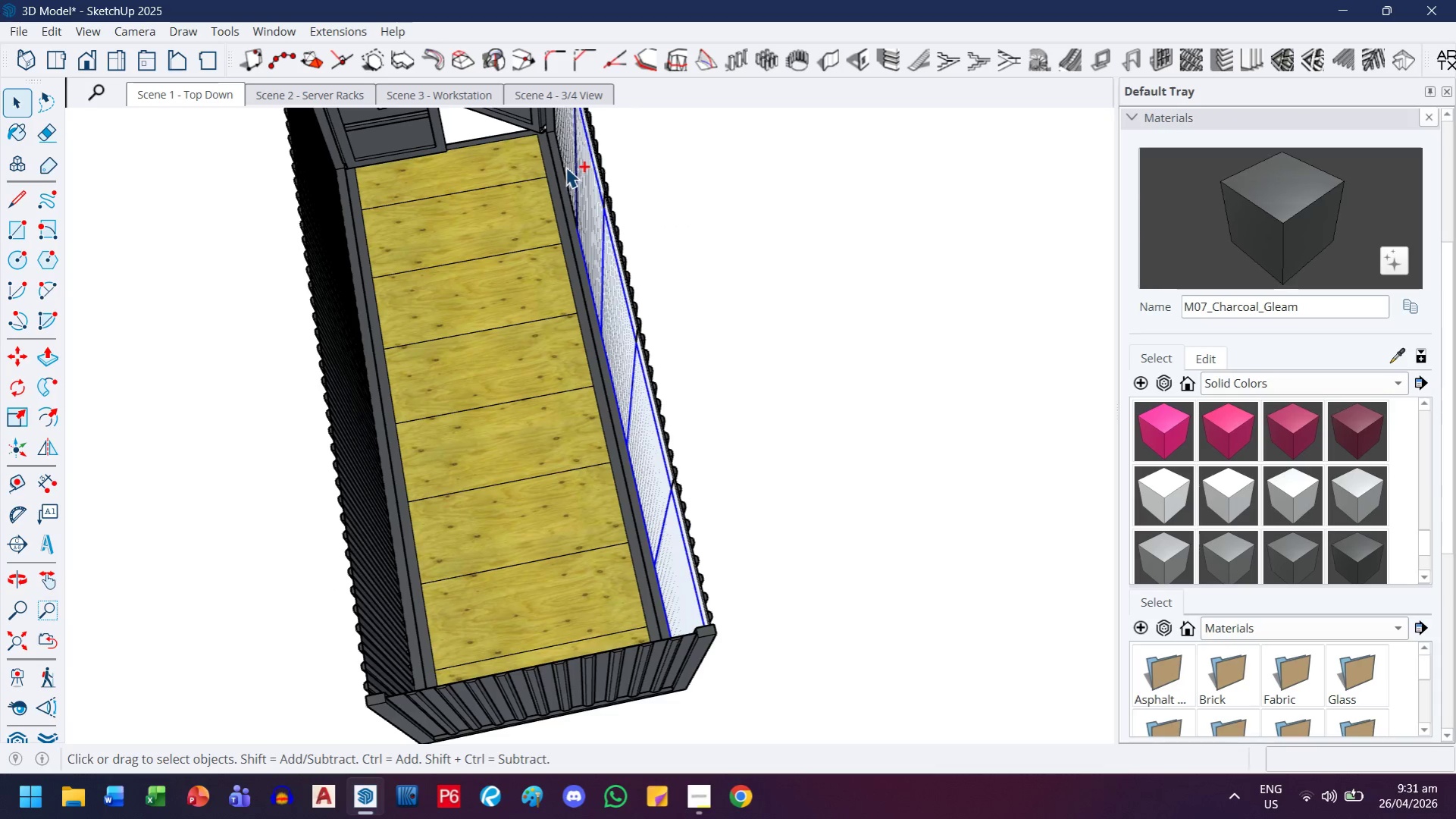 
triple_click([565, 167])
 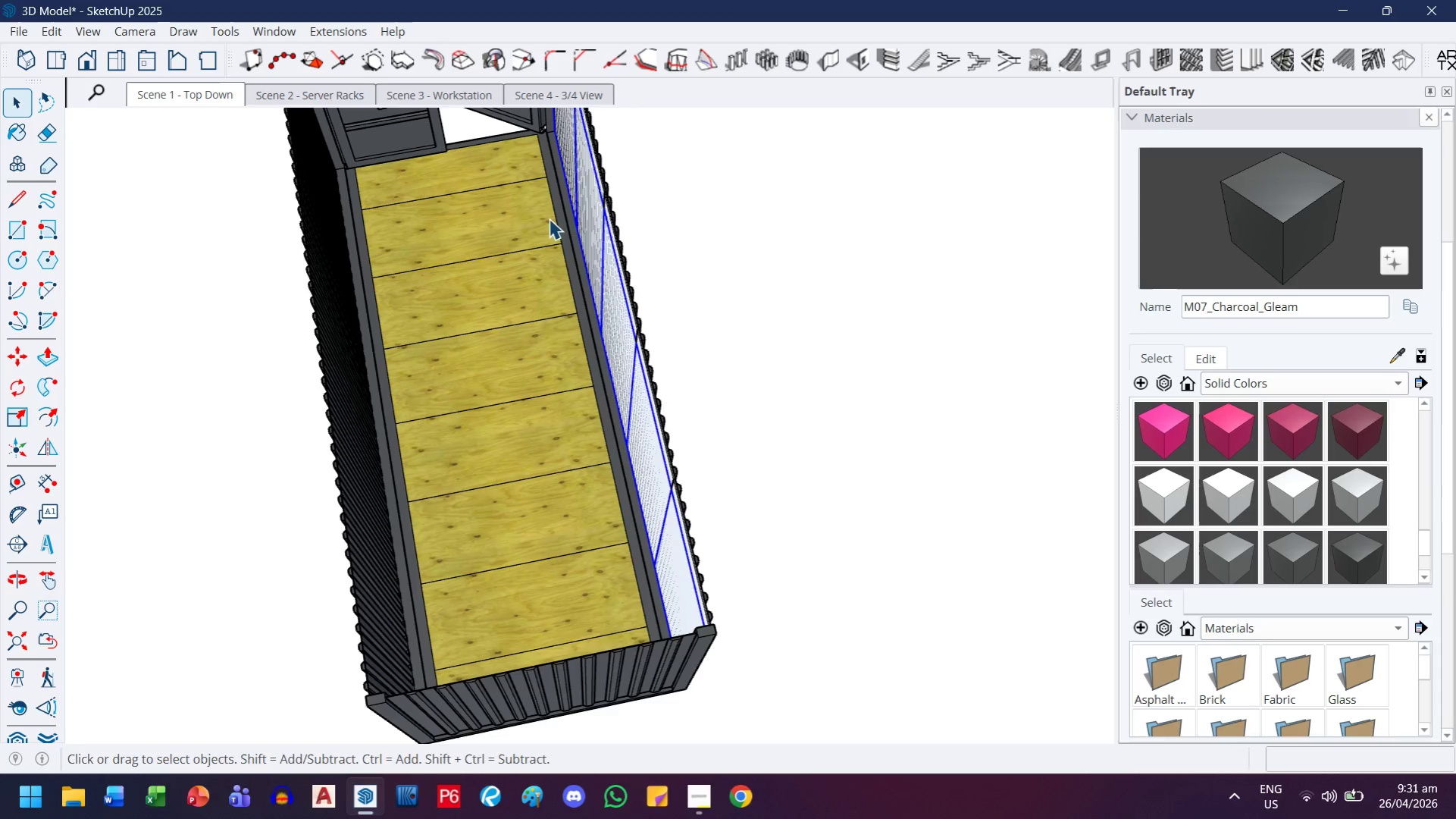 
type(hm)
 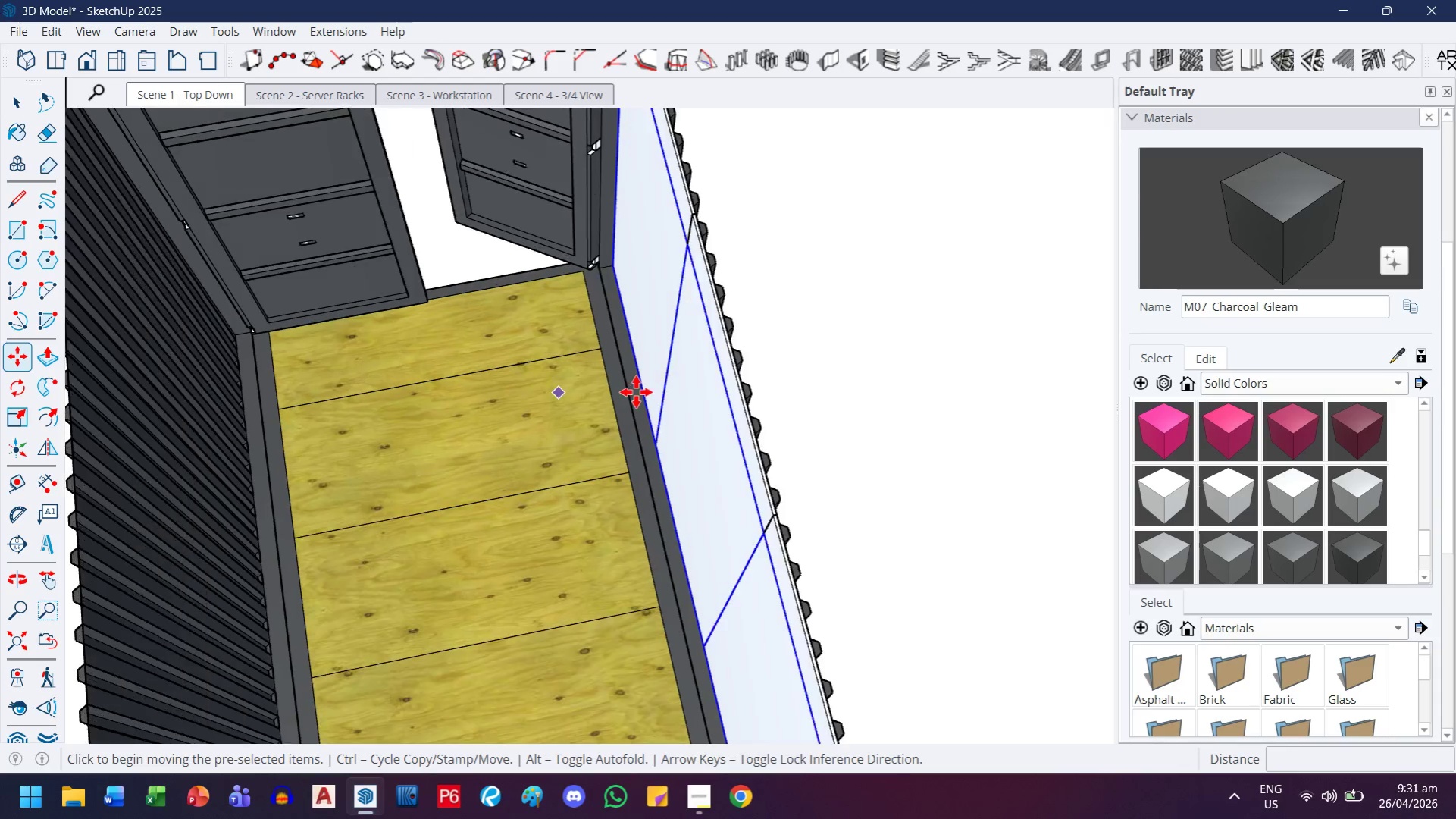 
left_click_drag(start_coordinate=[546, 247], to_coordinate=[596, 466])
 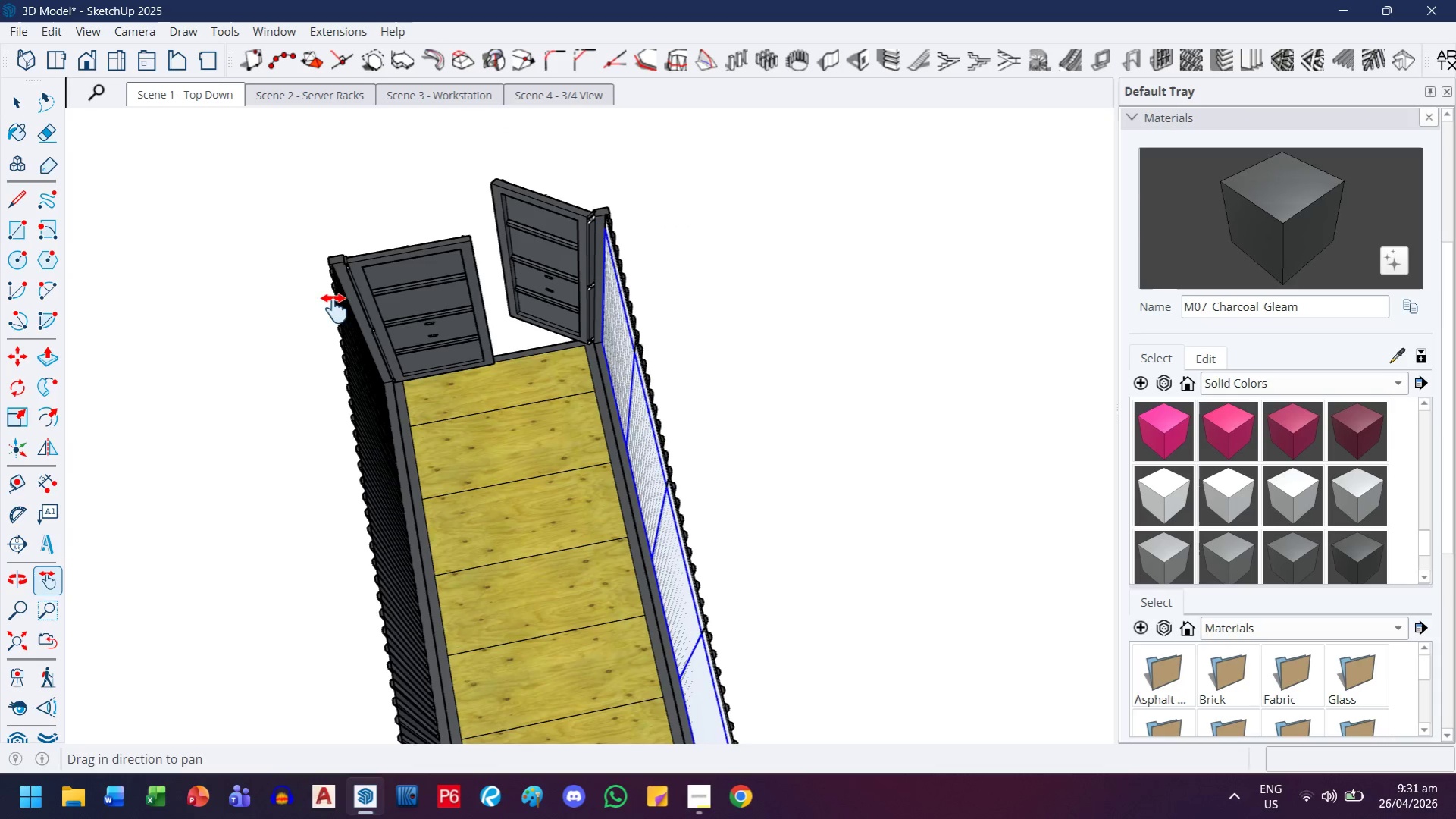 
key(Control+ControlLeft)
 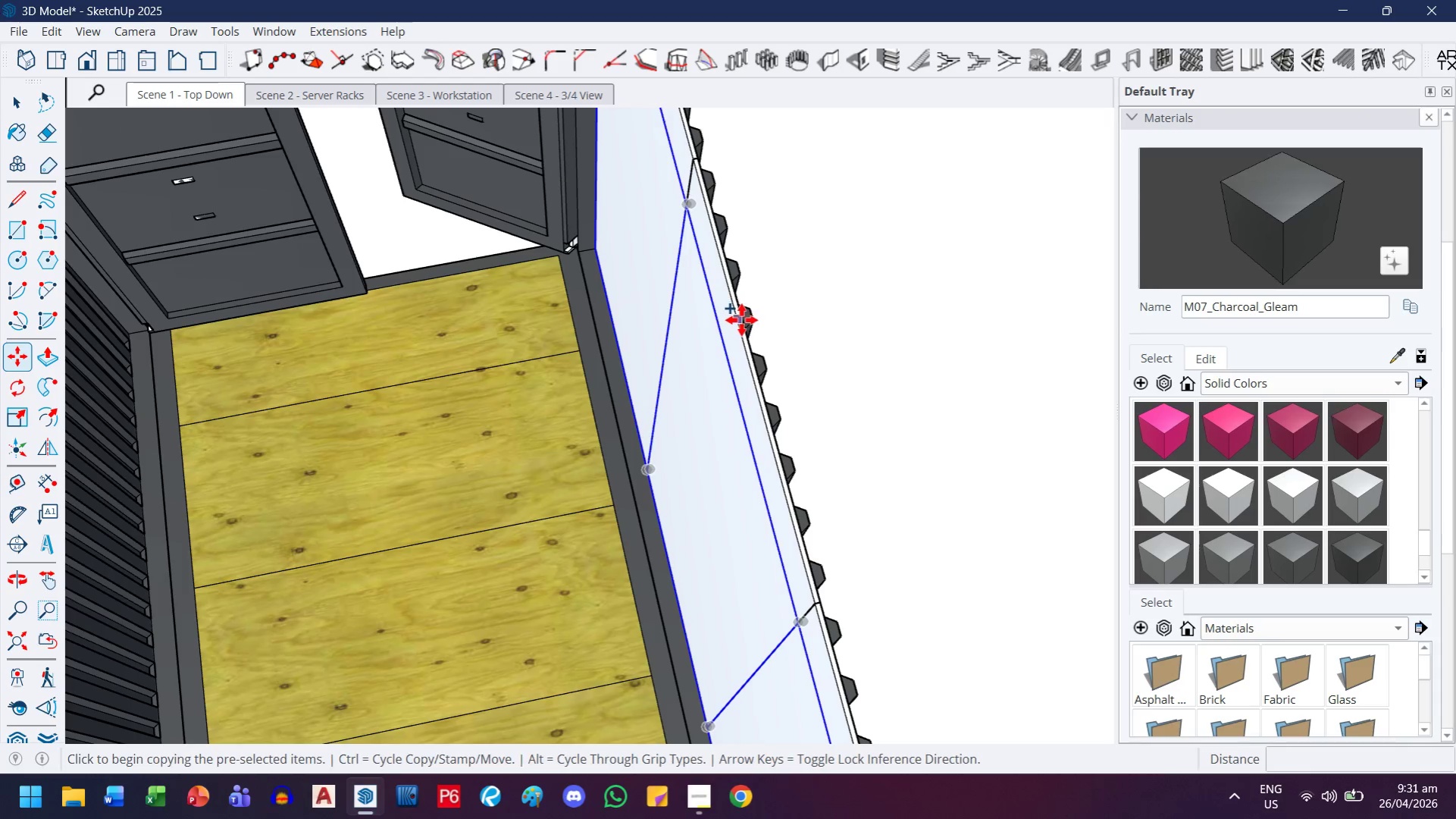 
scroll: coordinate [741, 319], scroll_direction: up, amount: 14.0
 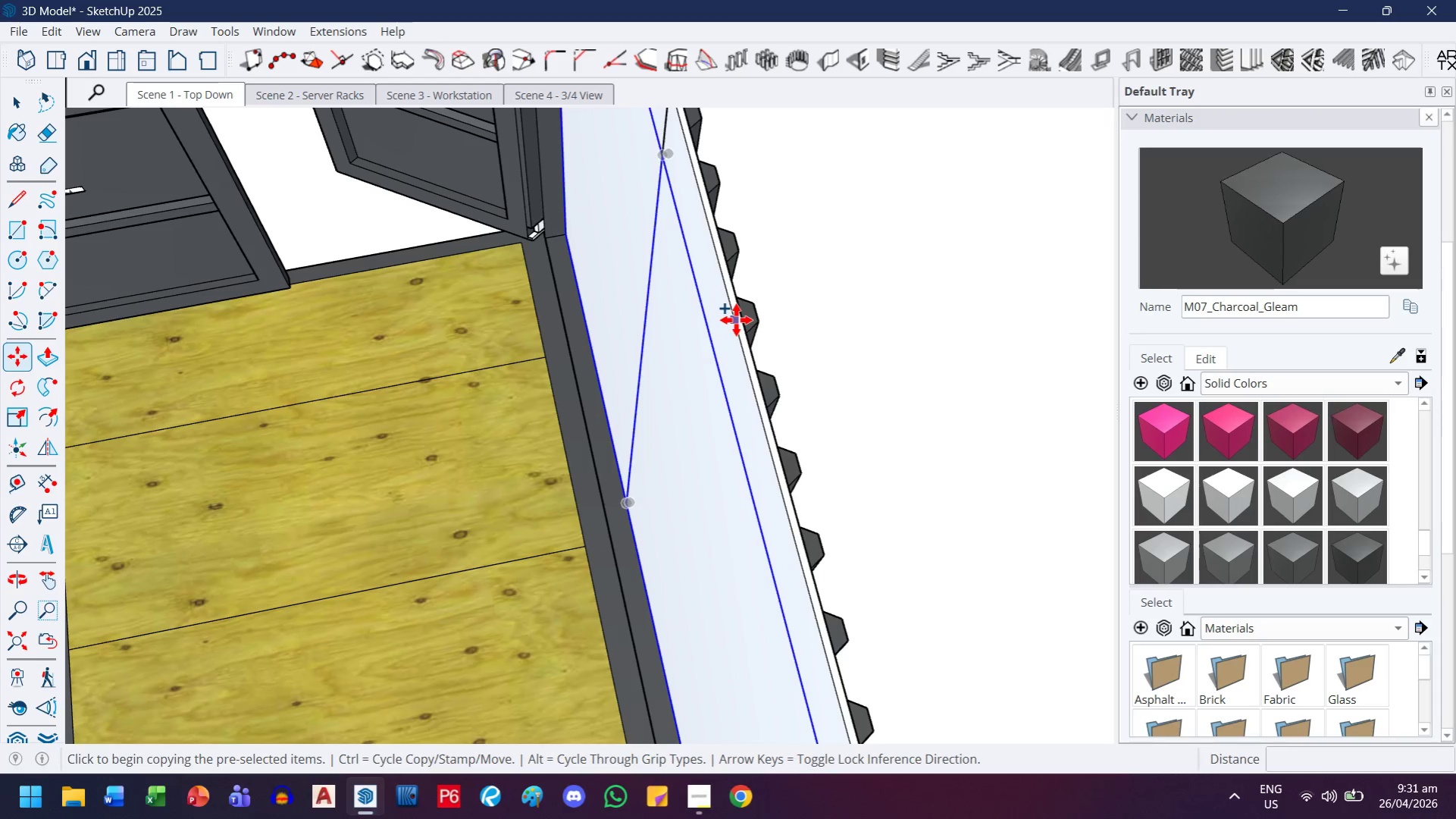 
left_click([736, 320])
 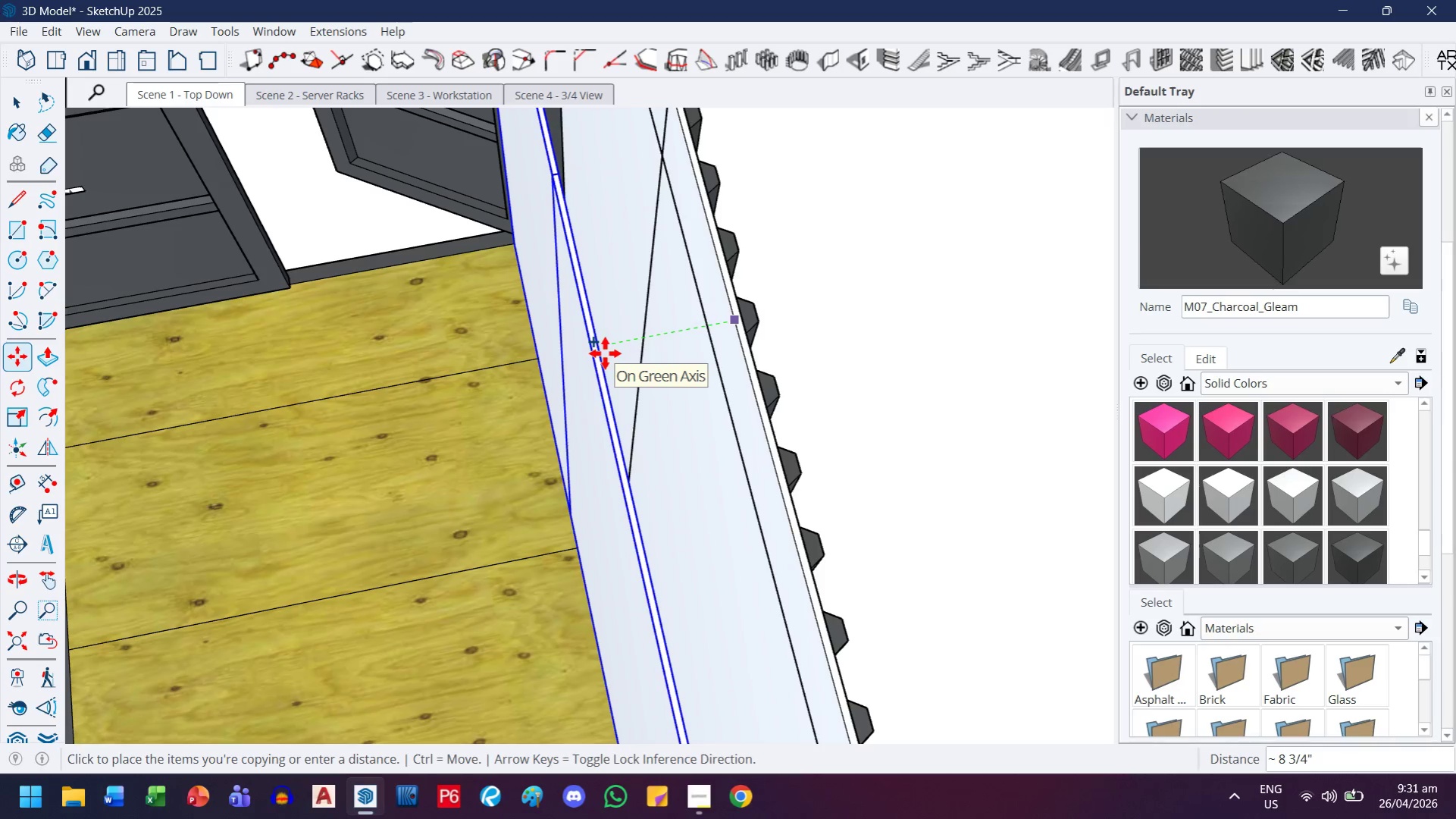 
key(ArrowLeft)
 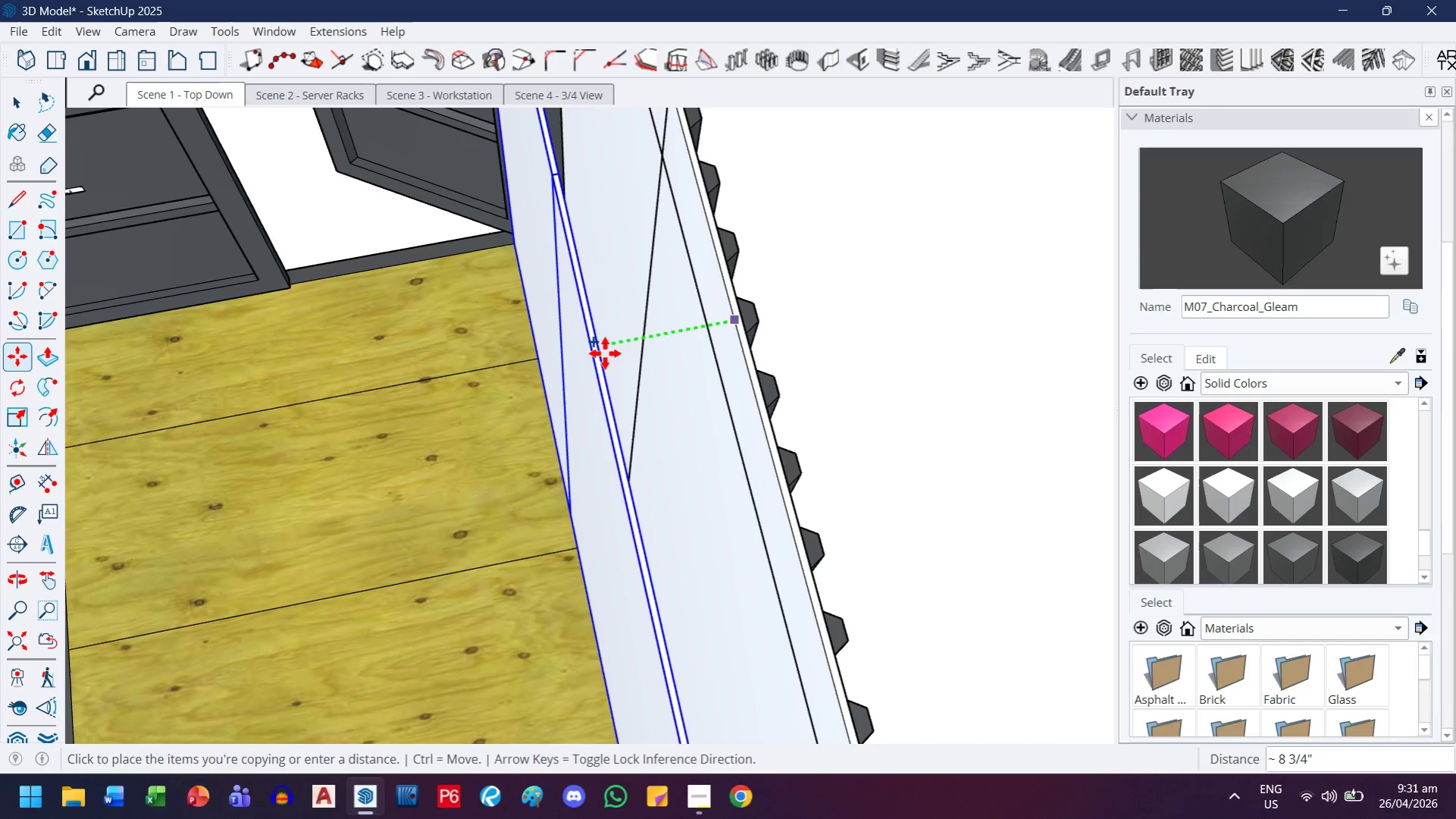 
key(H)
 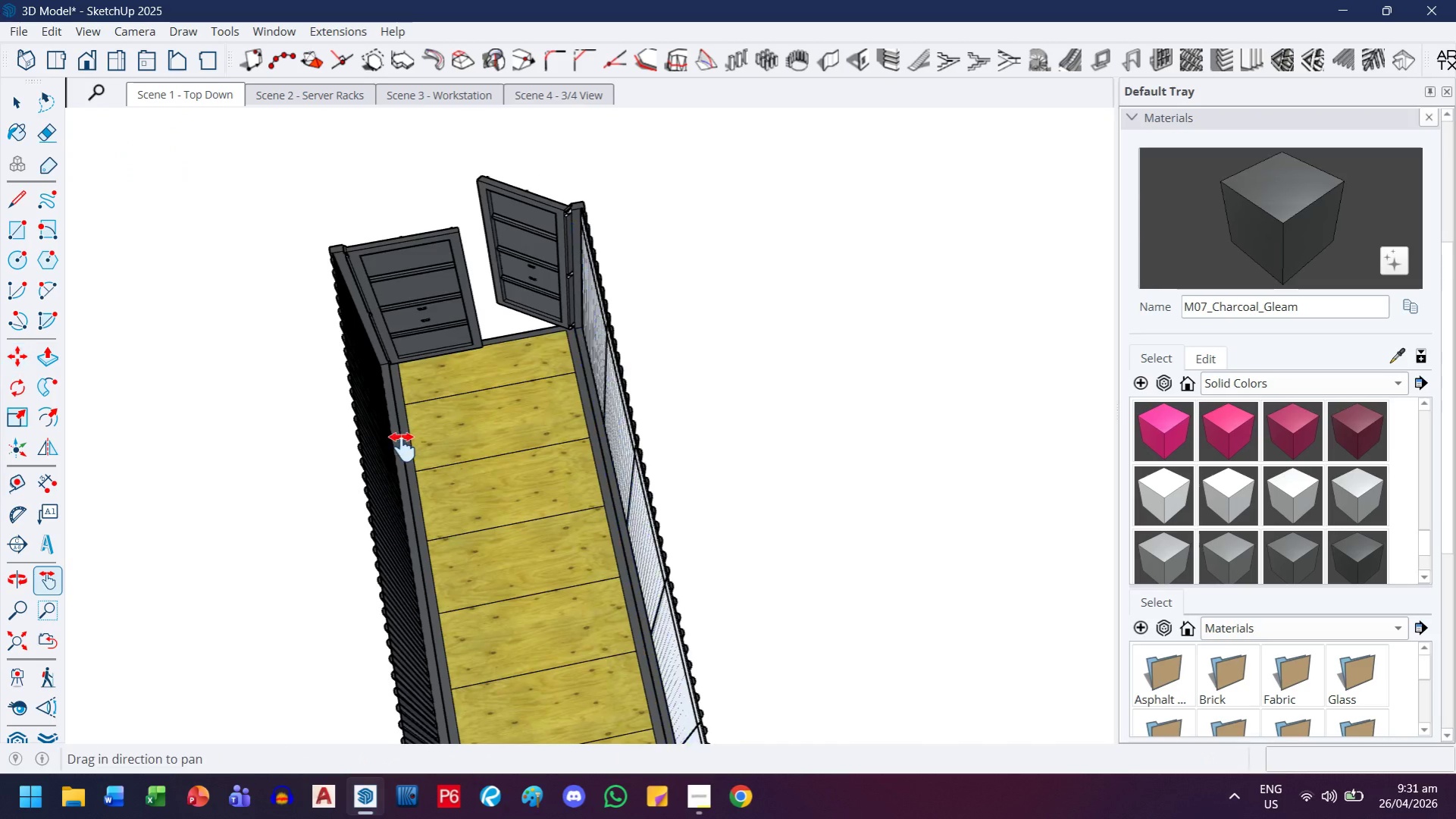 
left_click_drag(start_coordinate=[402, 447], to_coordinate=[483, 384])
 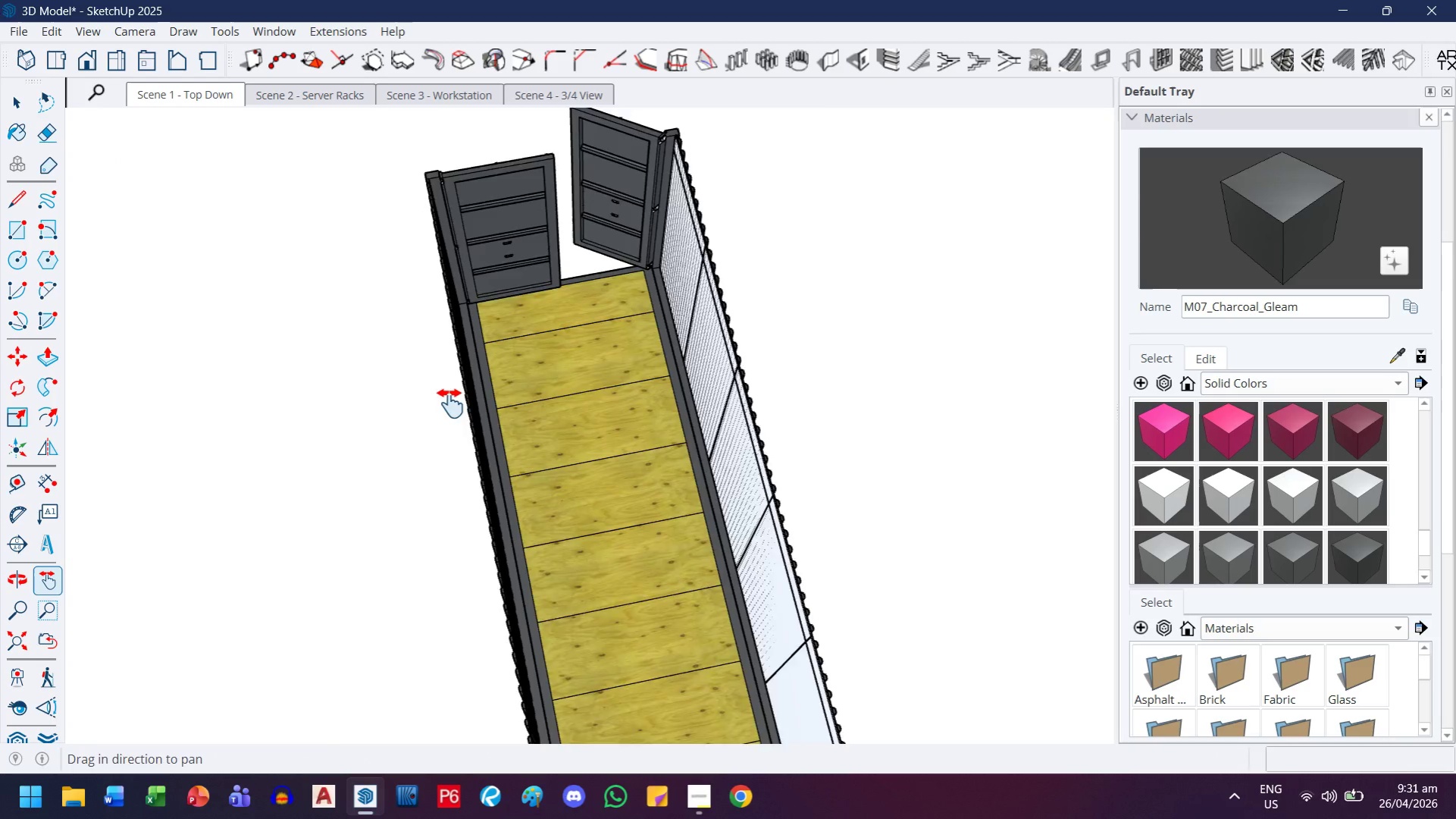 
scroll: coordinate [589, 387], scroll_direction: down, amount: 13.0
 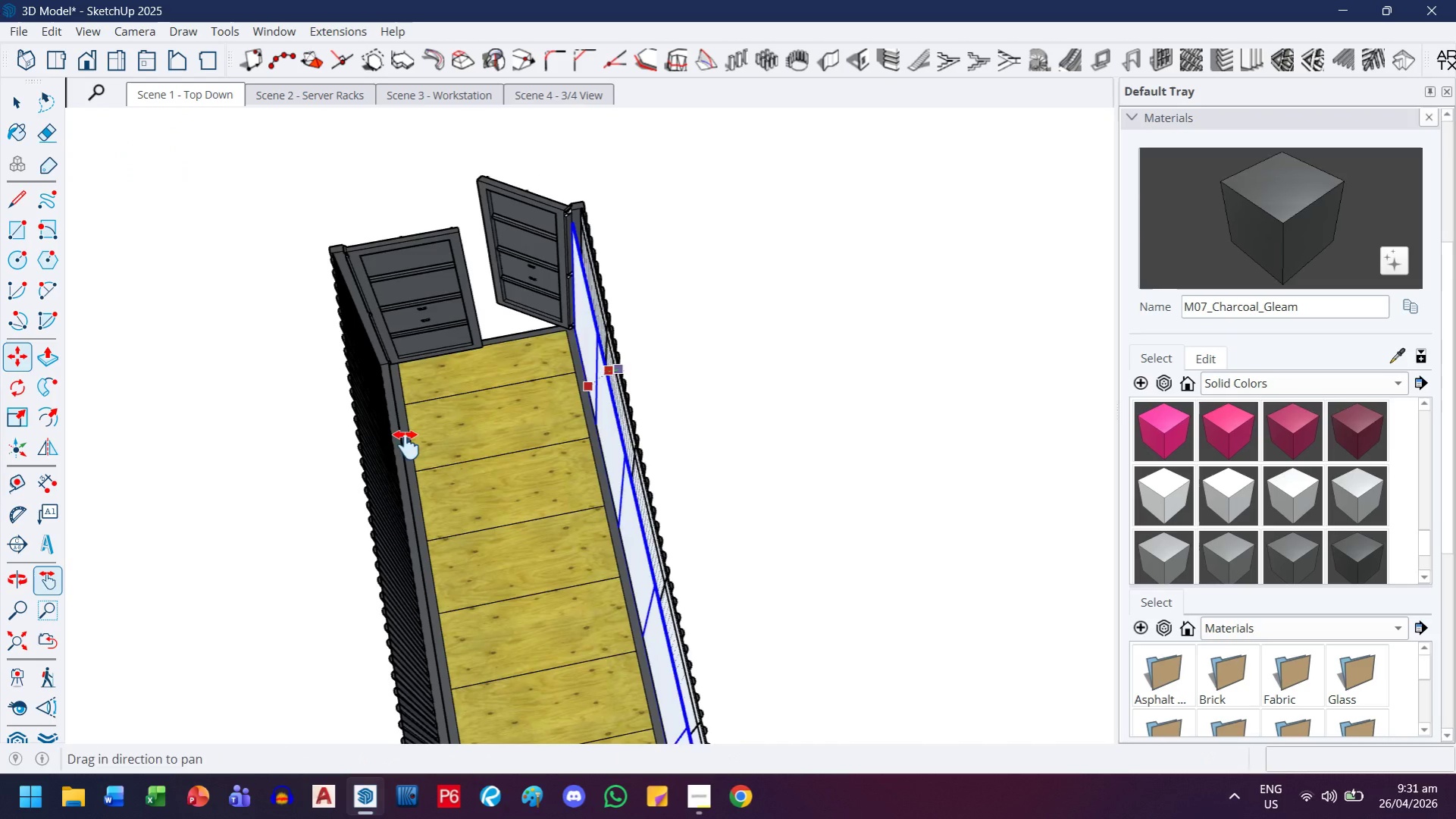 
key(Escape)
 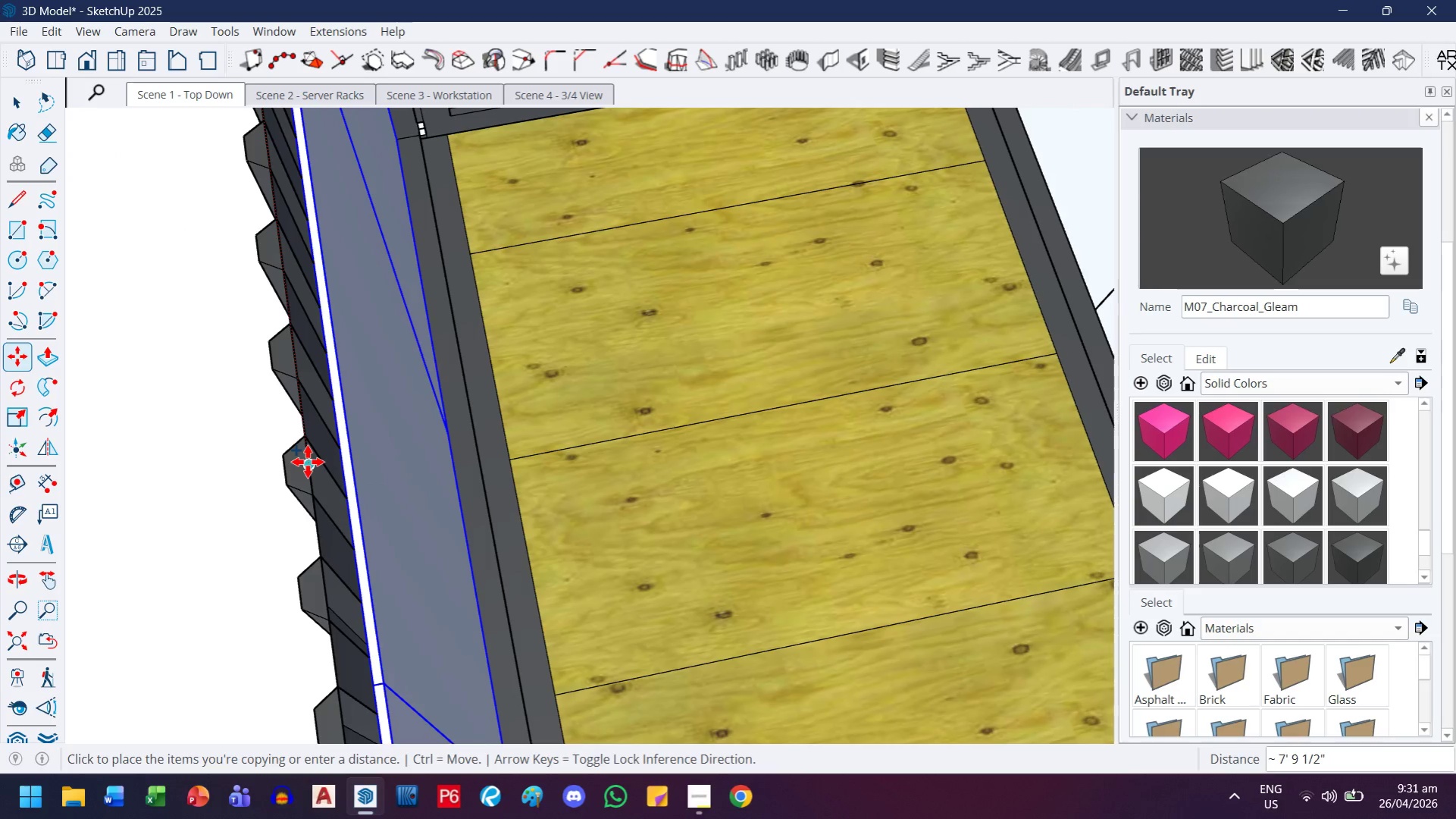 
scroll: coordinate [426, 425], scroll_direction: up, amount: 13.0
 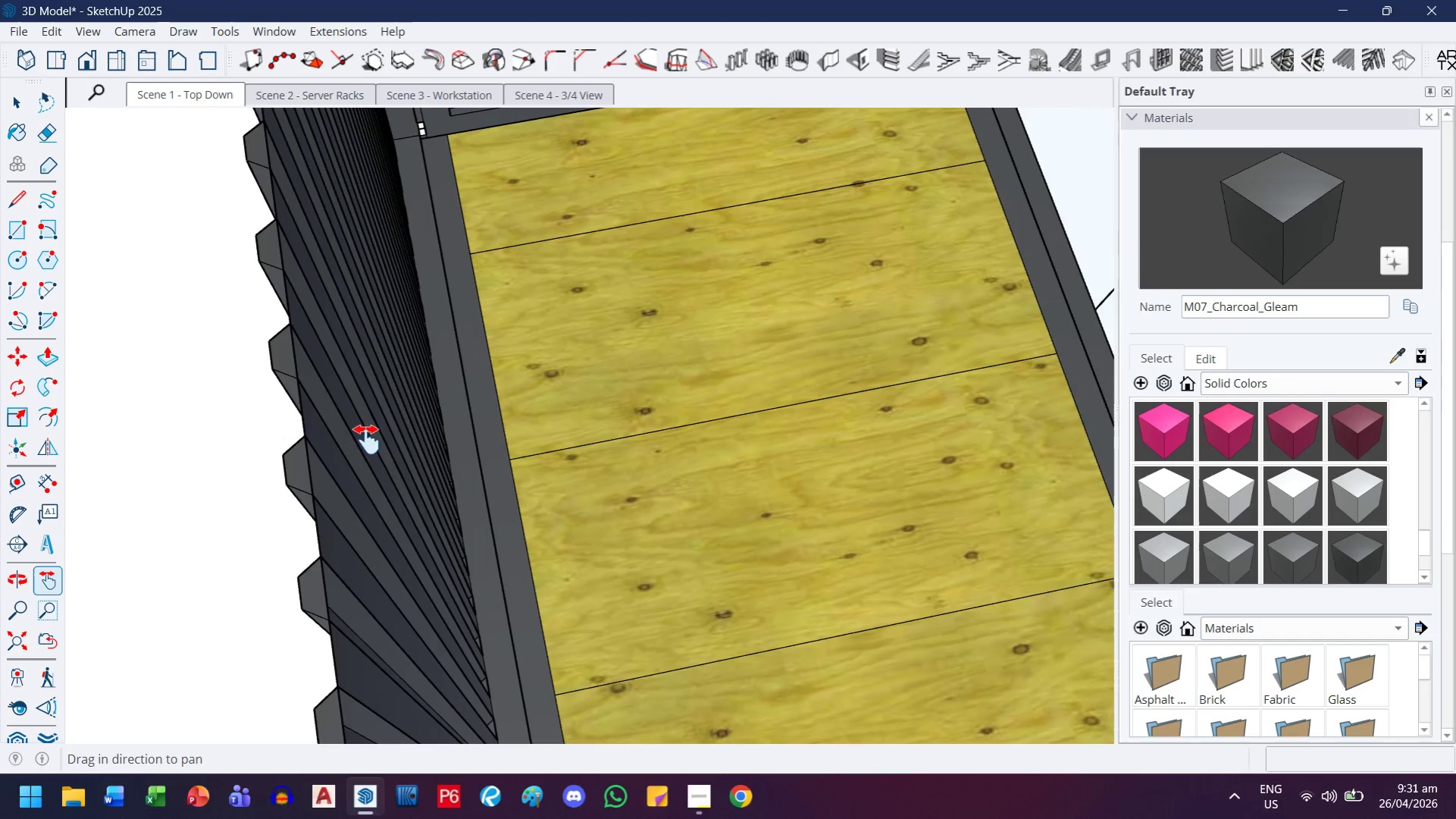 
left_click([308, 462])
 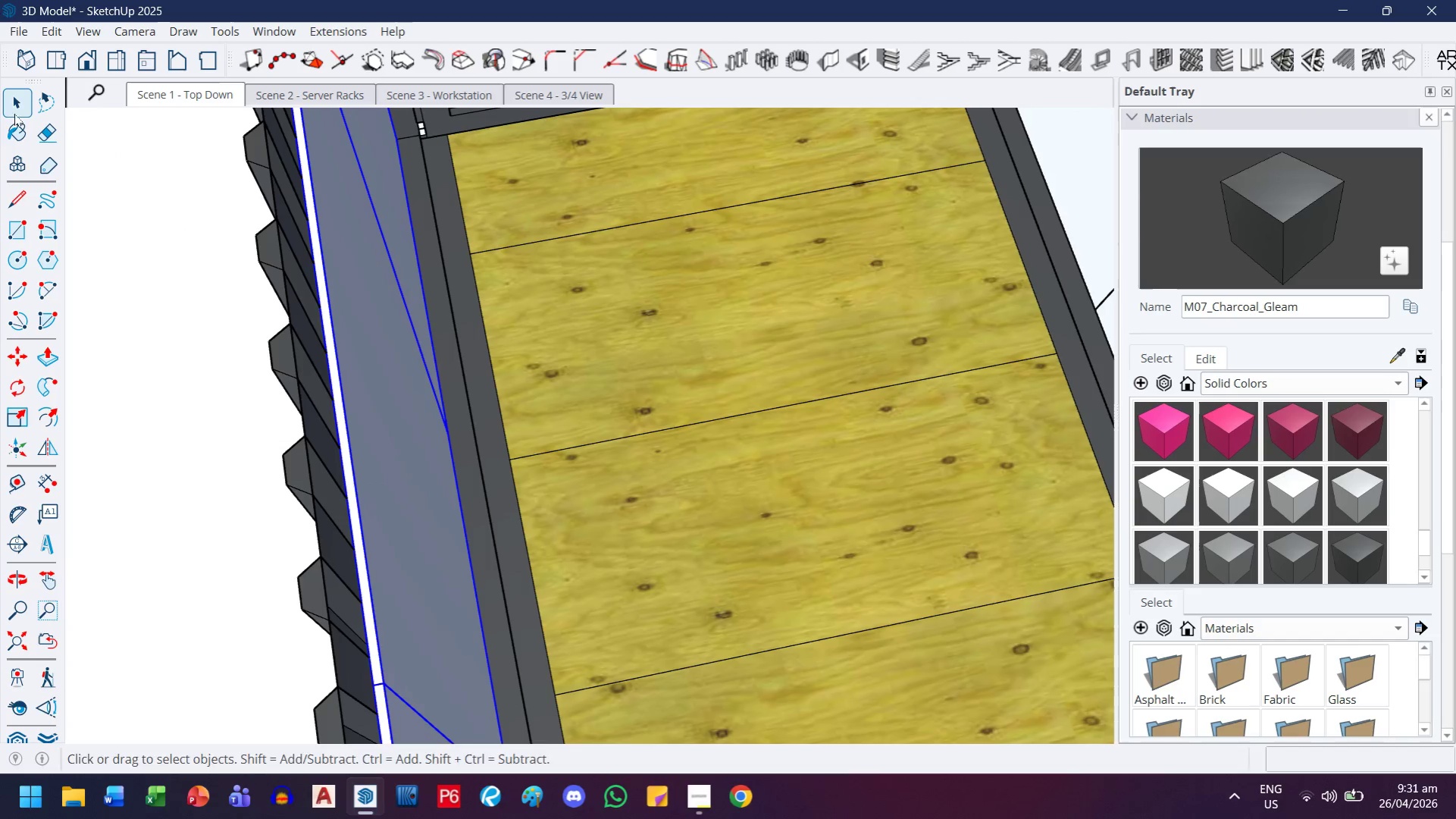 
scroll: coordinate [773, 290], scroll_direction: down, amount: 17.0
 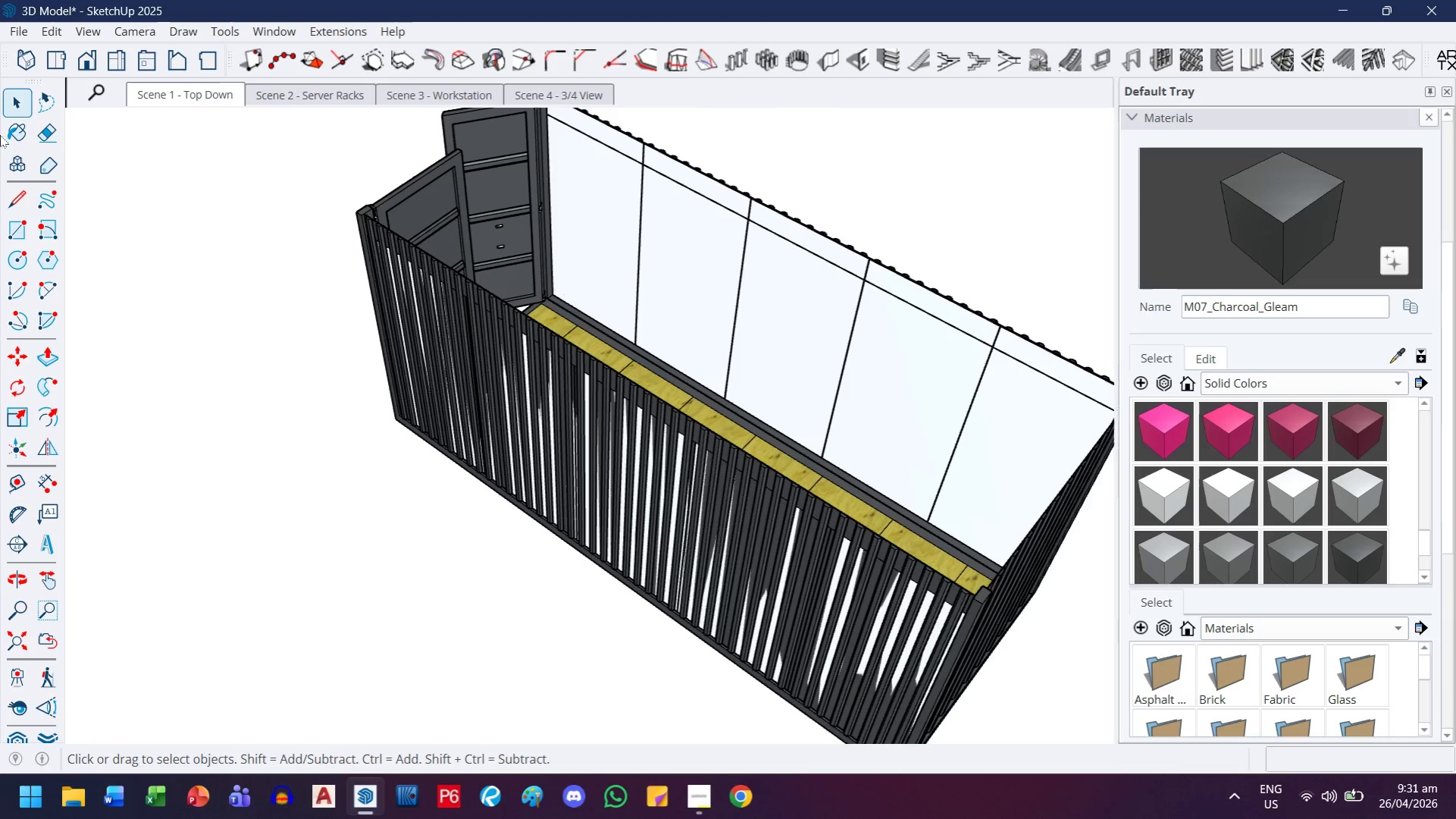 
left_click([18, 112])
 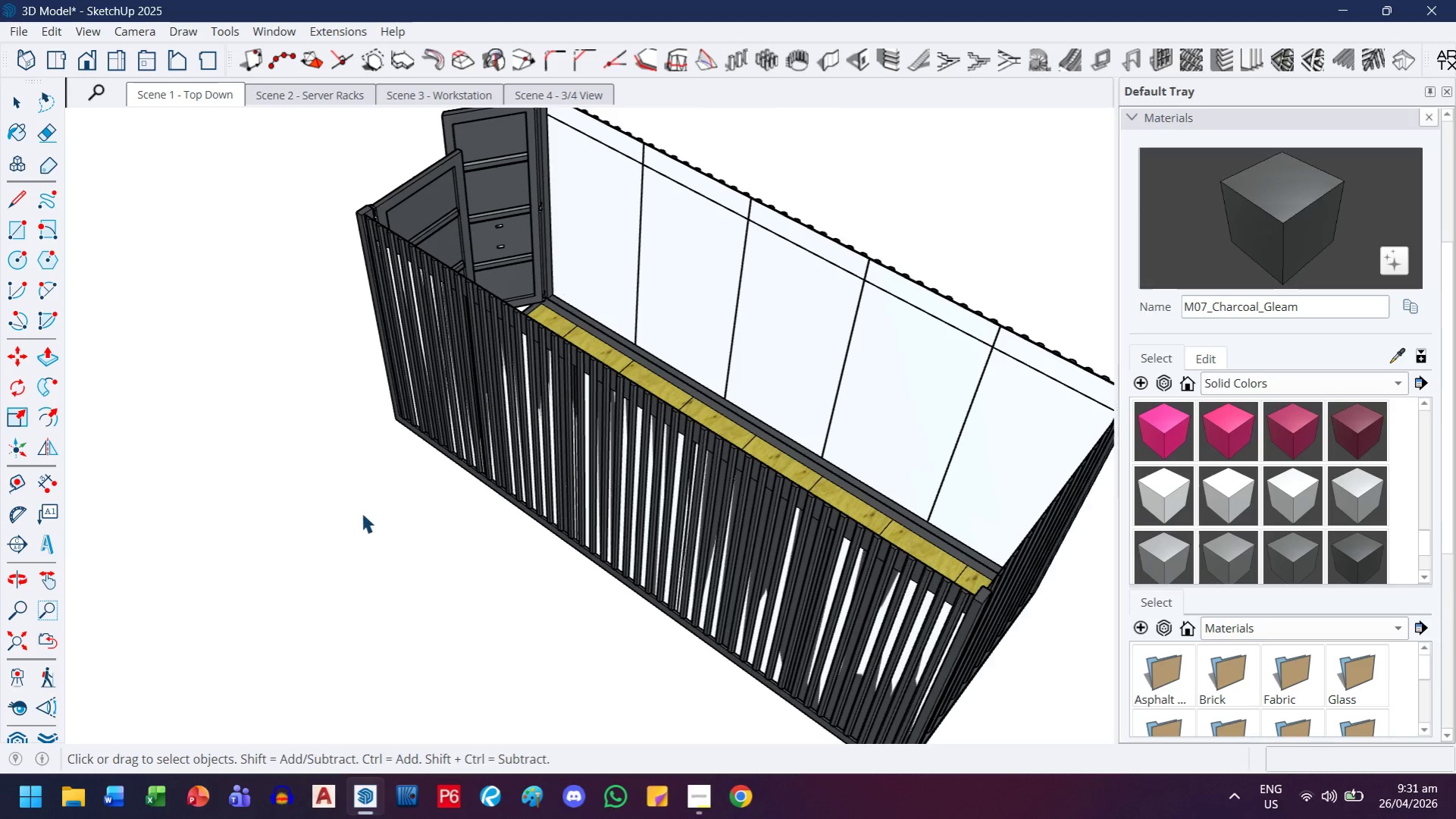 
left_click_drag(start_coordinate=[362, 513], to_coordinate=[368, 512])
 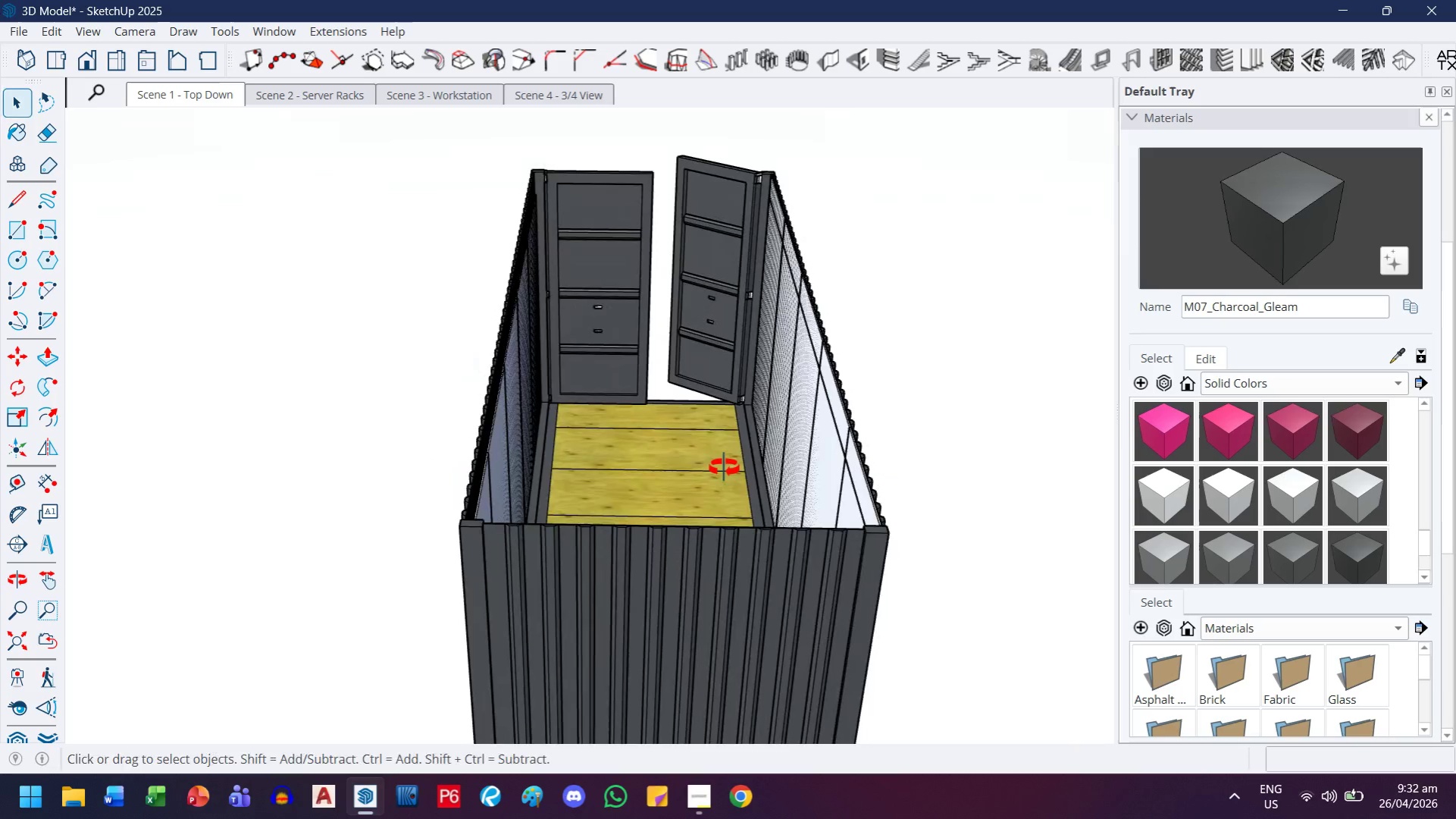 
left_click([680, 155])
 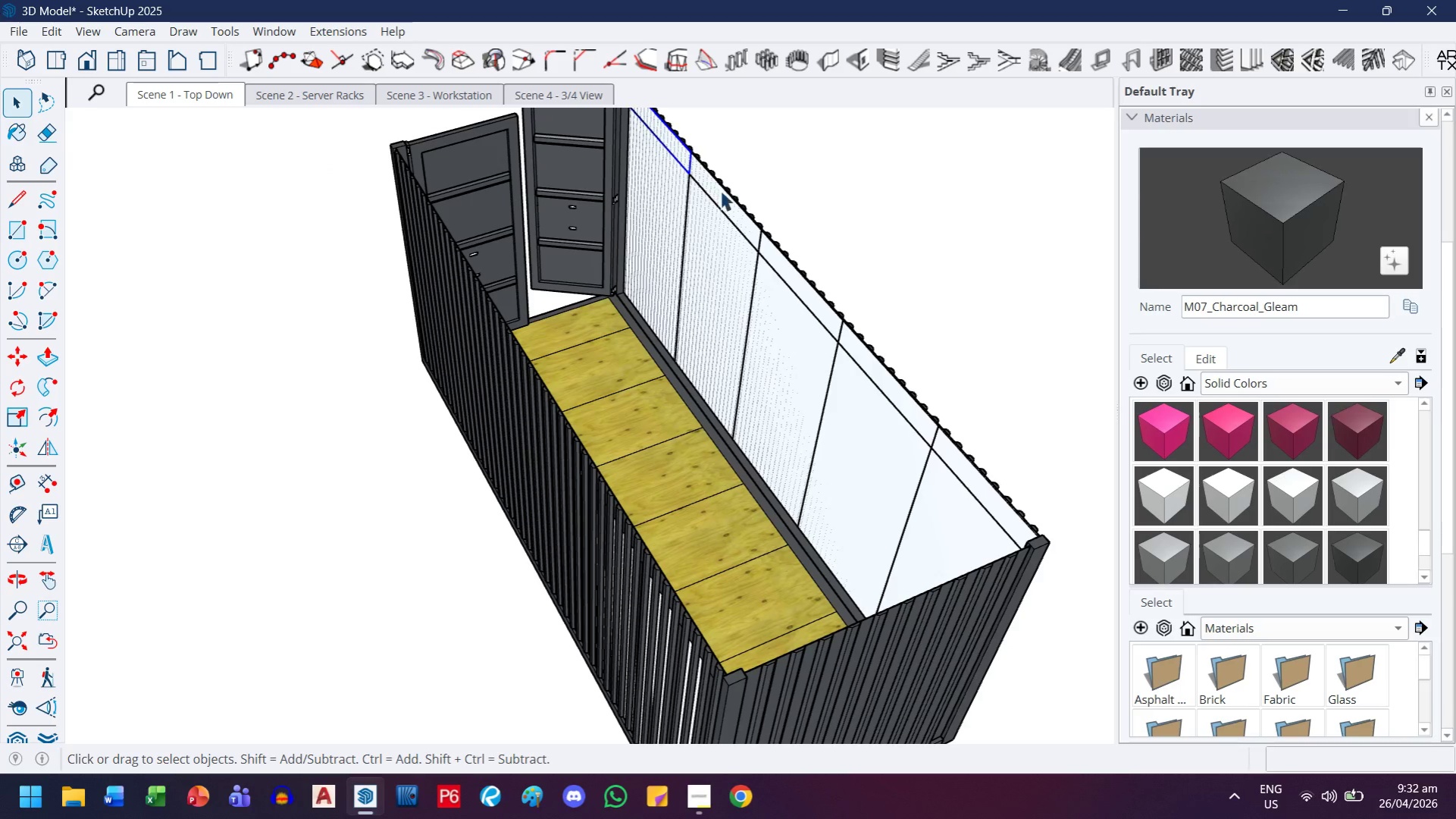 
hold_key(key=ControlLeft, duration=2.3)
left_click([726, 202])
 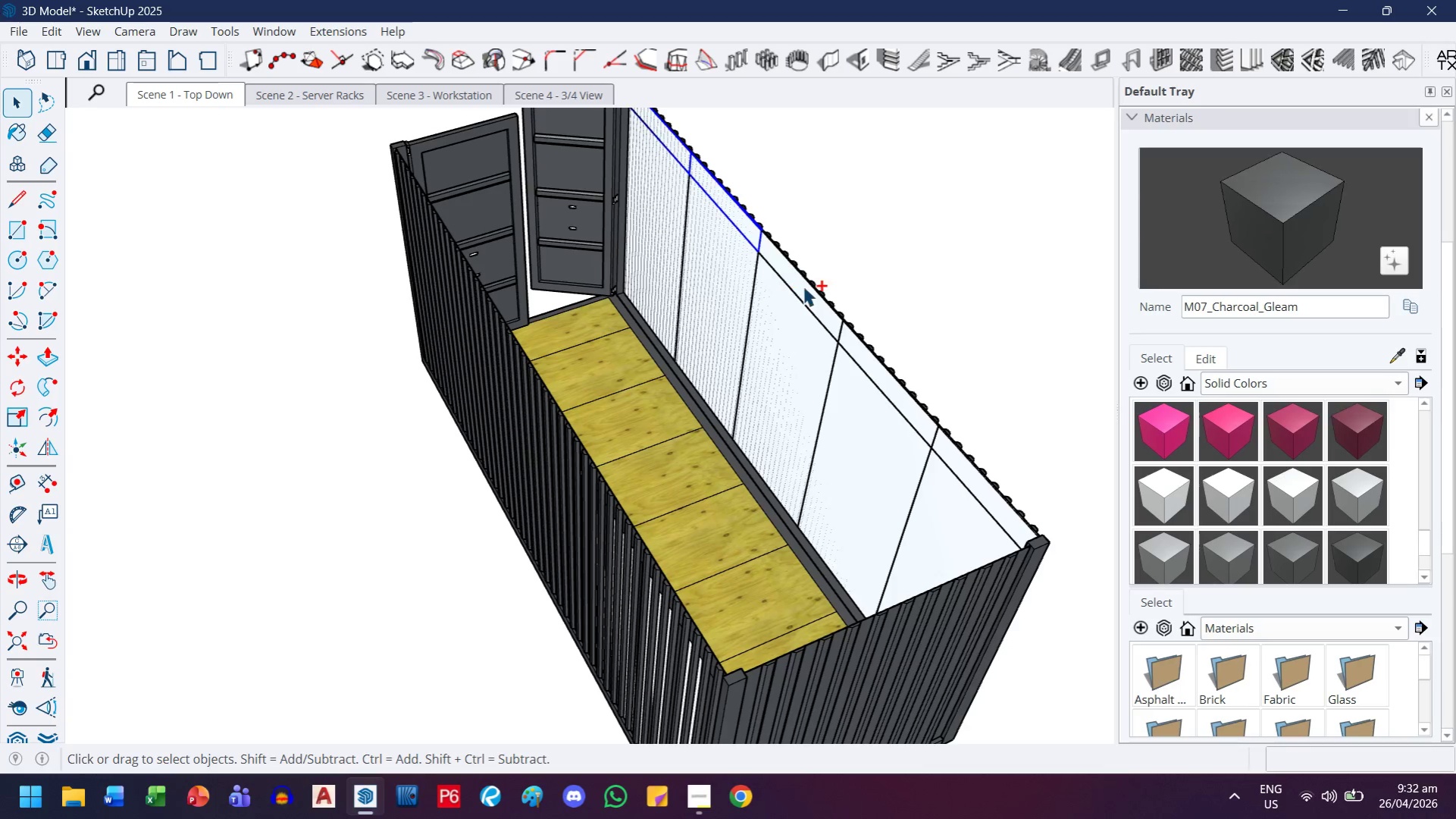 
left_click([803, 286])
 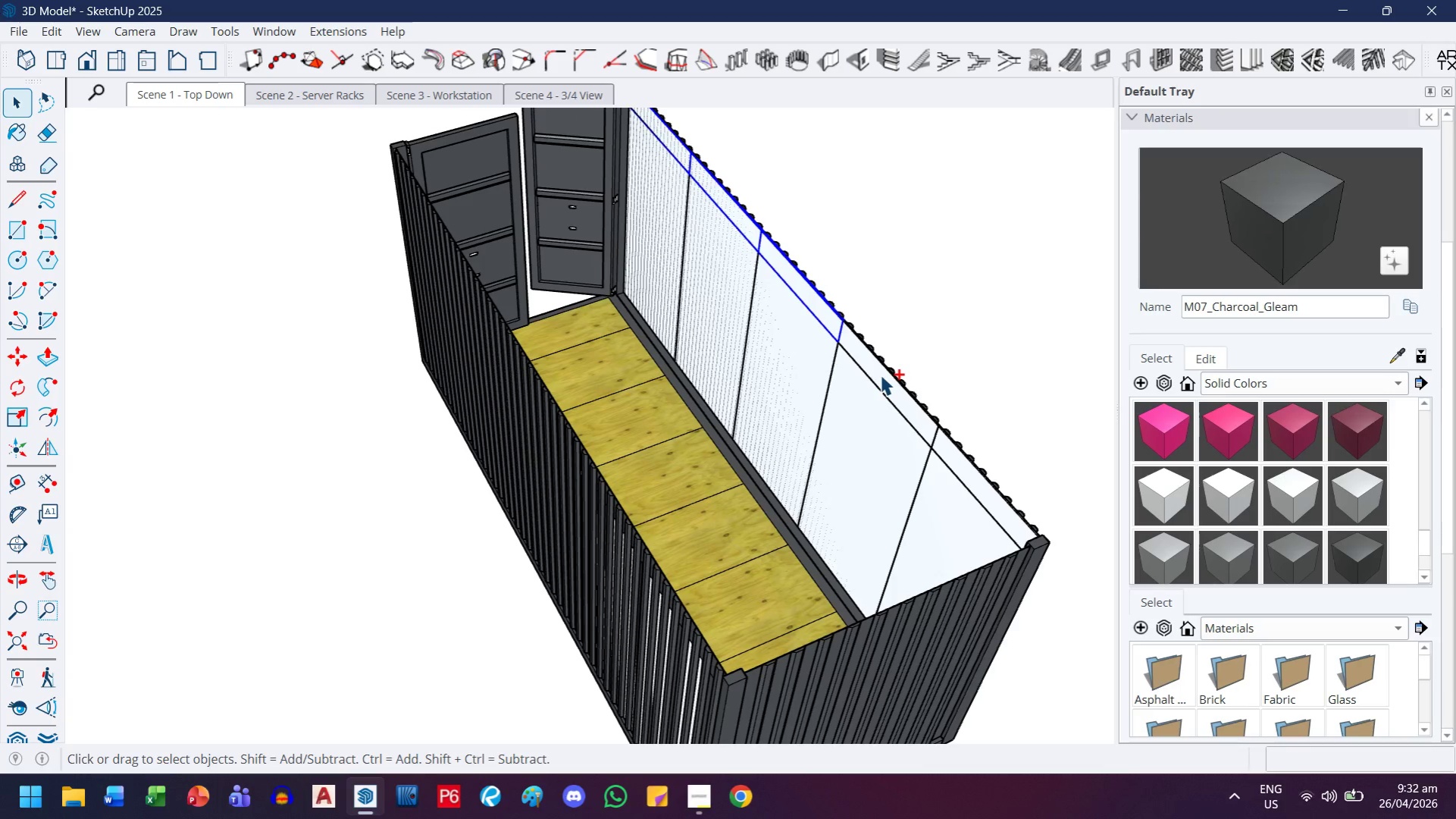 
left_click([880, 375])
 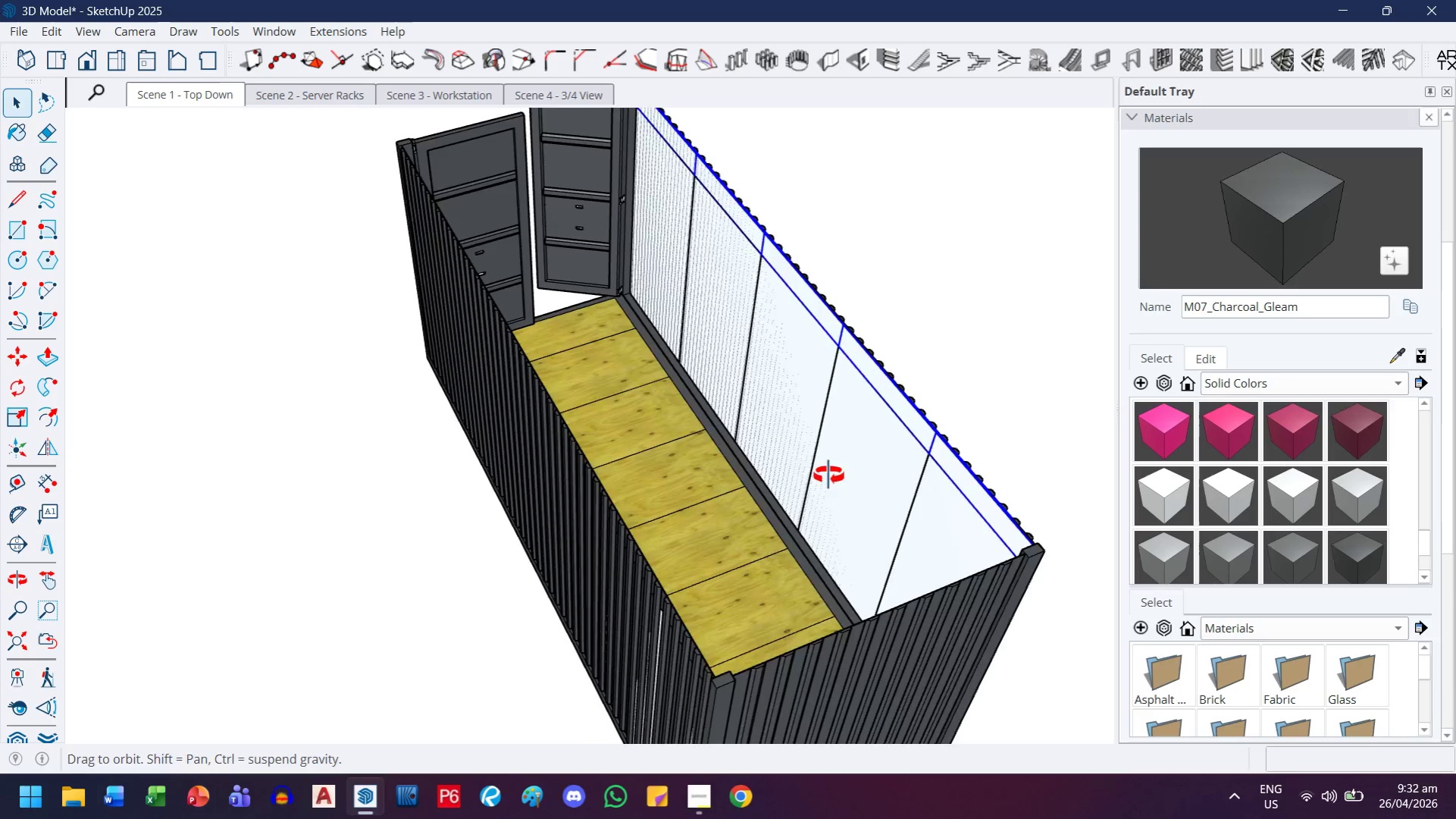 
key(M)
 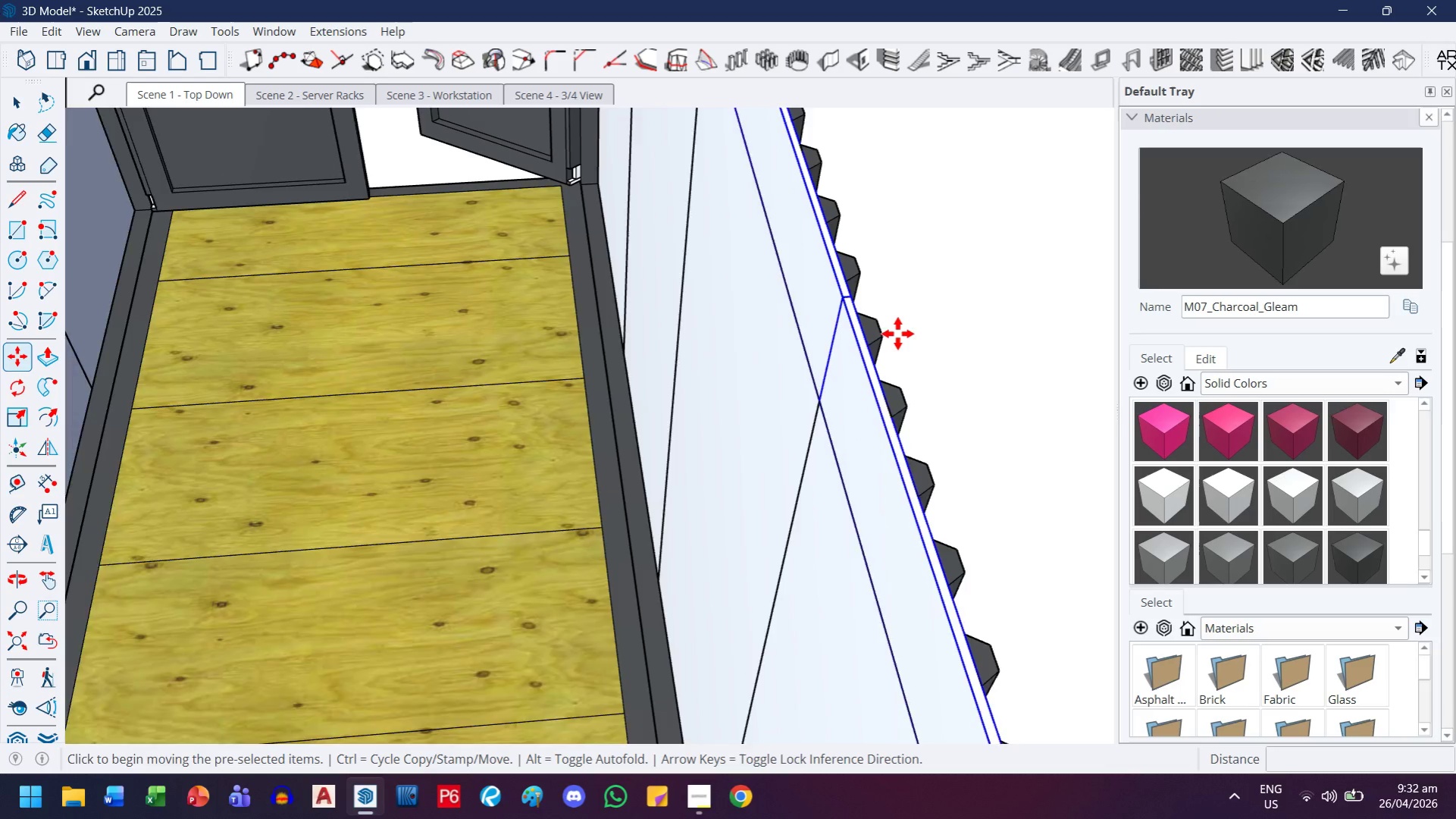 
key(Control+ControlLeft)
 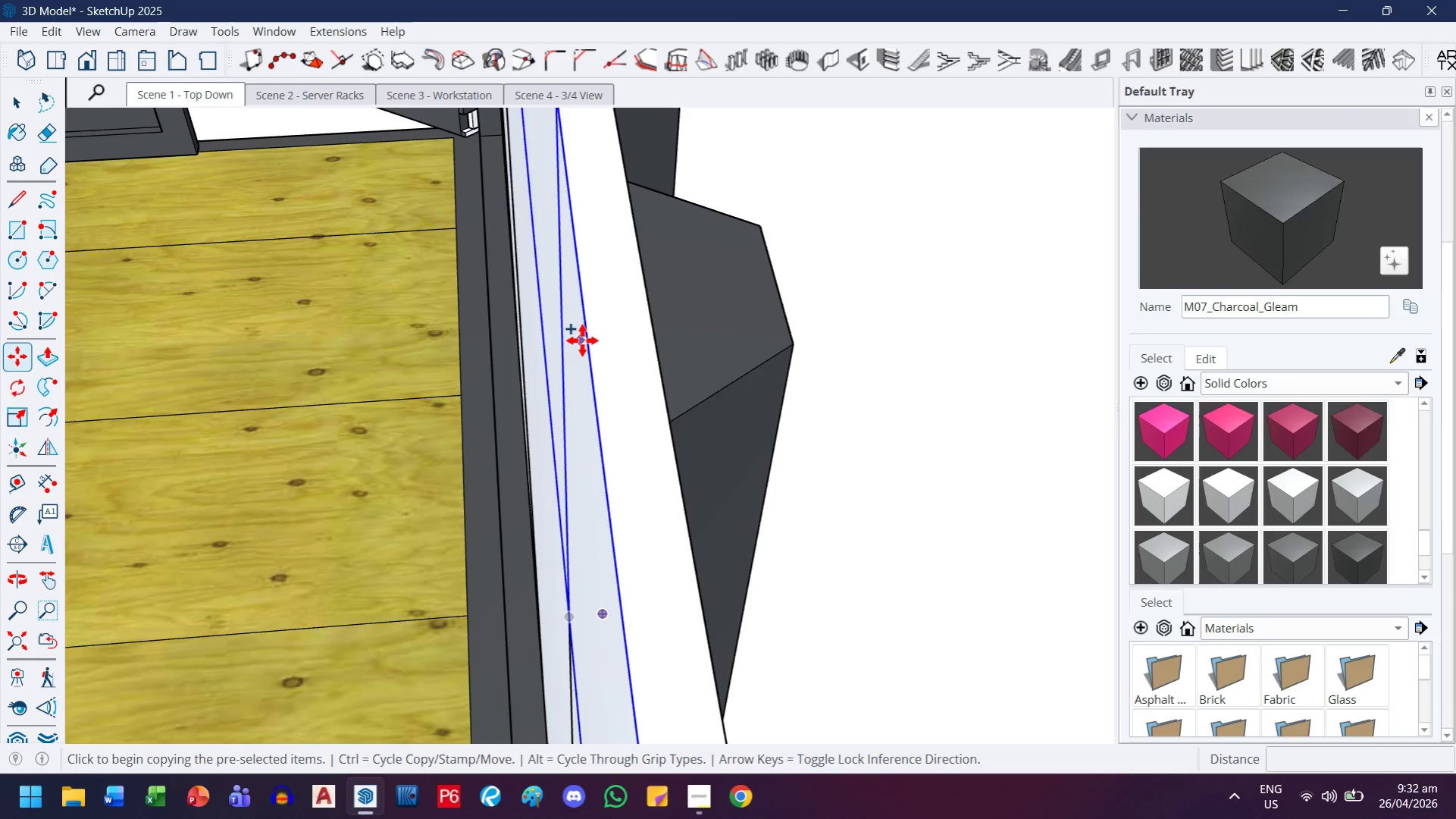 
scroll: coordinate [891, 336], scroll_direction: up, amount: 22.0
 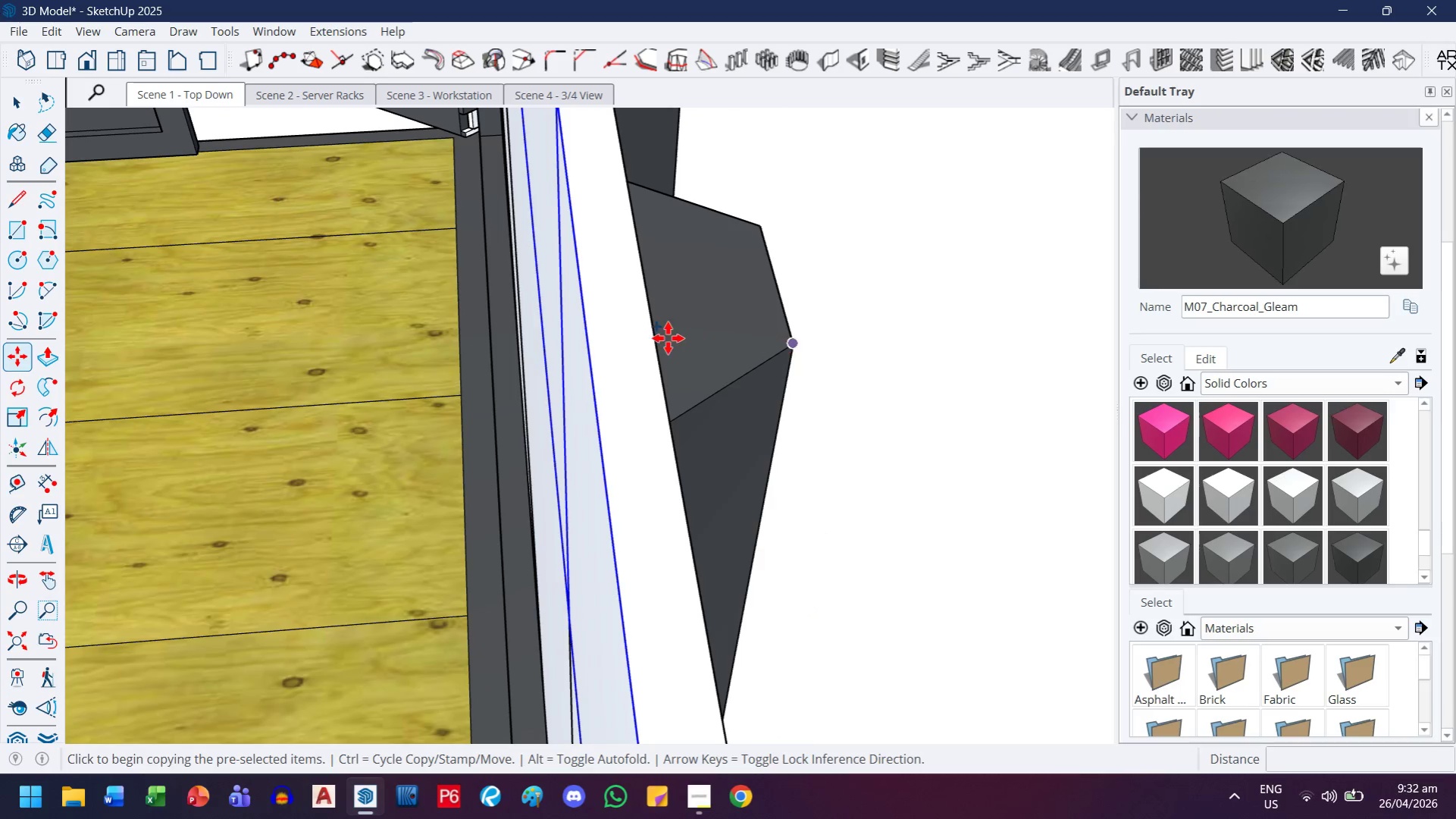 
left_click([590, 337])
 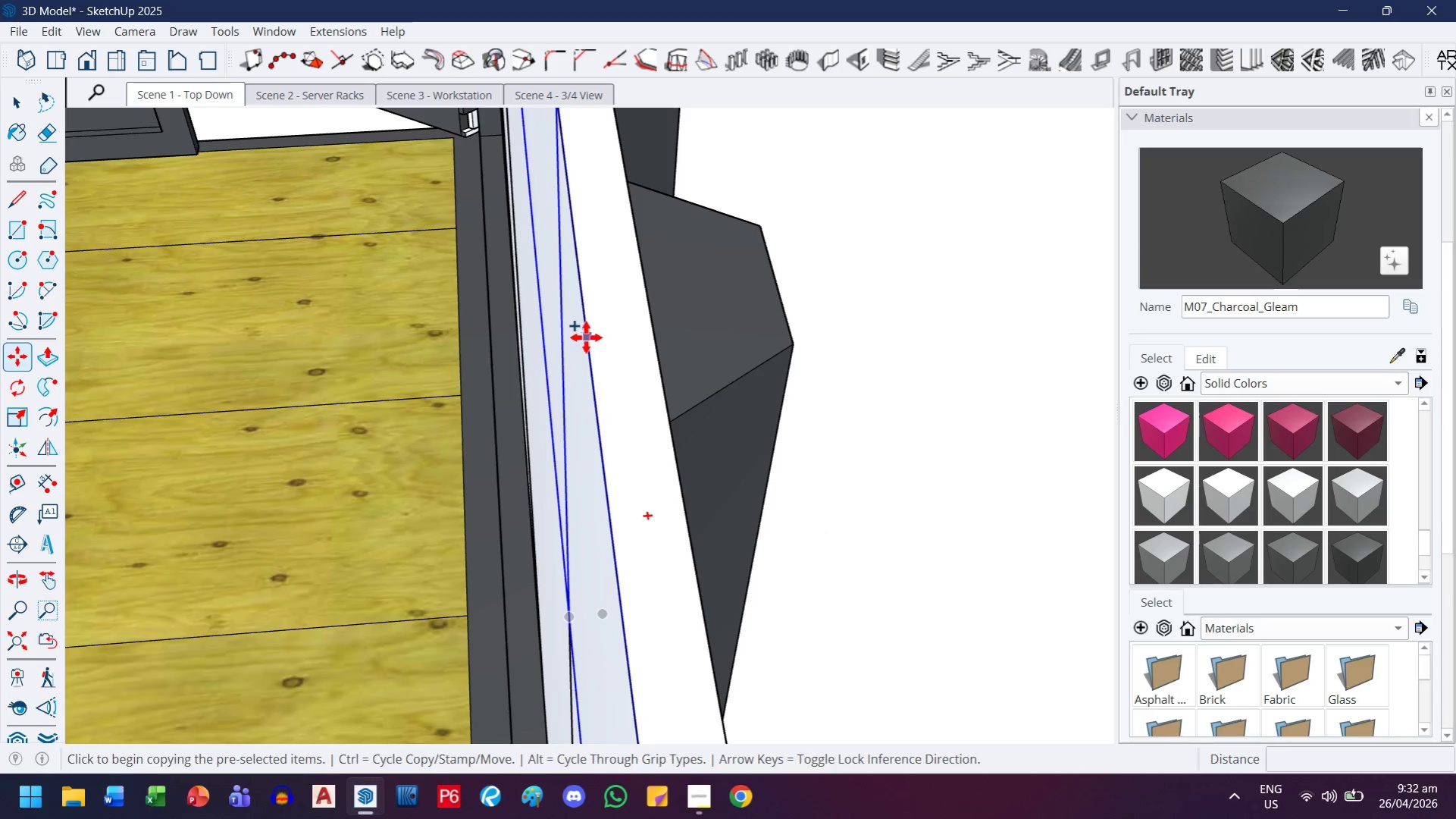 
key(H)
 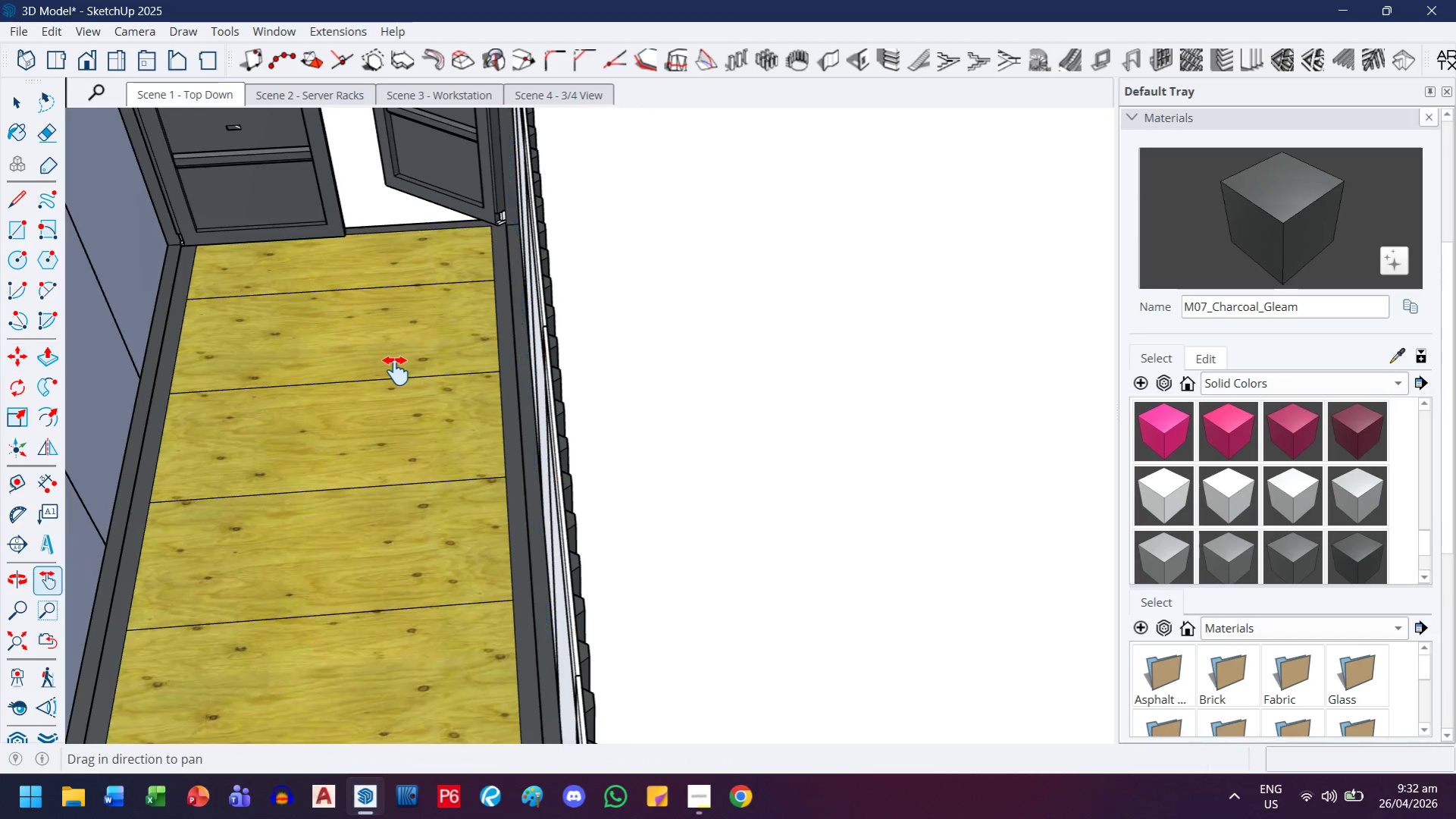 
scroll: coordinate [543, 344], scroll_direction: down, amount: 22.0
 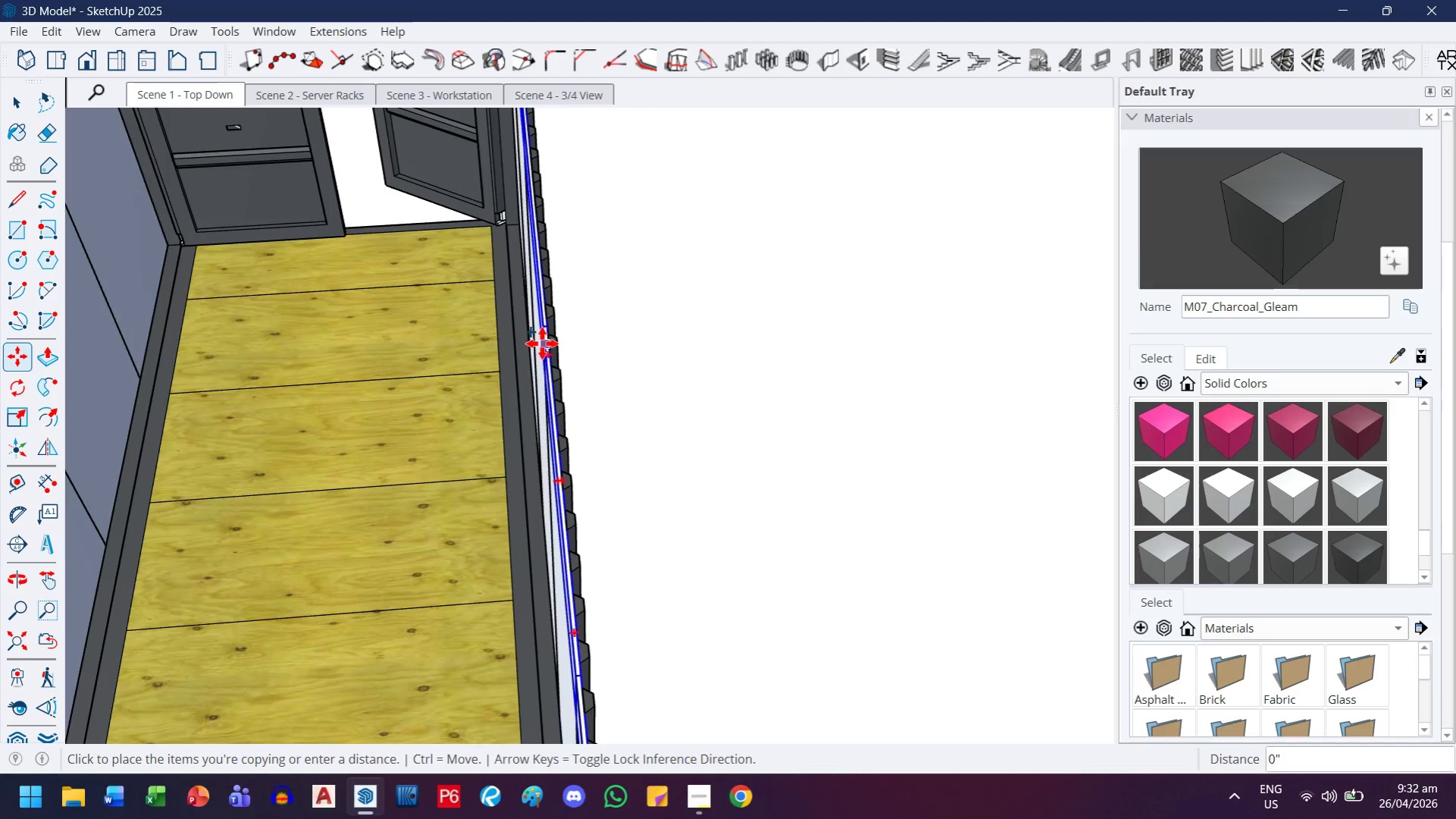 
left_click_drag(start_coordinate=[396, 372], to_coordinate=[659, 457])
 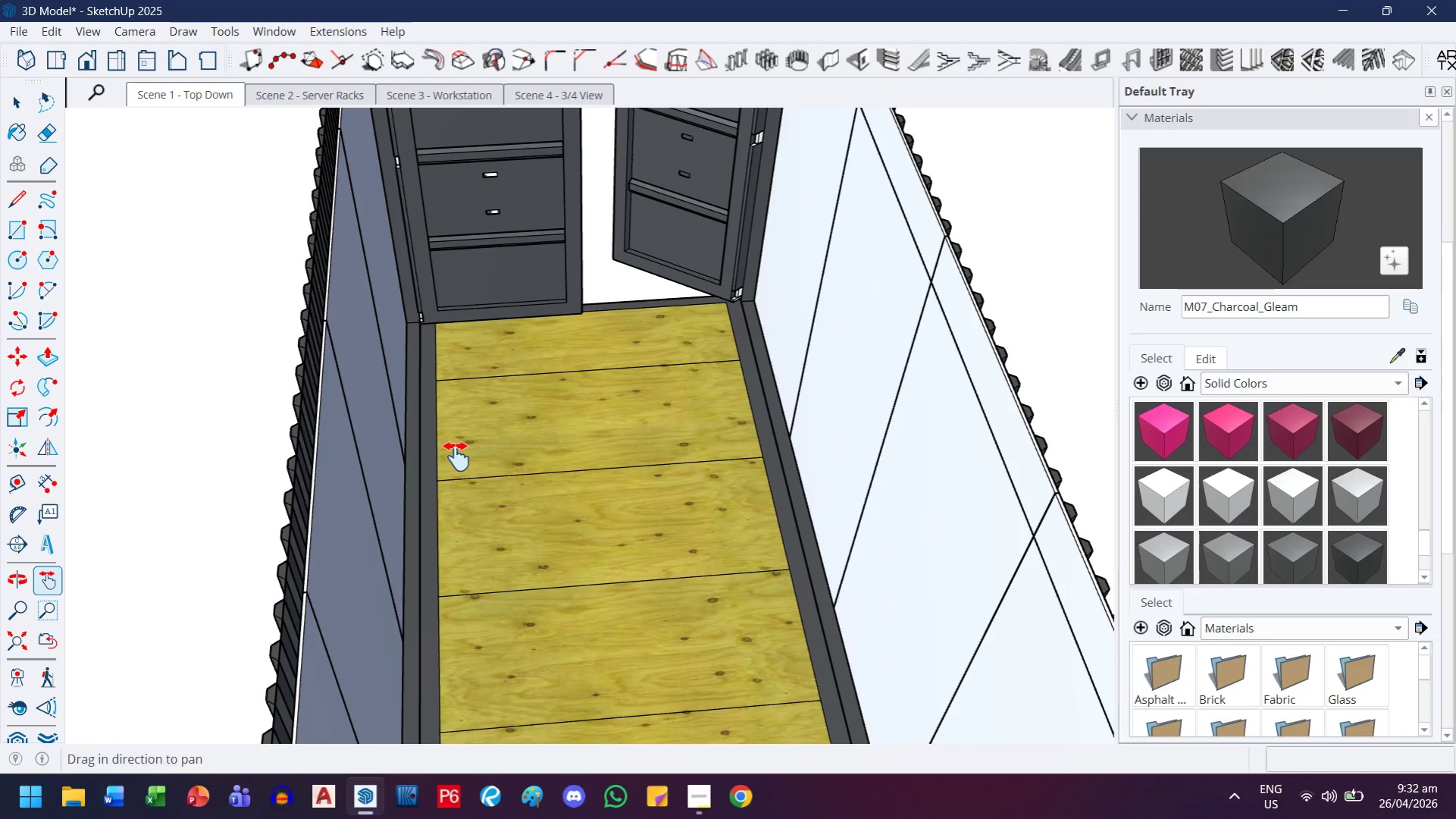 
key(Escape)
 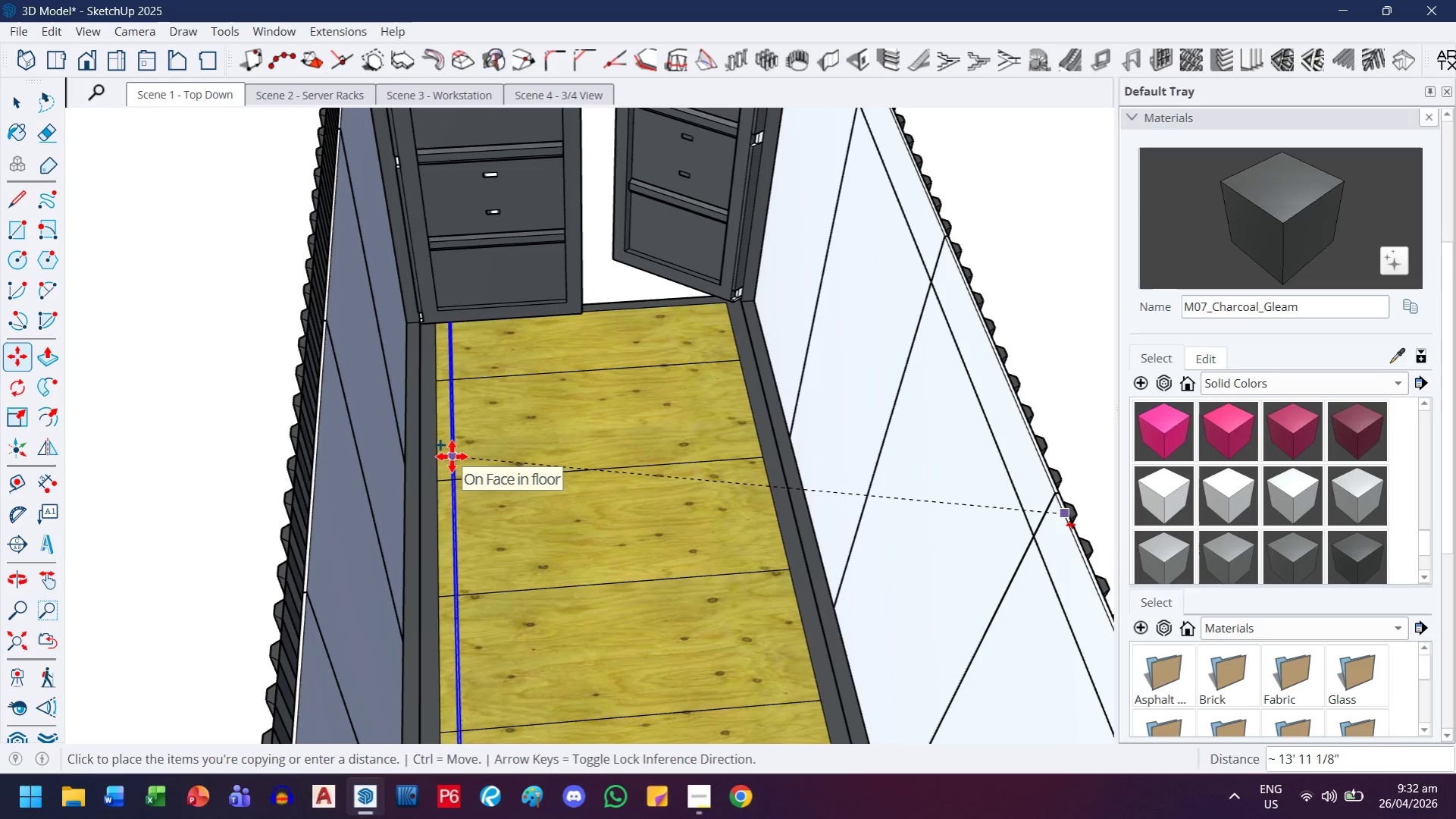 
key(ArrowLeft)
 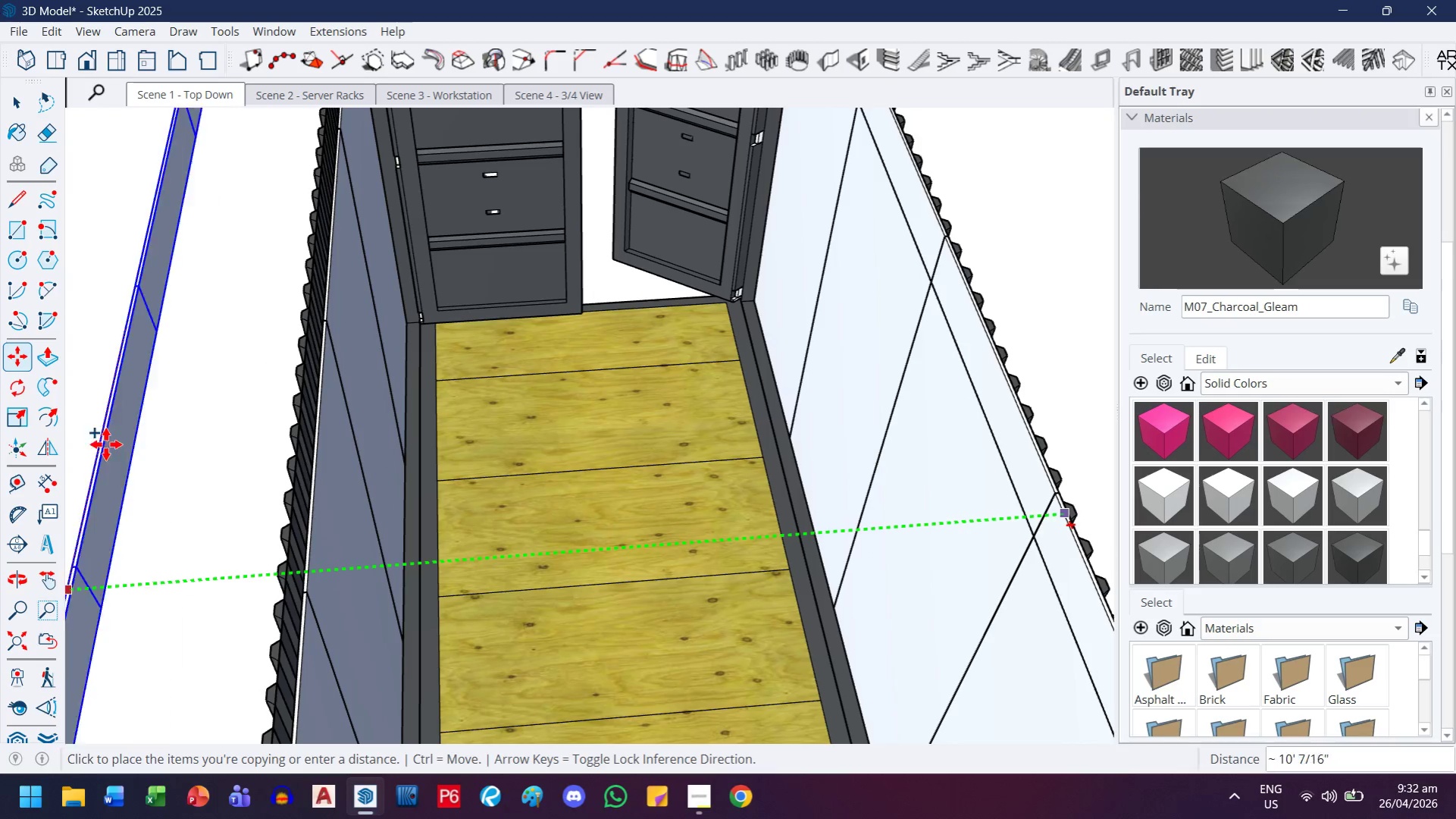 
scroll: coordinate [384, 553], scroll_direction: up, amount: 11.0
 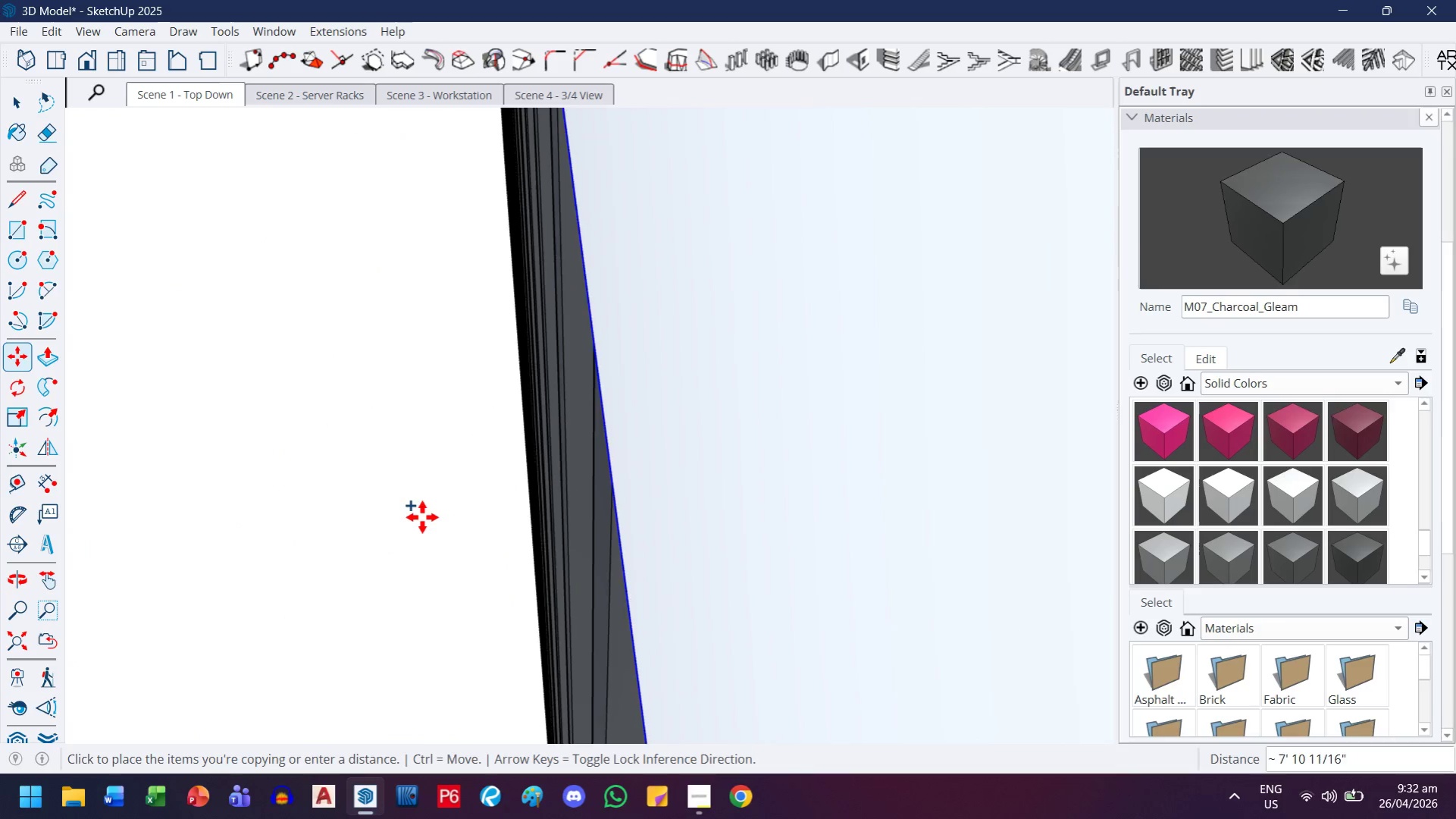 
scroll: coordinate [420, 522], scroll_direction: down, amount: 4.0
 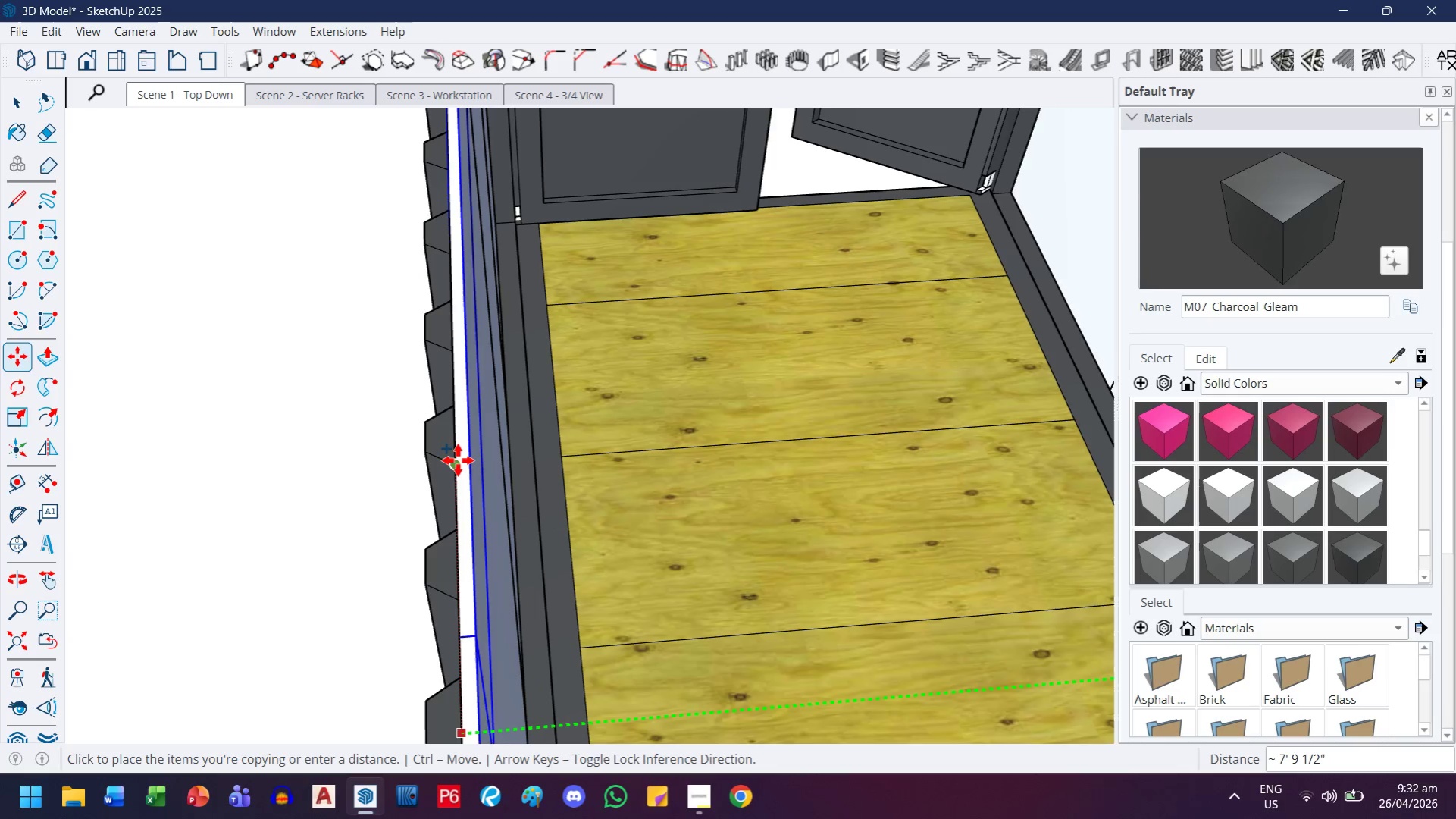 
left_click([458, 460])
 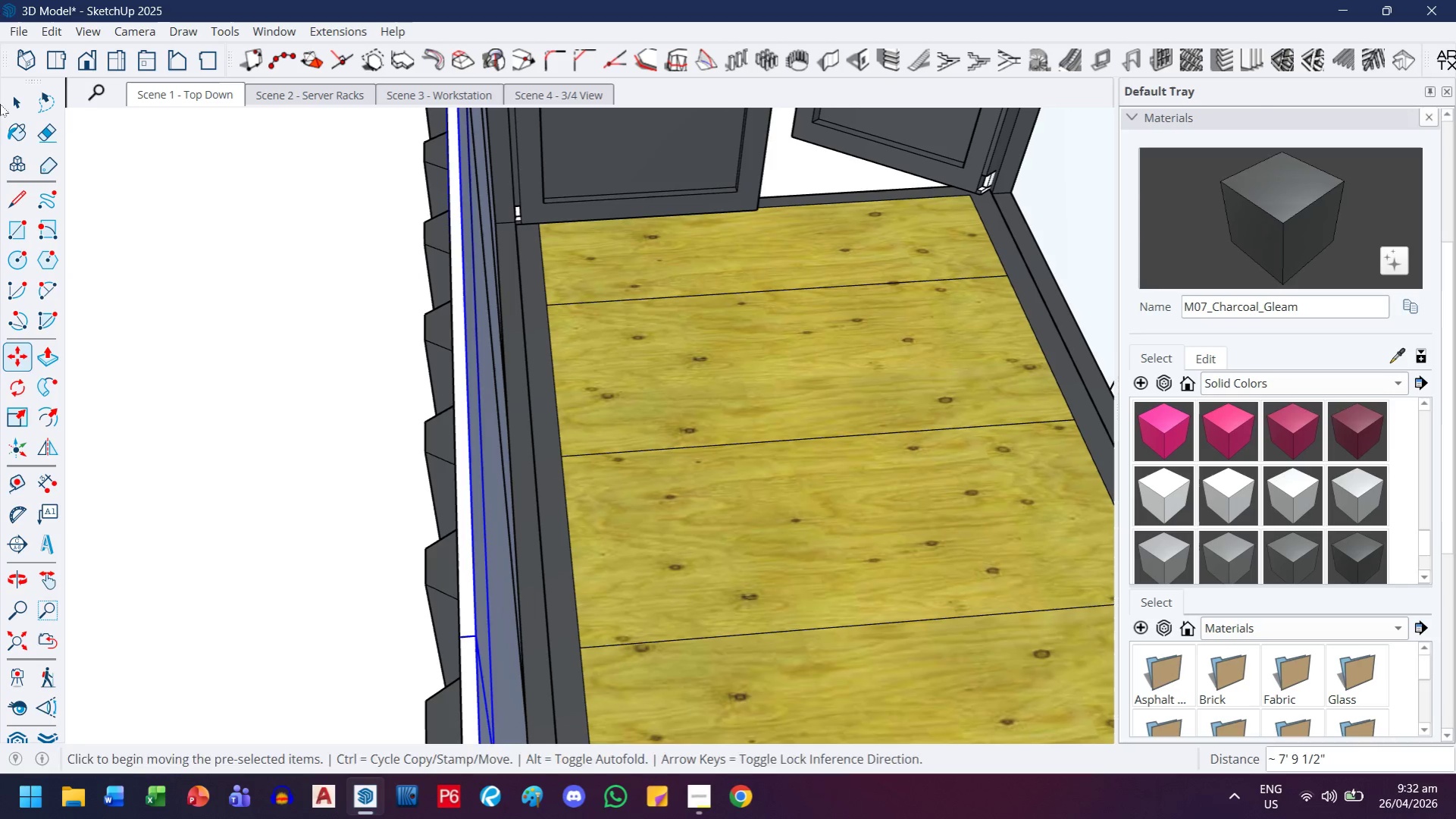 
left_click([20, 102])
 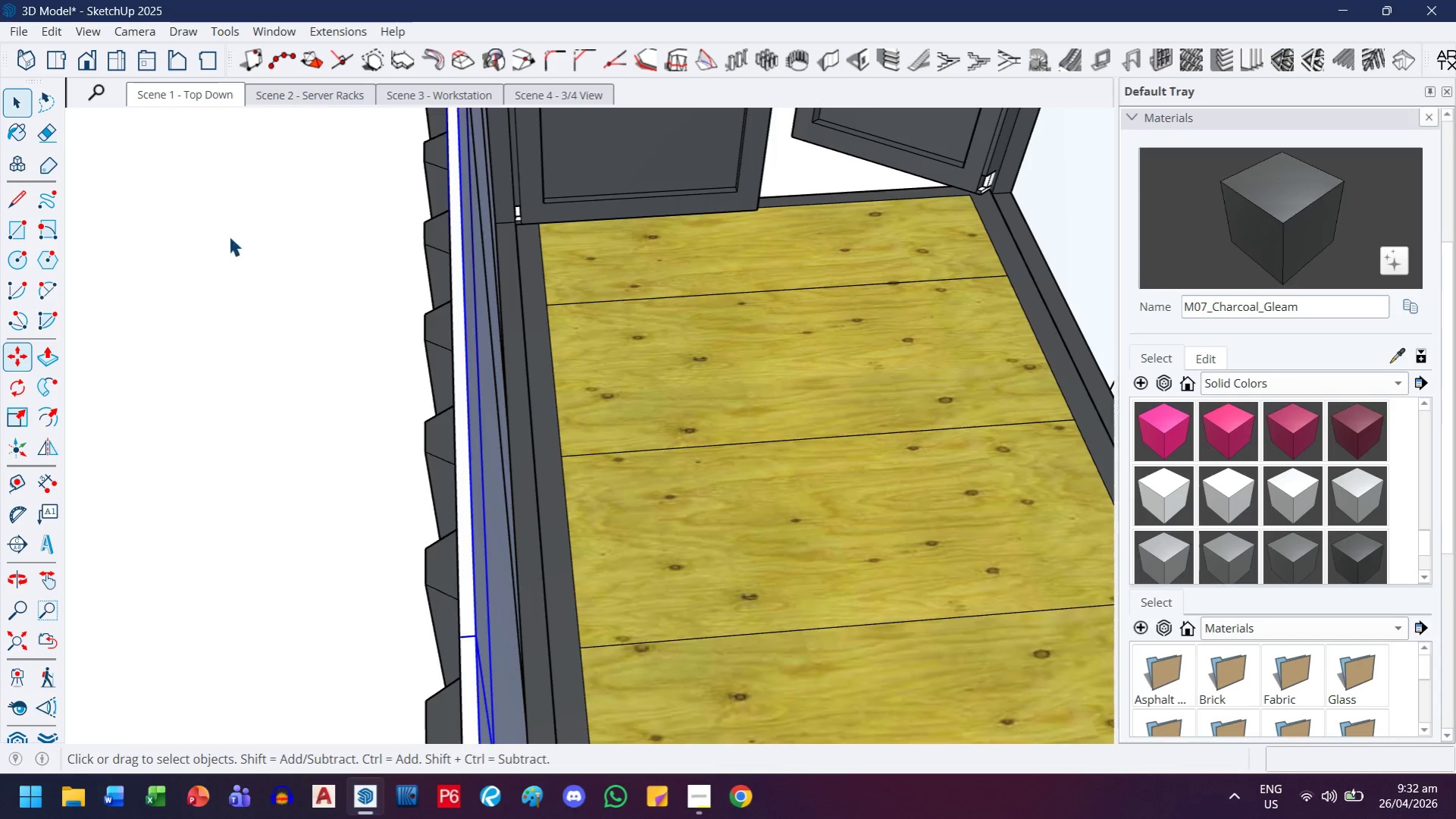 
scroll: coordinate [581, 302], scroll_direction: down, amount: 15.0
 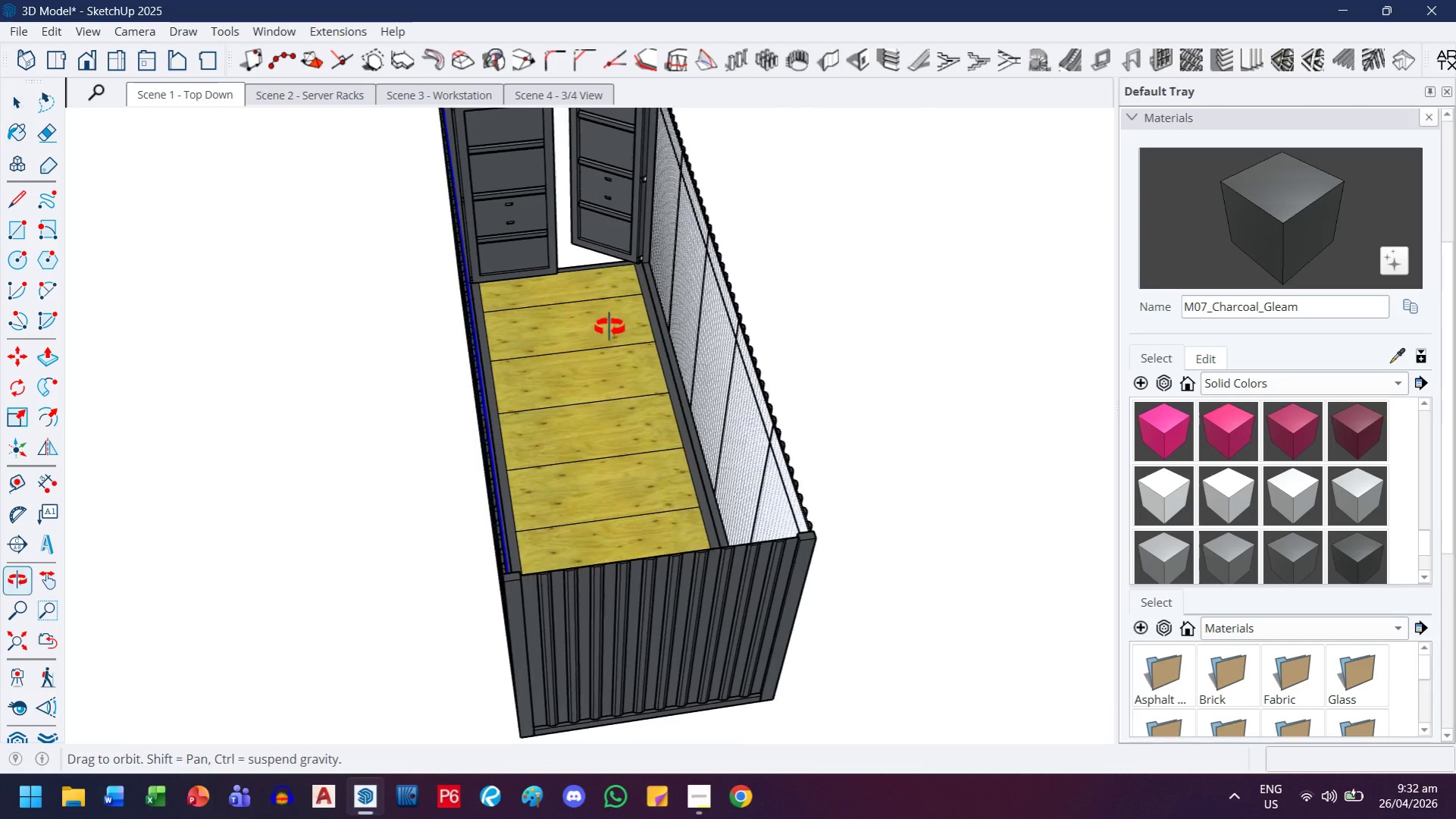 
left_click_drag(start_coordinate=[864, 628], to_coordinate=[377, 149])
 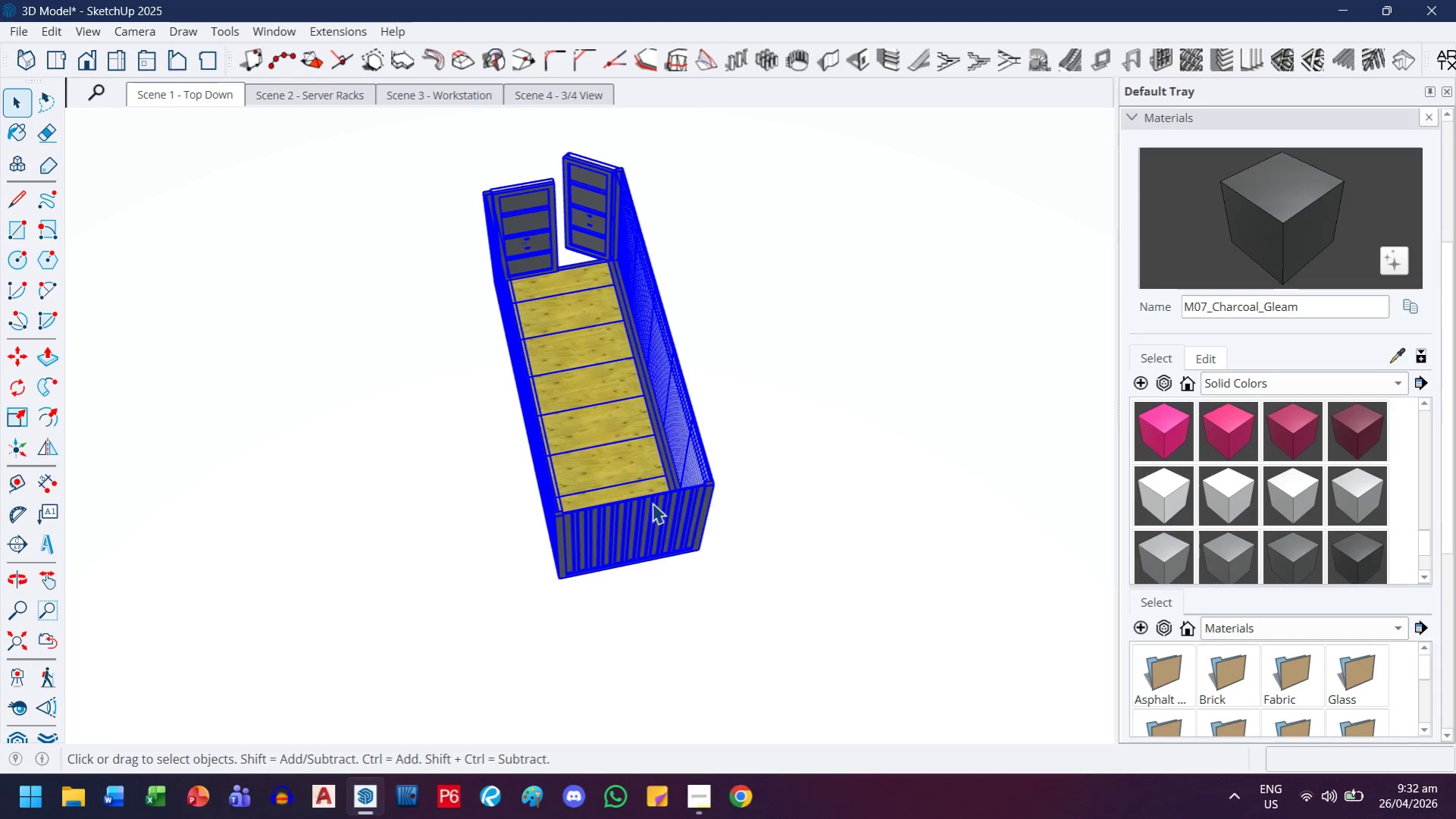 
scroll: coordinate [593, 371], scroll_direction: down, amount: 5.0
 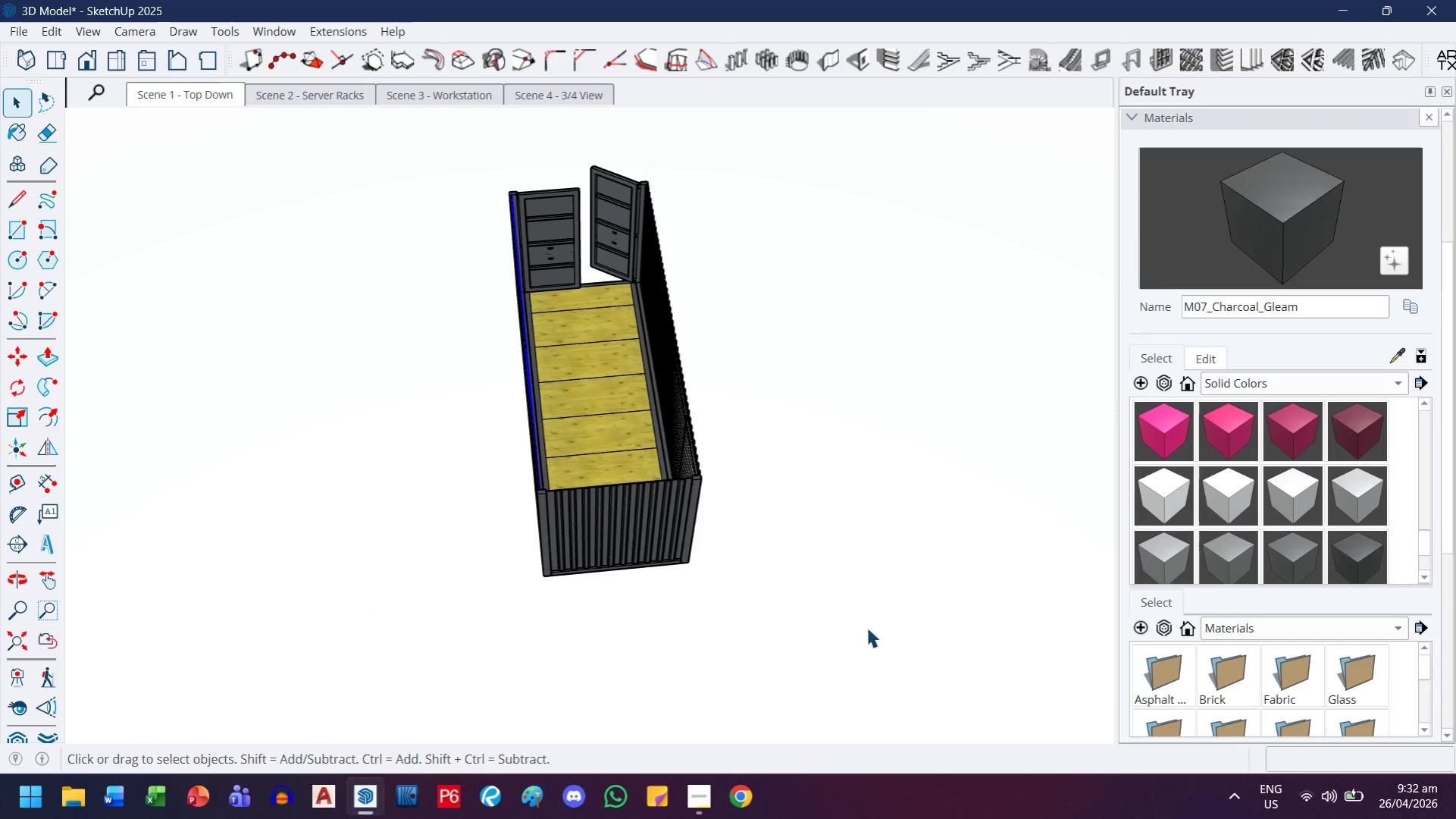 
left_click([678, 224])
 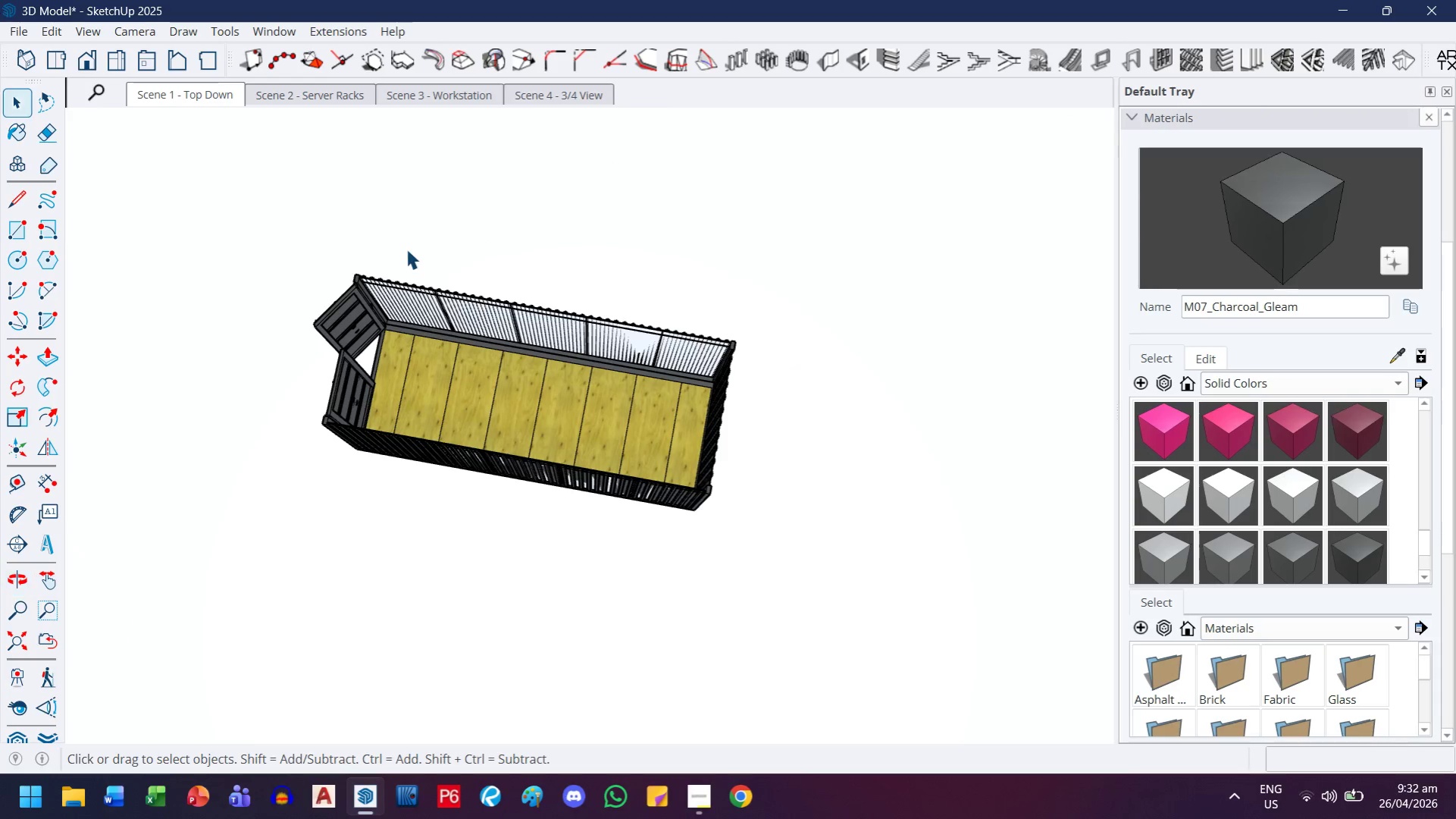 
left_click_drag(start_coordinate=[301, 193], to_coordinate=[776, 392])
 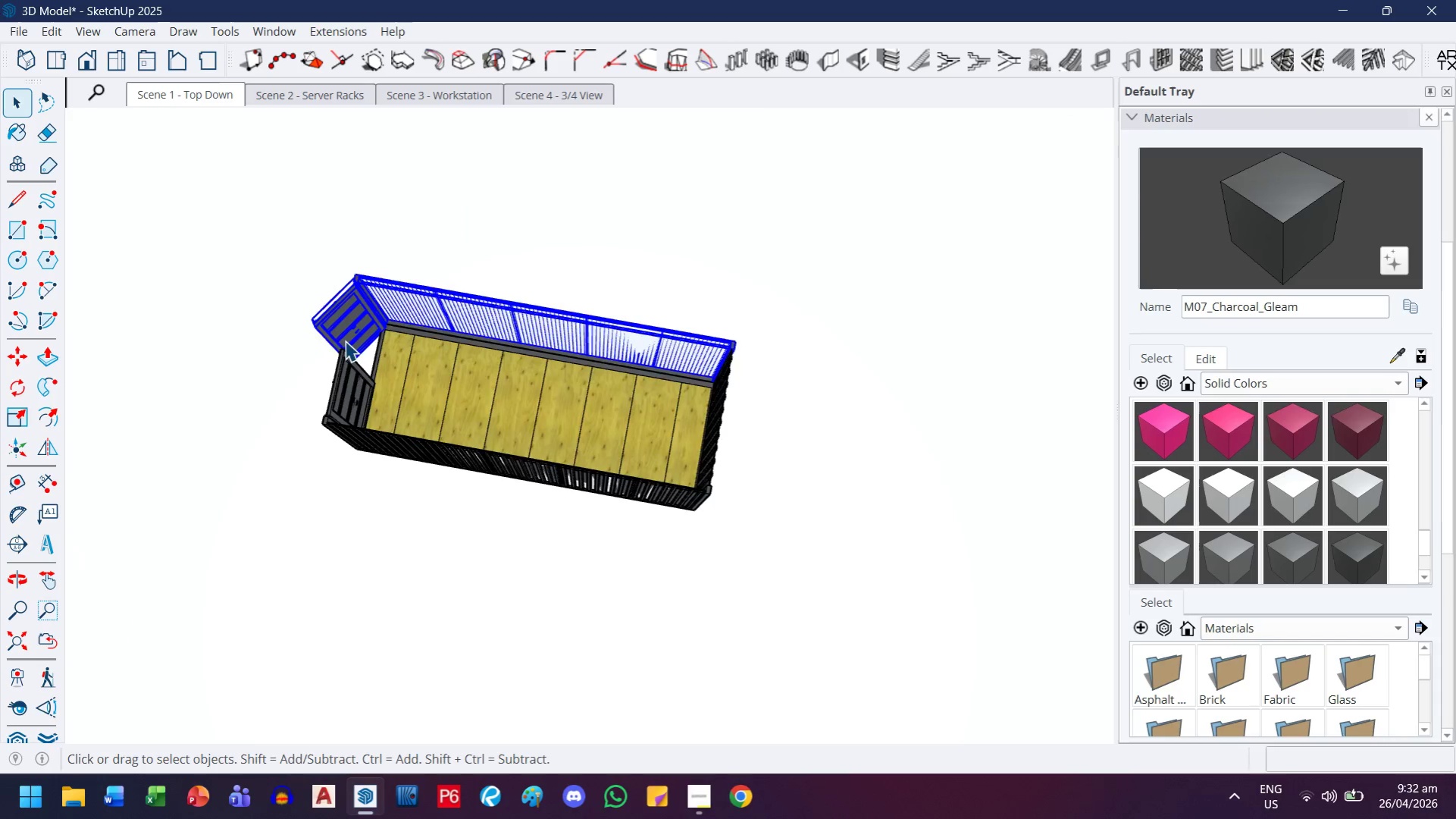 
scroll: coordinate [333, 337], scroll_direction: up, amount: 4.0
 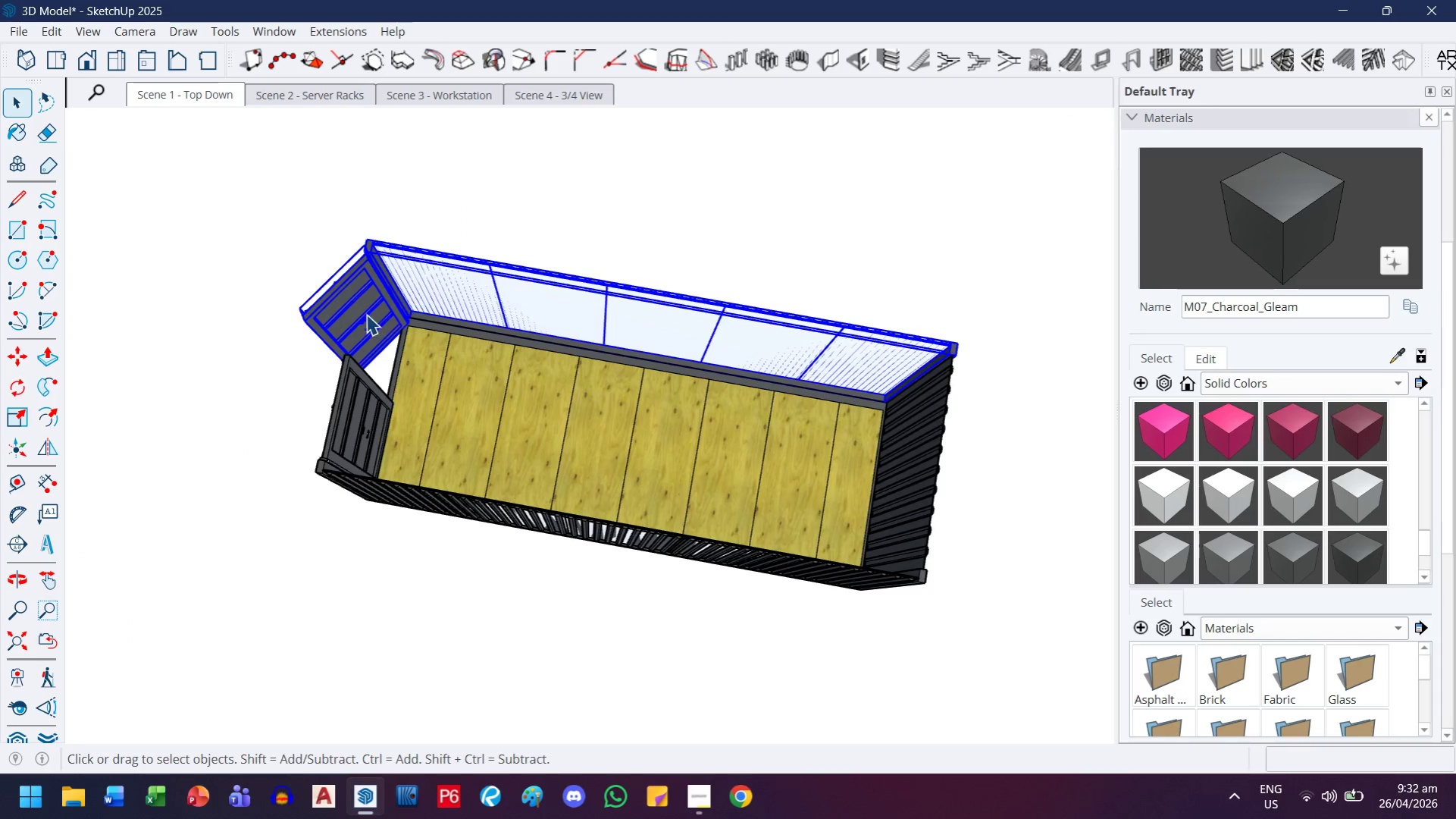 
key(Shift+ShiftLeft)
 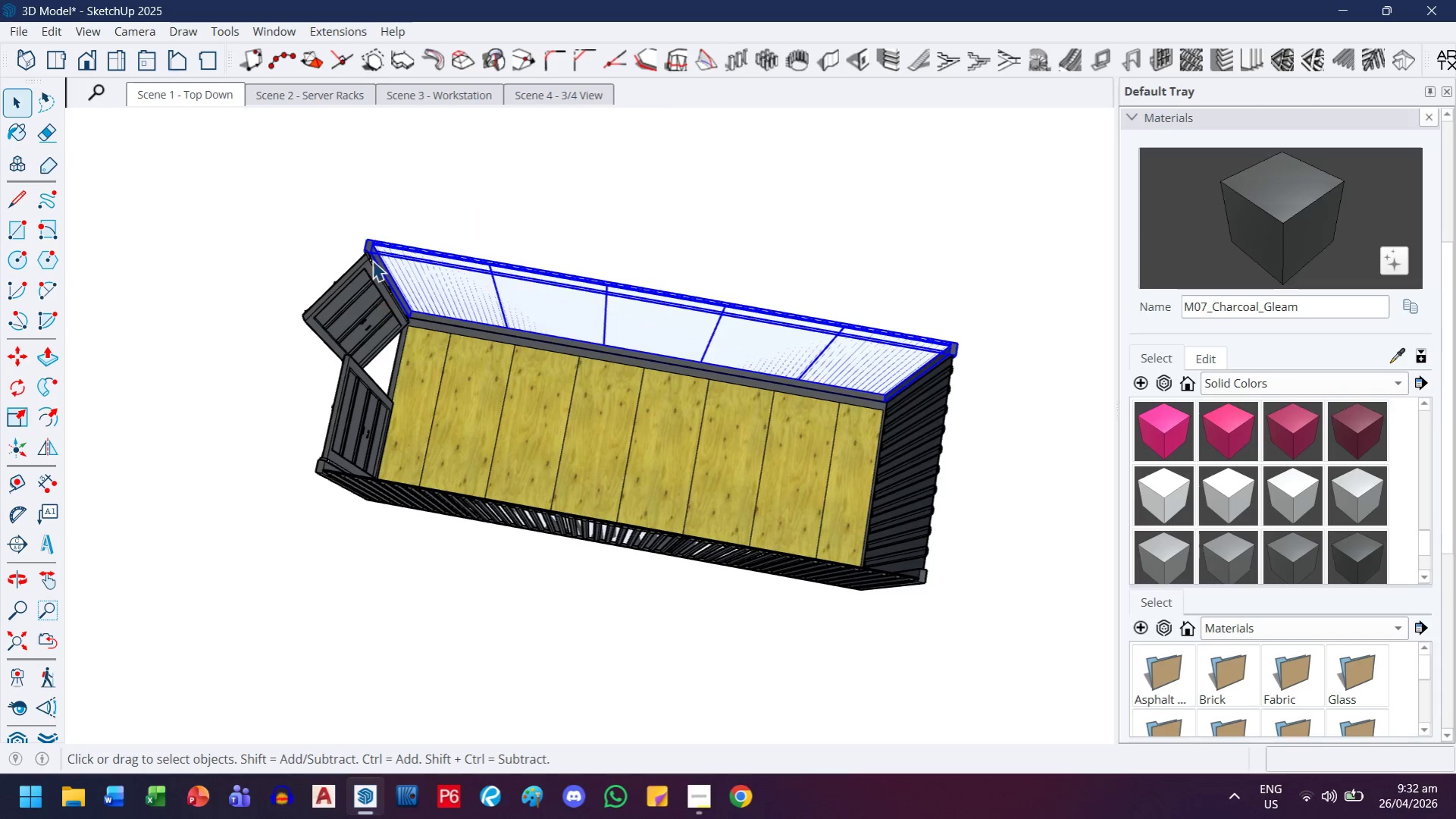 
hold_key(key=ShiftLeft, duration=0.41)
left_click([374, 249])
 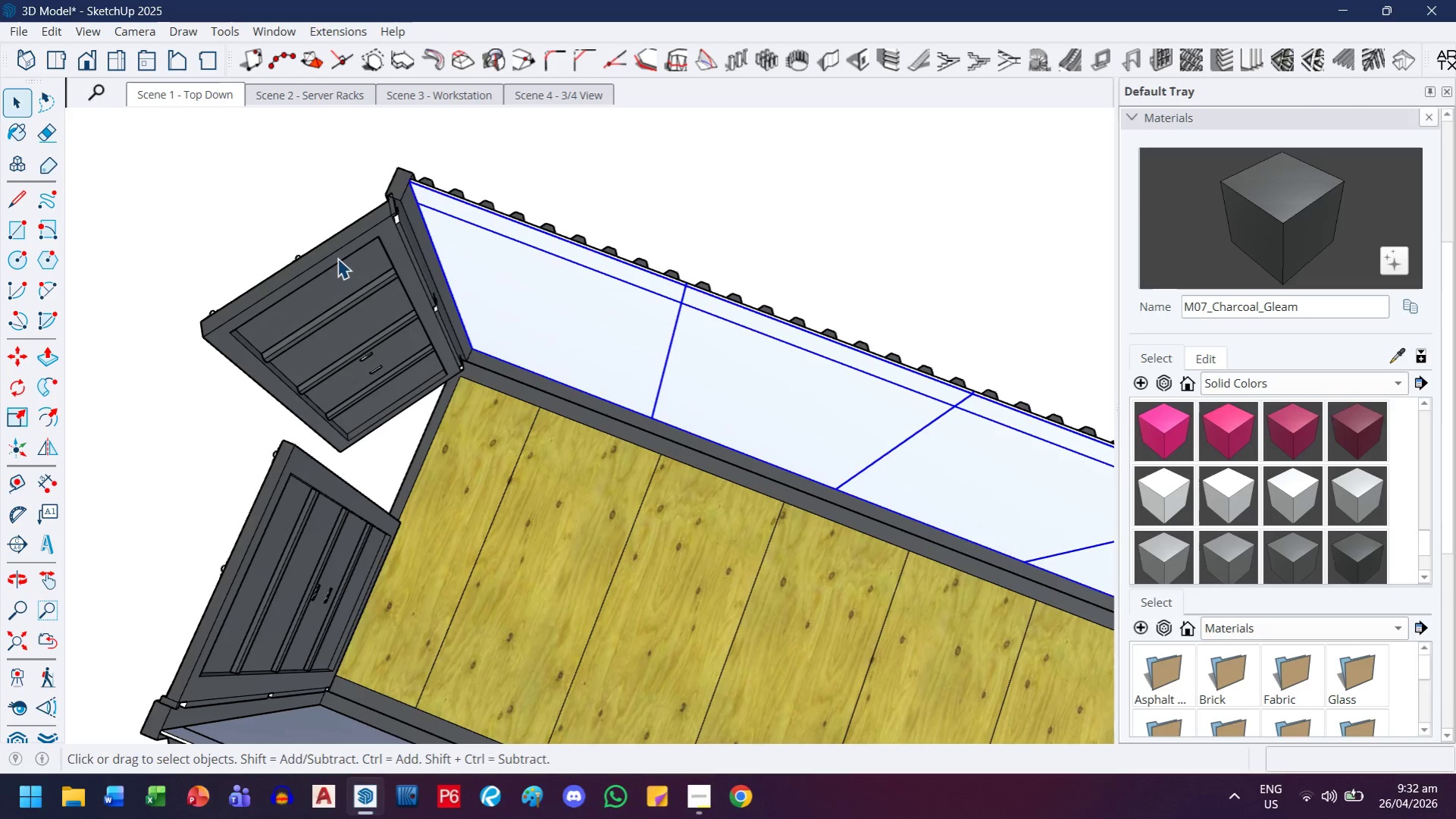 
scroll: coordinate [374, 249], scroll_direction: up, amount: 9.0
 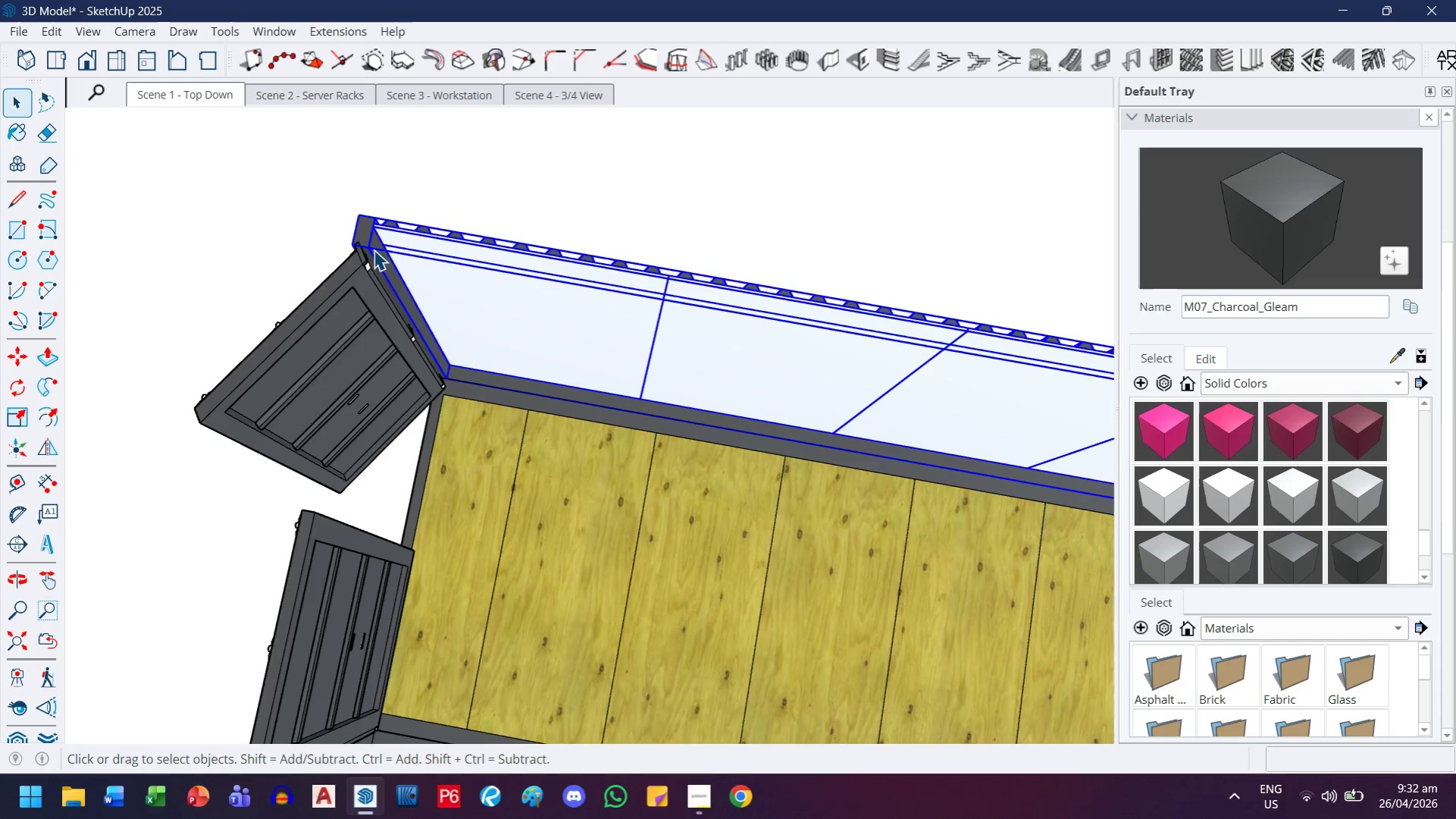 
key(M)
 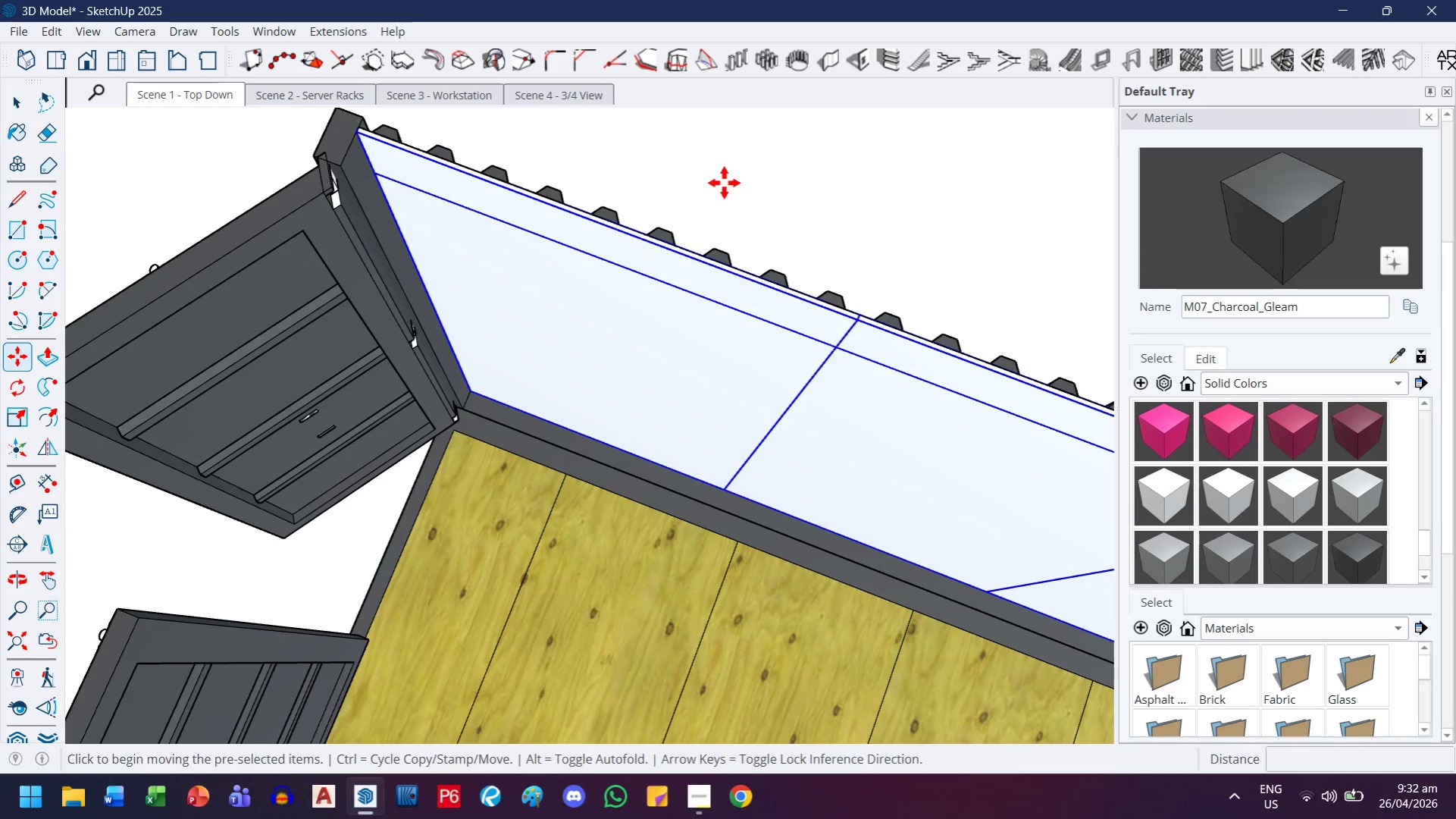 
scroll: coordinate [552, 258], scroll_direction: up, amount: 5.0
 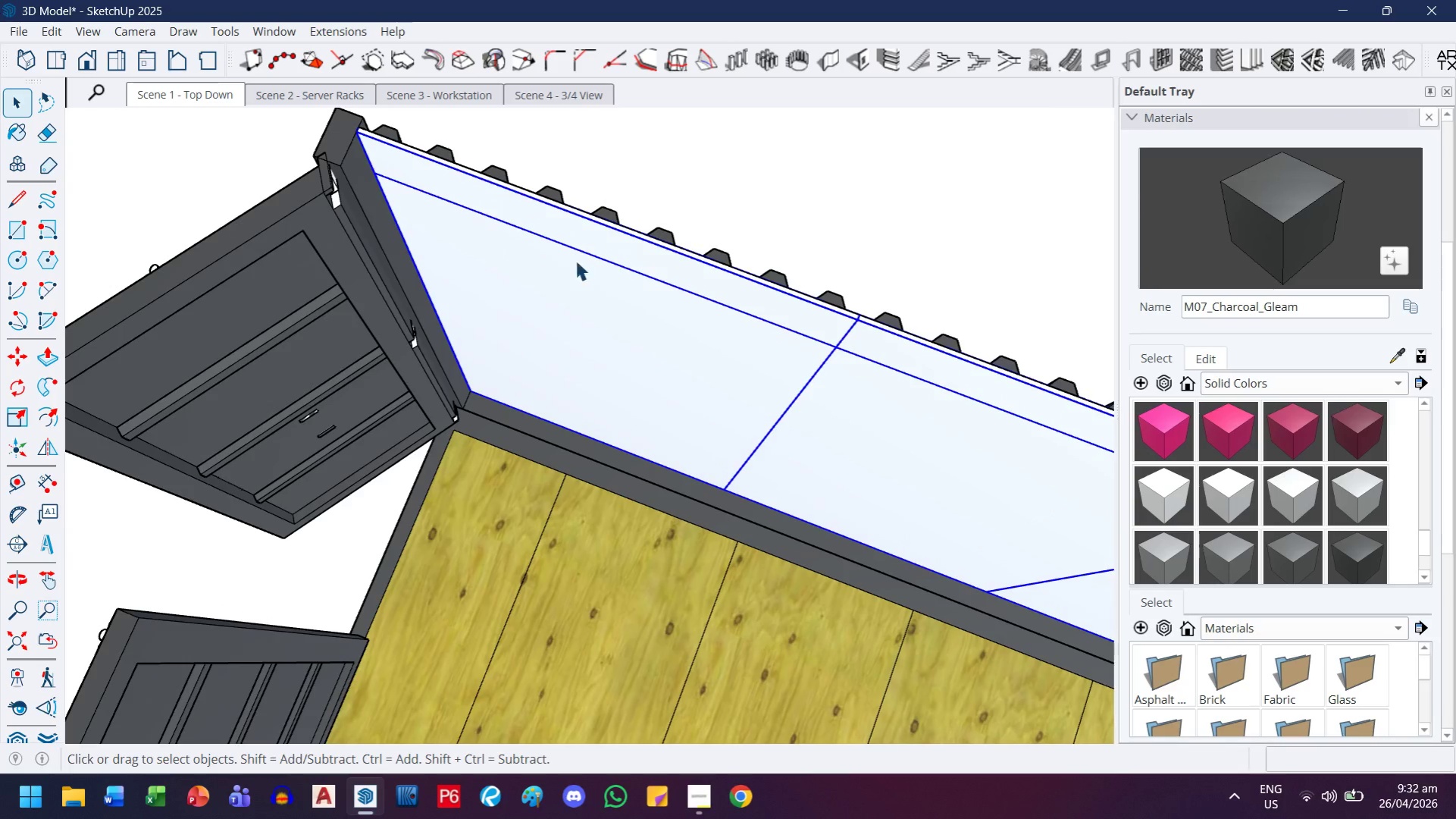 
left_click([724, 183])
 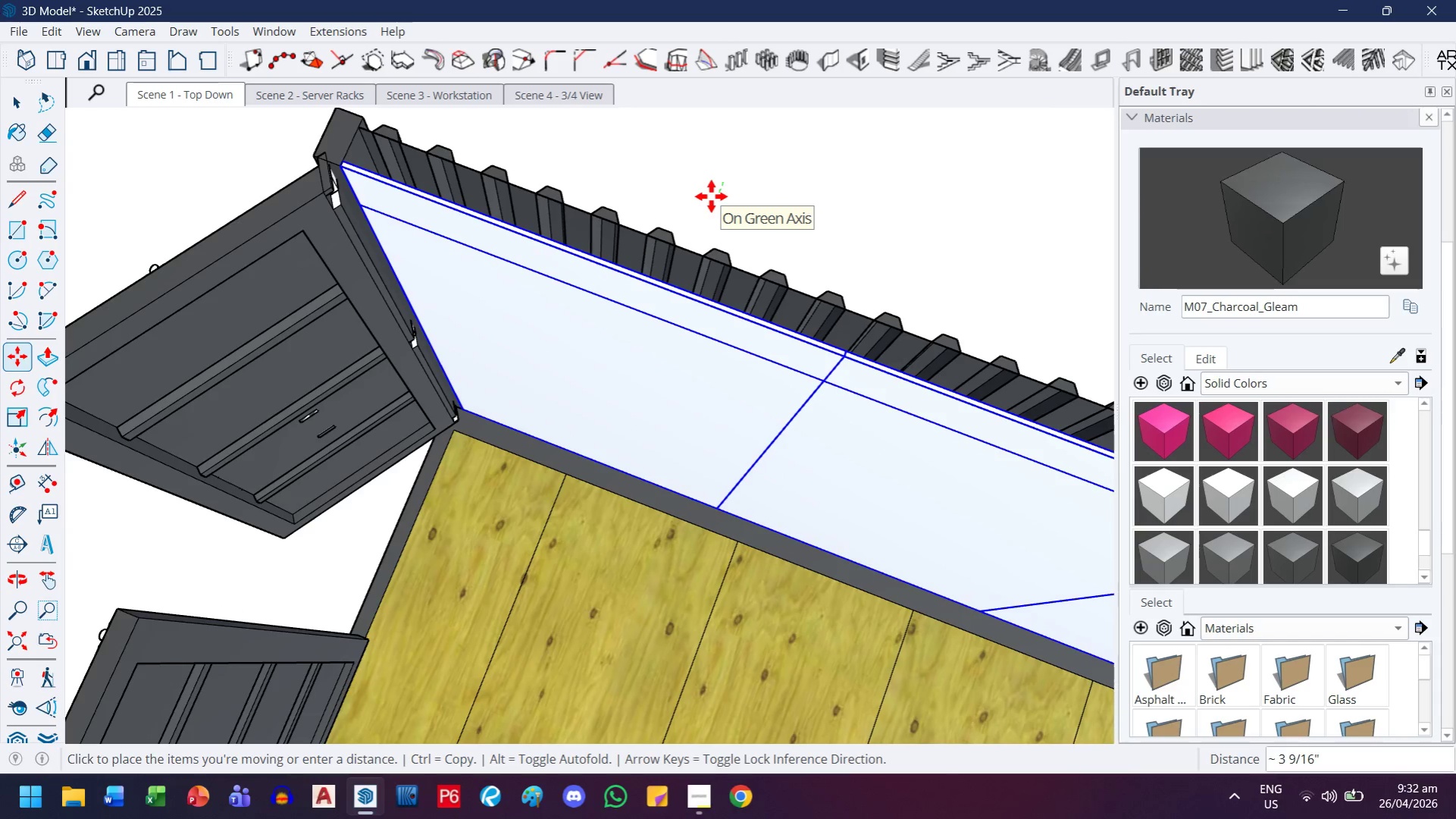 
type(.25)
 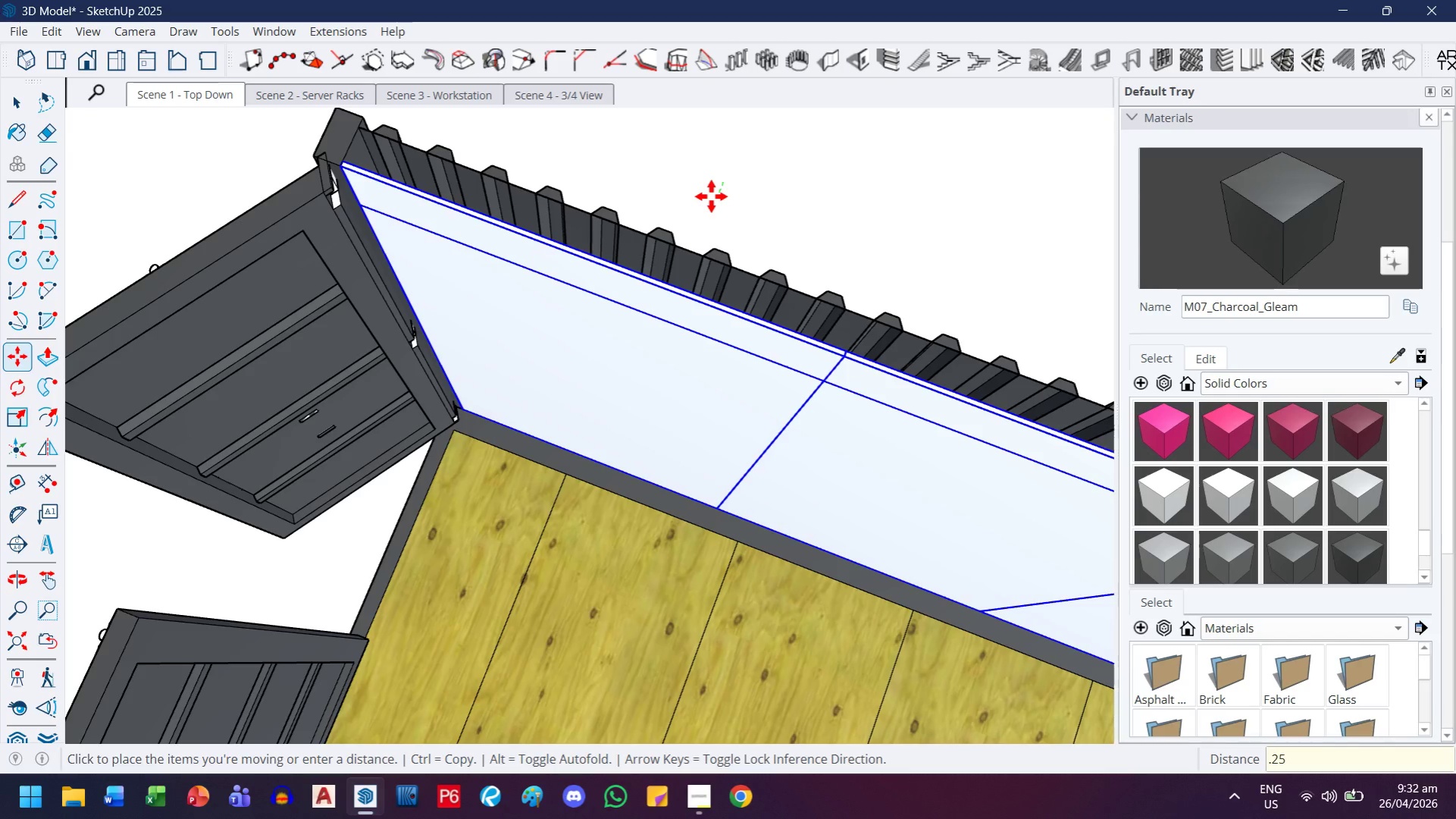 
key(Enter)
 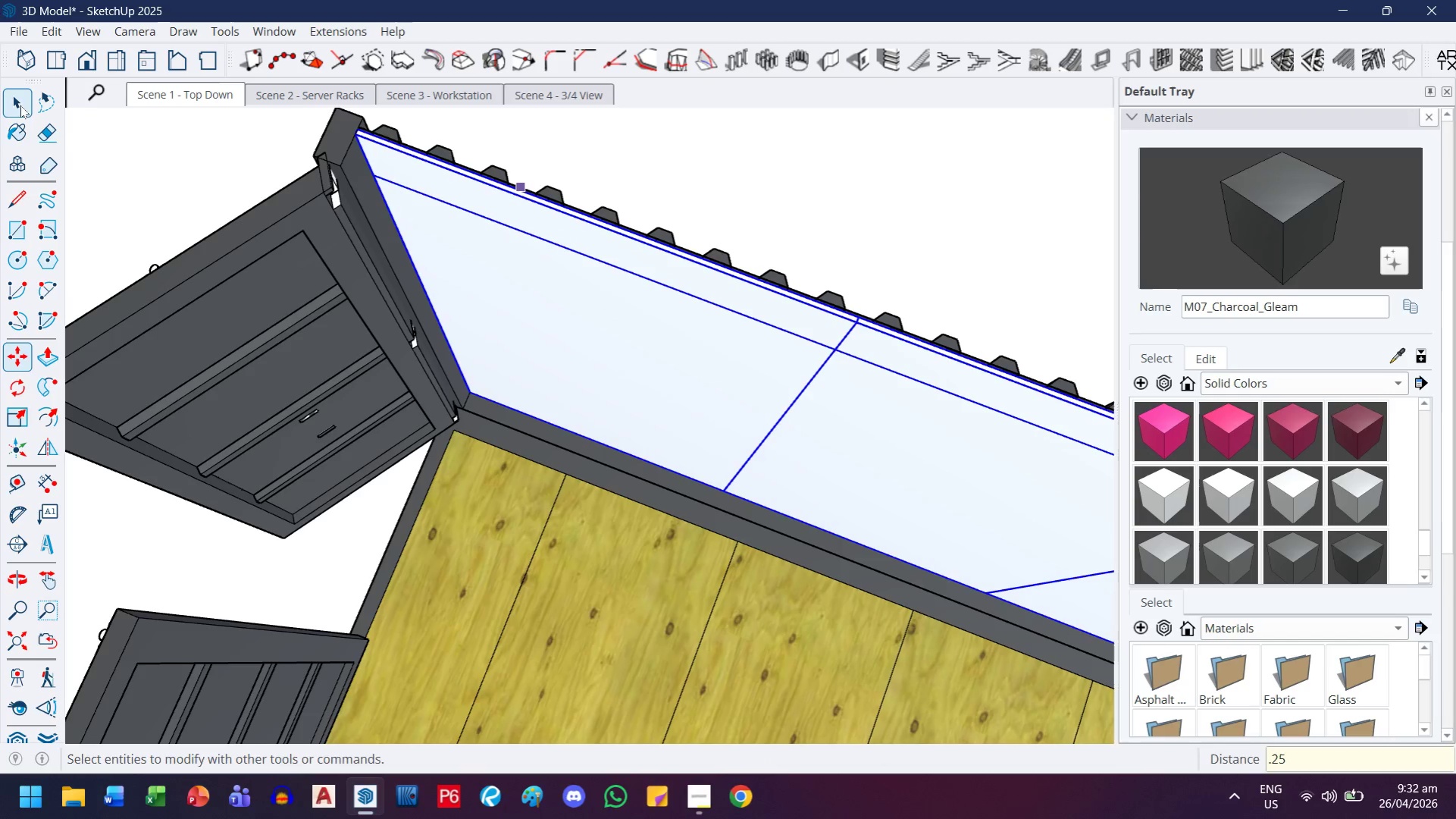 
double_click([703, 217])
 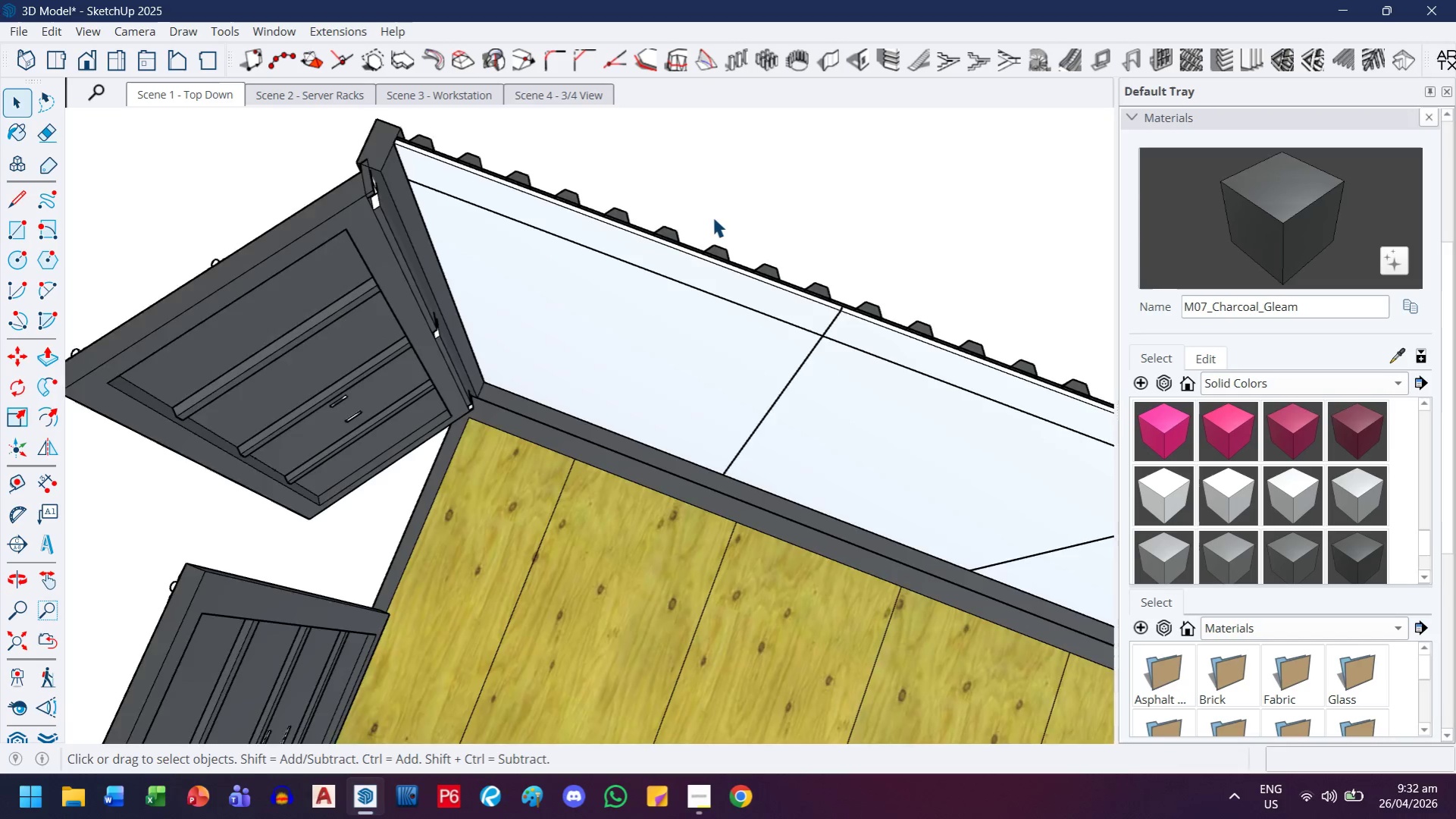 
scroll: coordinate [656, 560], scroll_direction: down, amount: 24.0
 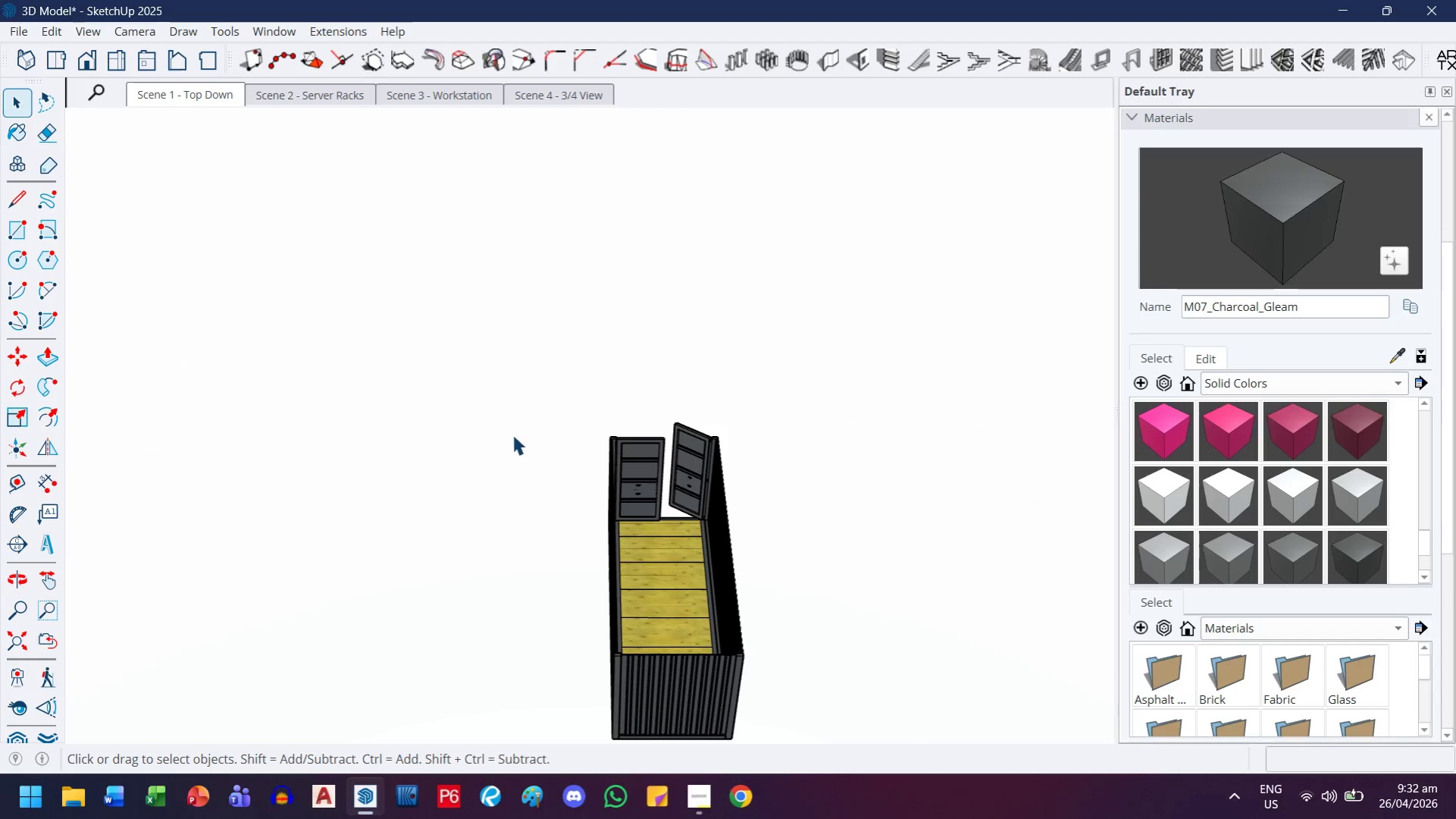 
left_click_drag(start_coordinate=[545, 340], to_coordinate=[633, 752])
 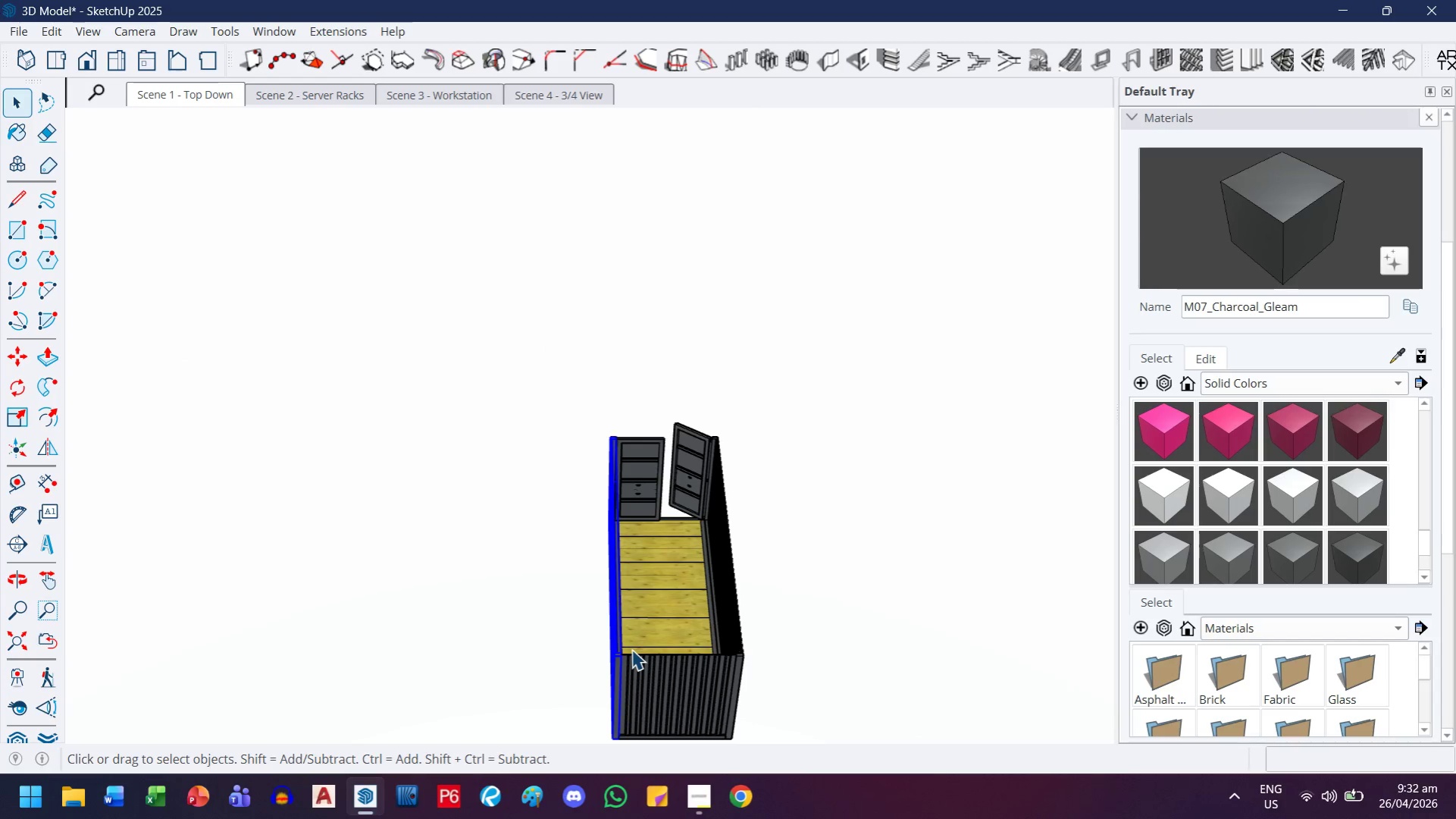 
key(H)
 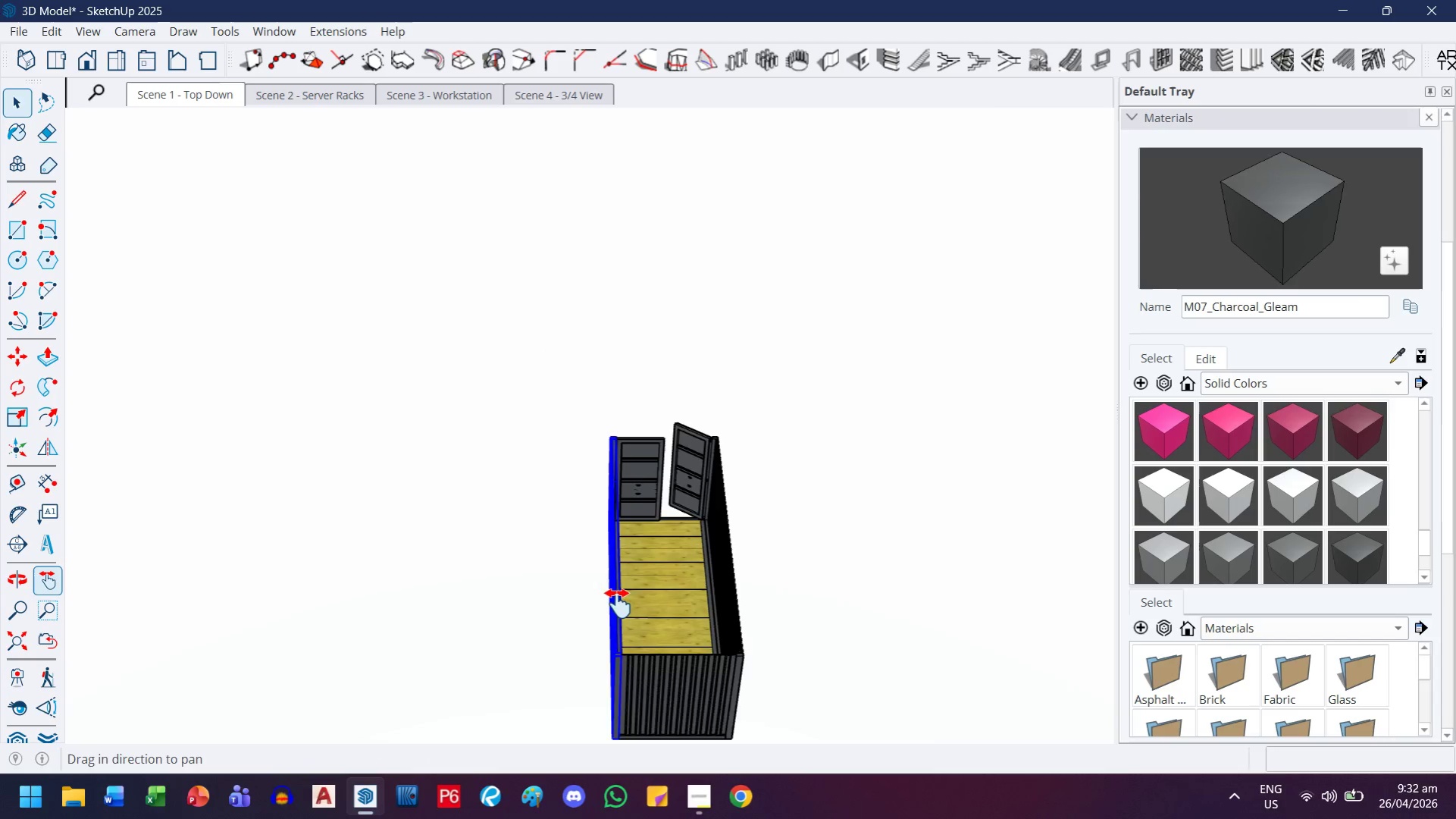 
left_click_drag(start_coordinate=[621, 613], to_coordinate=[584, 447])
 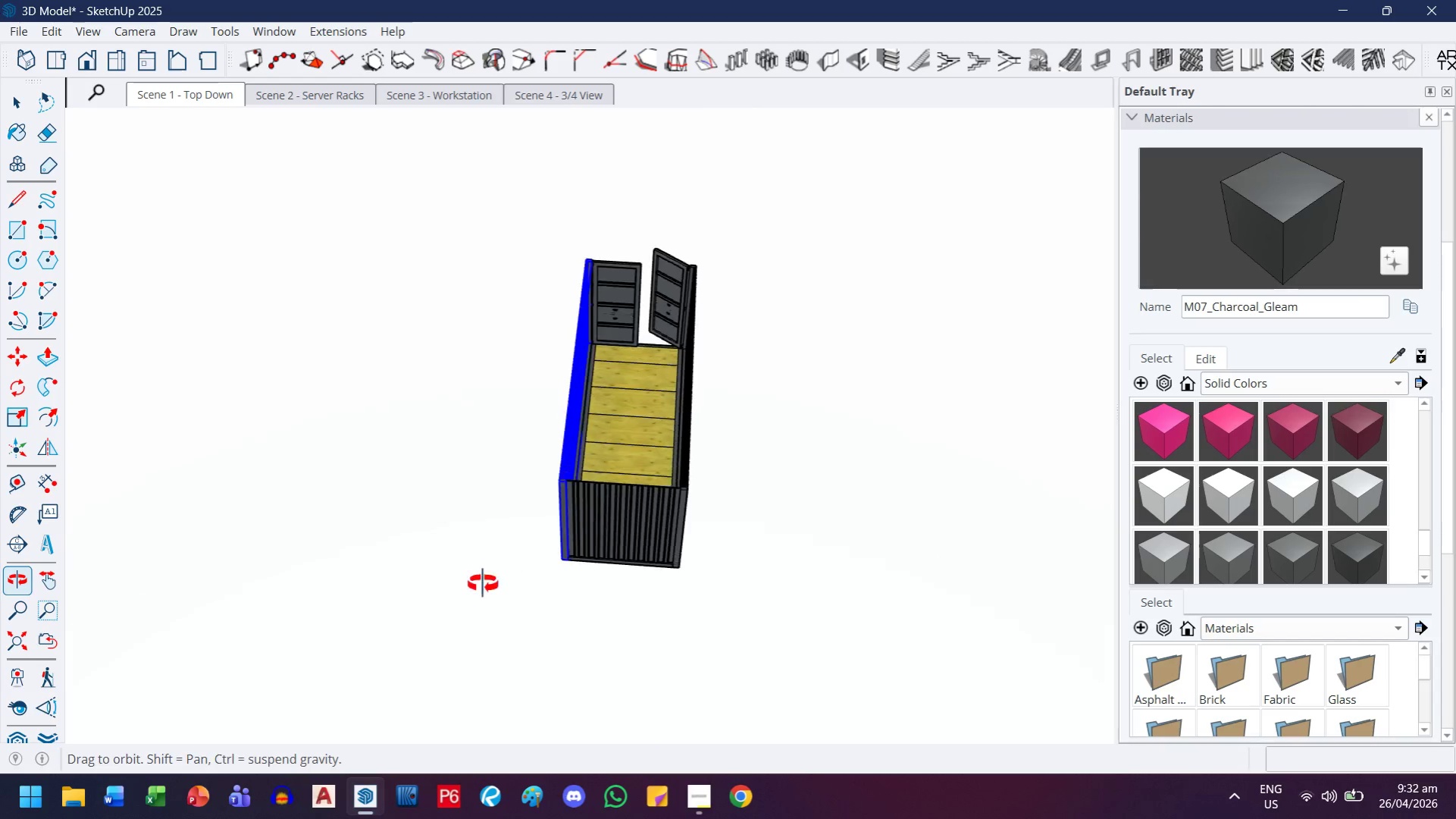 
scroll: coordinate [459, 406], scroll_direction: up, amount: 12.0
 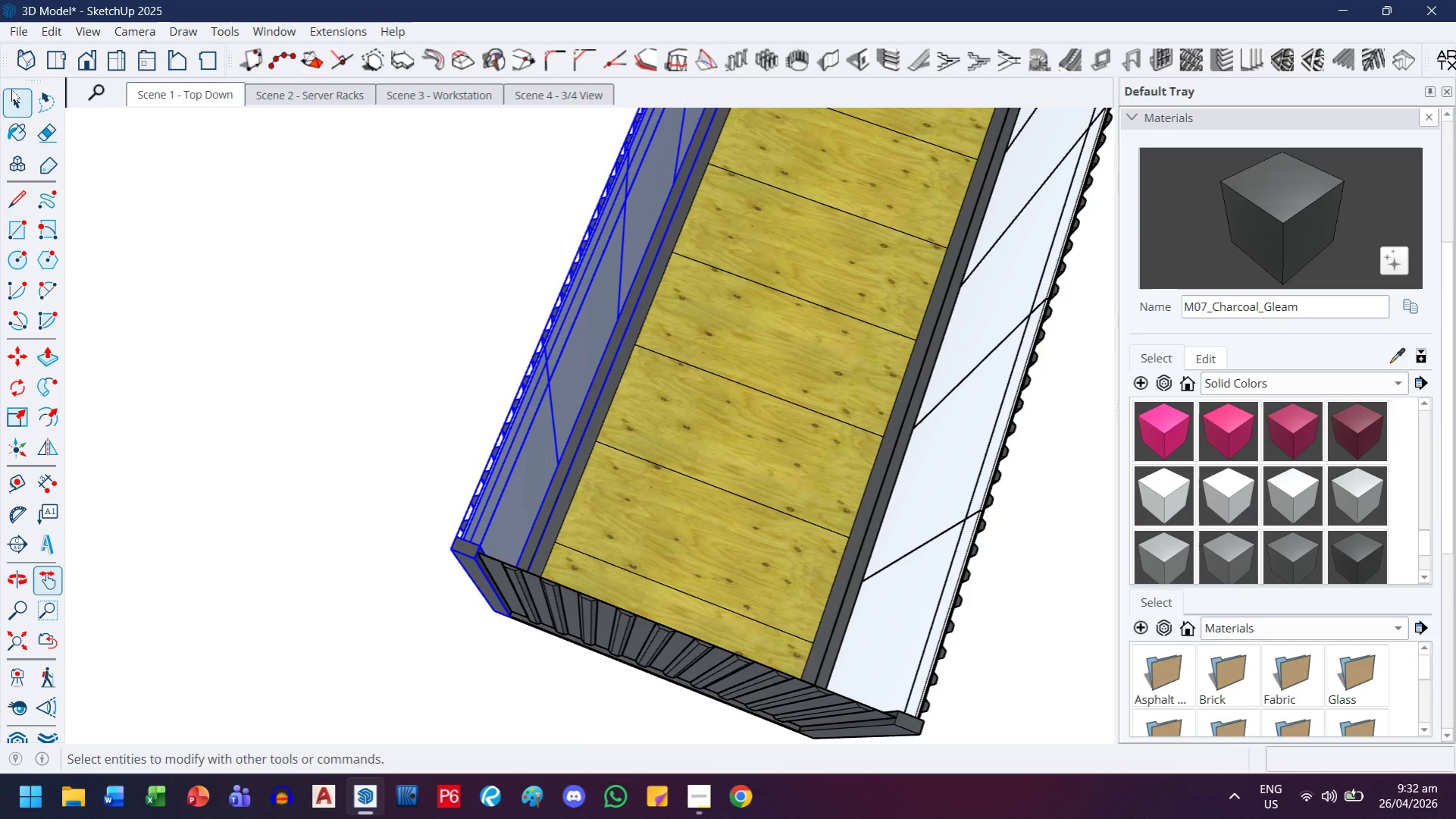 
hold_key(key=ShiftLeft, duration=0.41)
left_click([365, 587])
 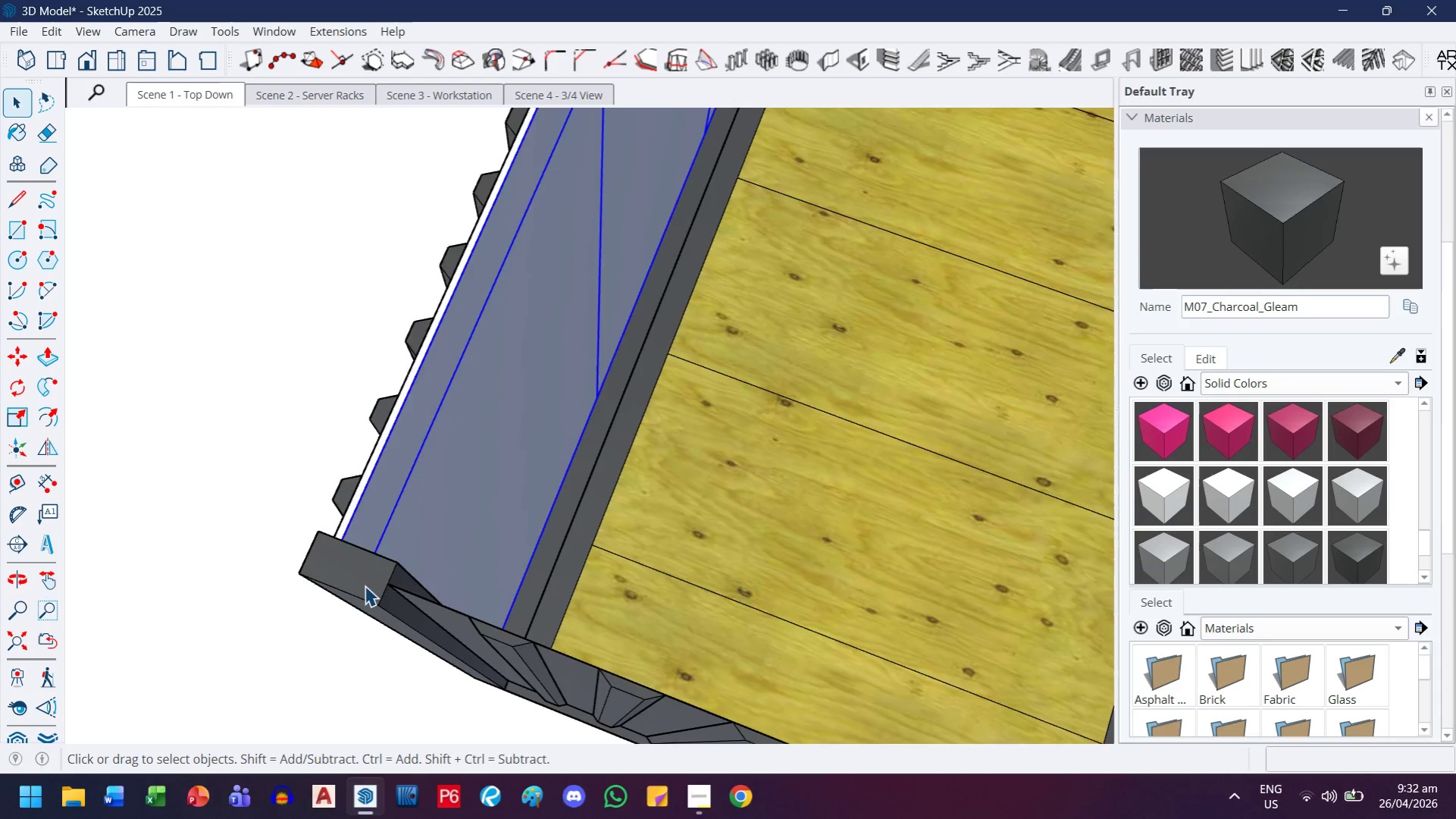 
scroll: coordinate [384, 597], scroll_direction: up, amount: 9.0
 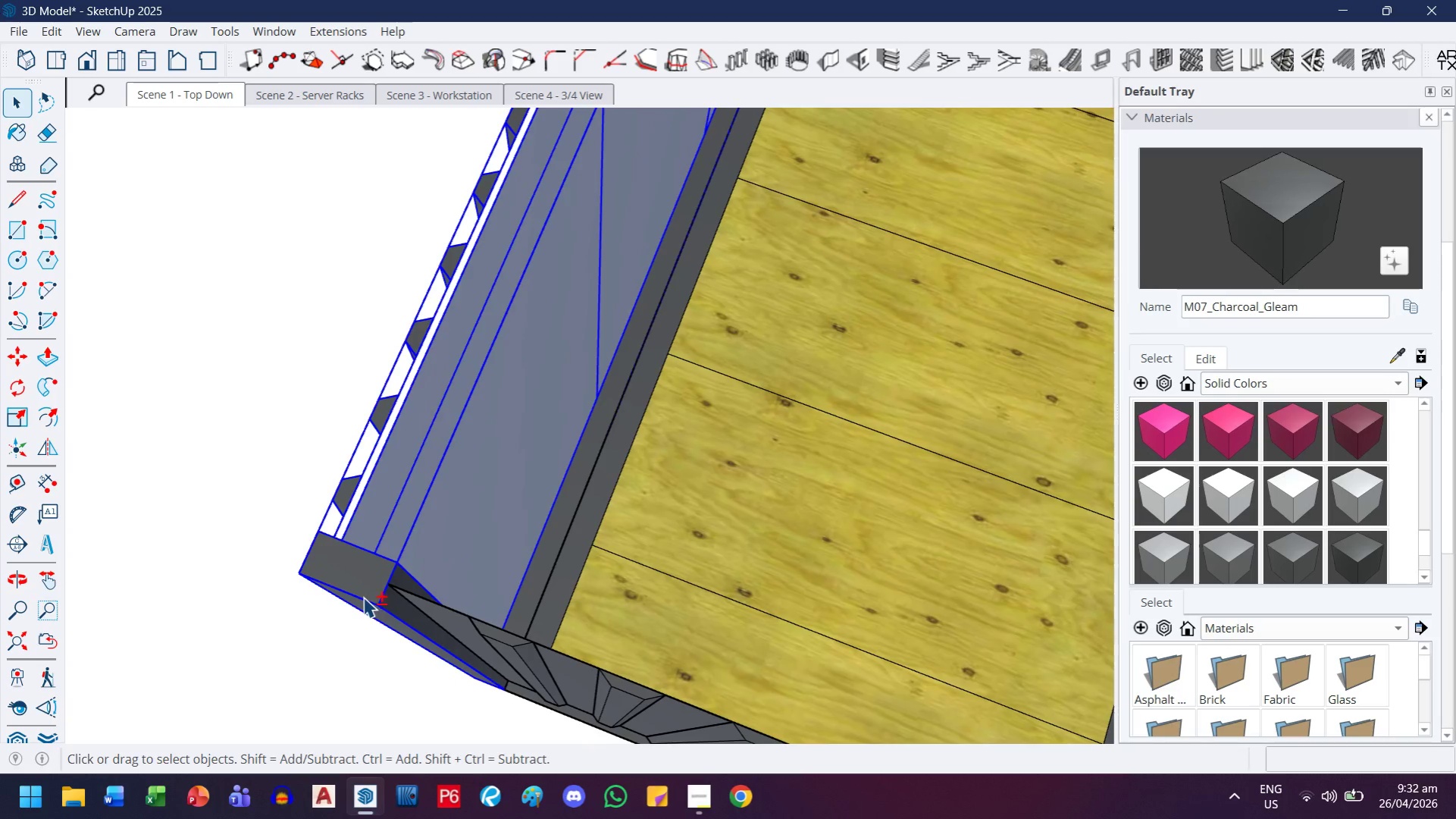 
key(M)
 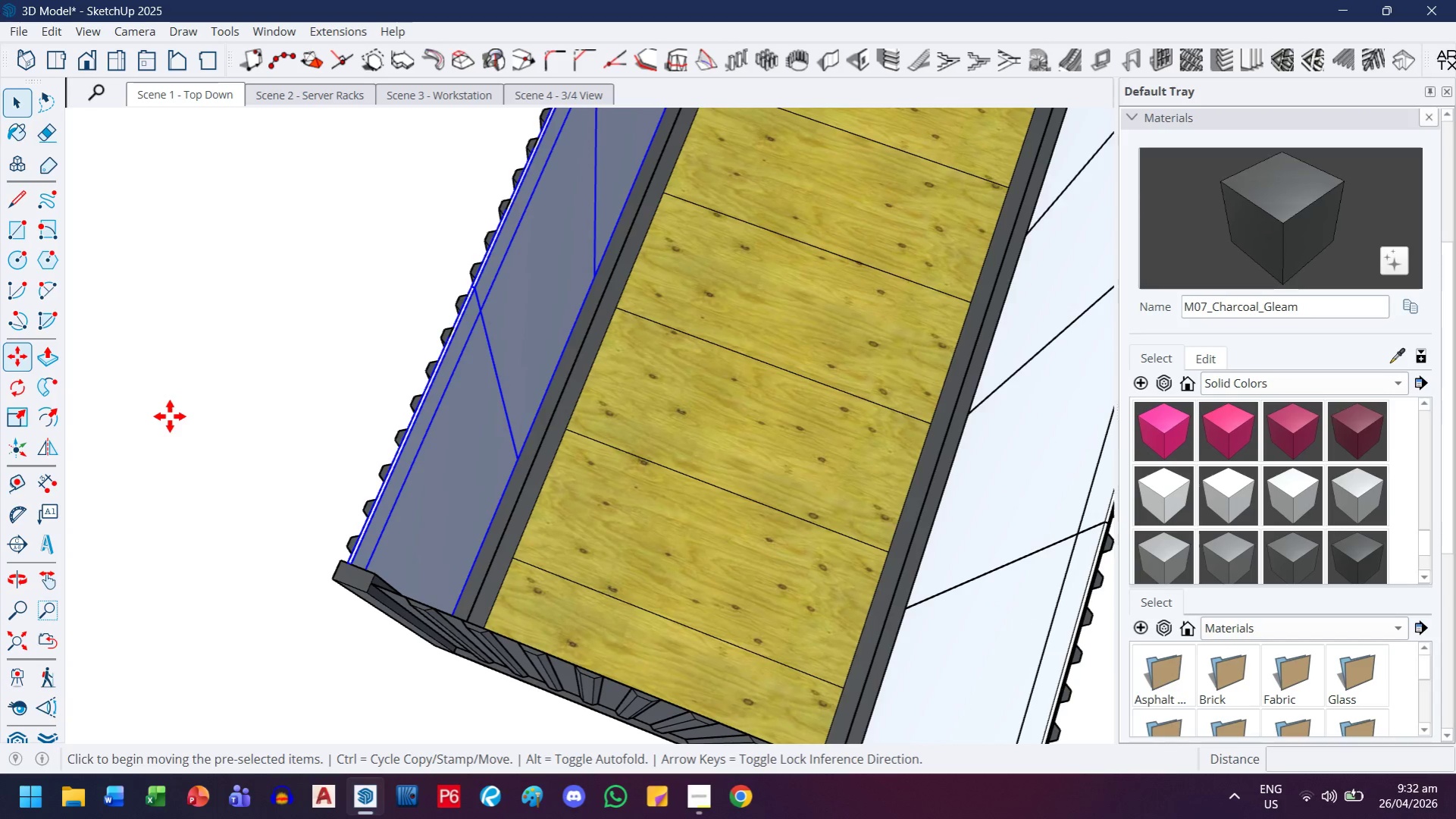 
scroll: coordinate [352, 581], scroll_direction: down, amount: 9.0
 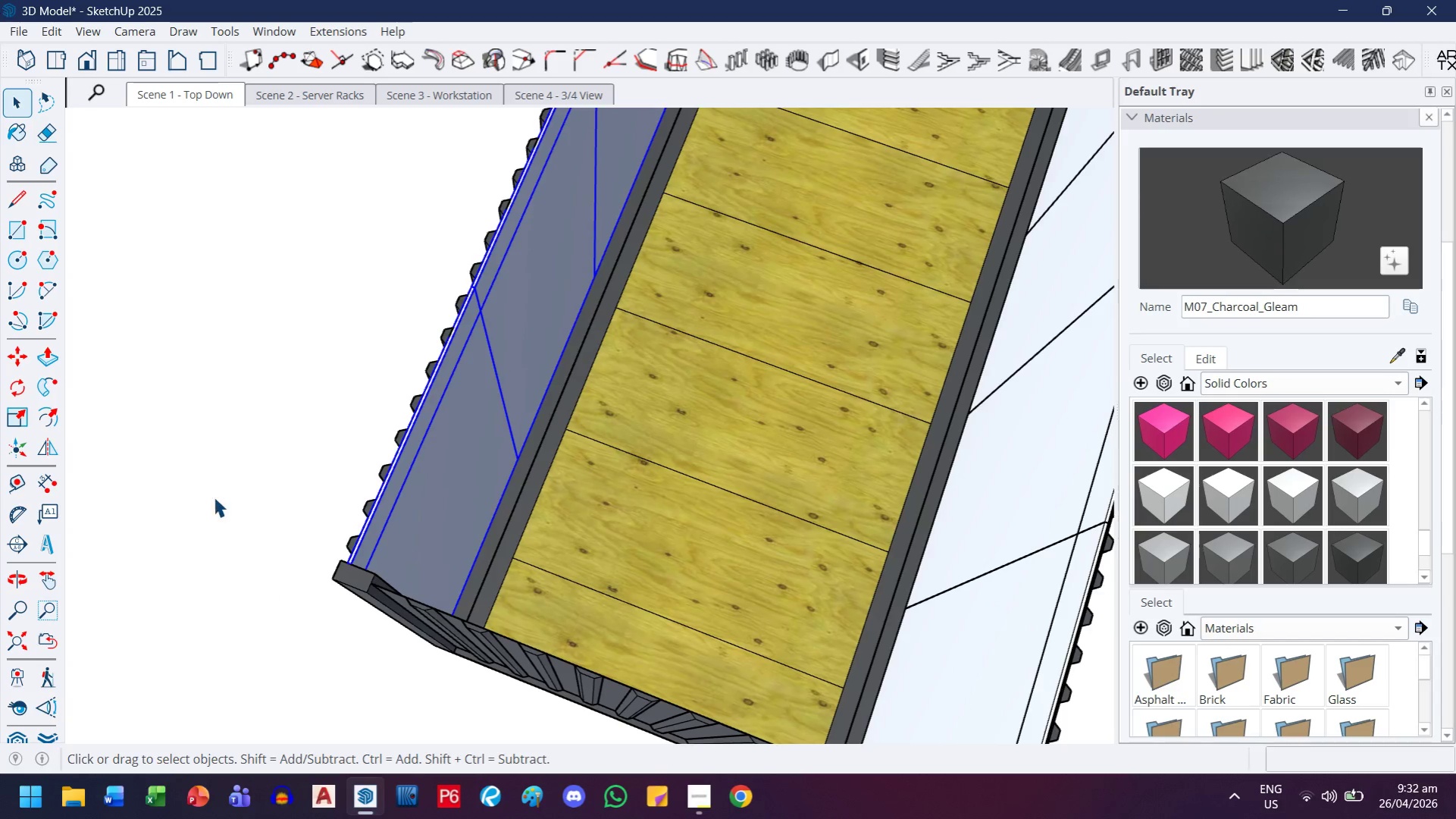 
left_click([170, 415])
 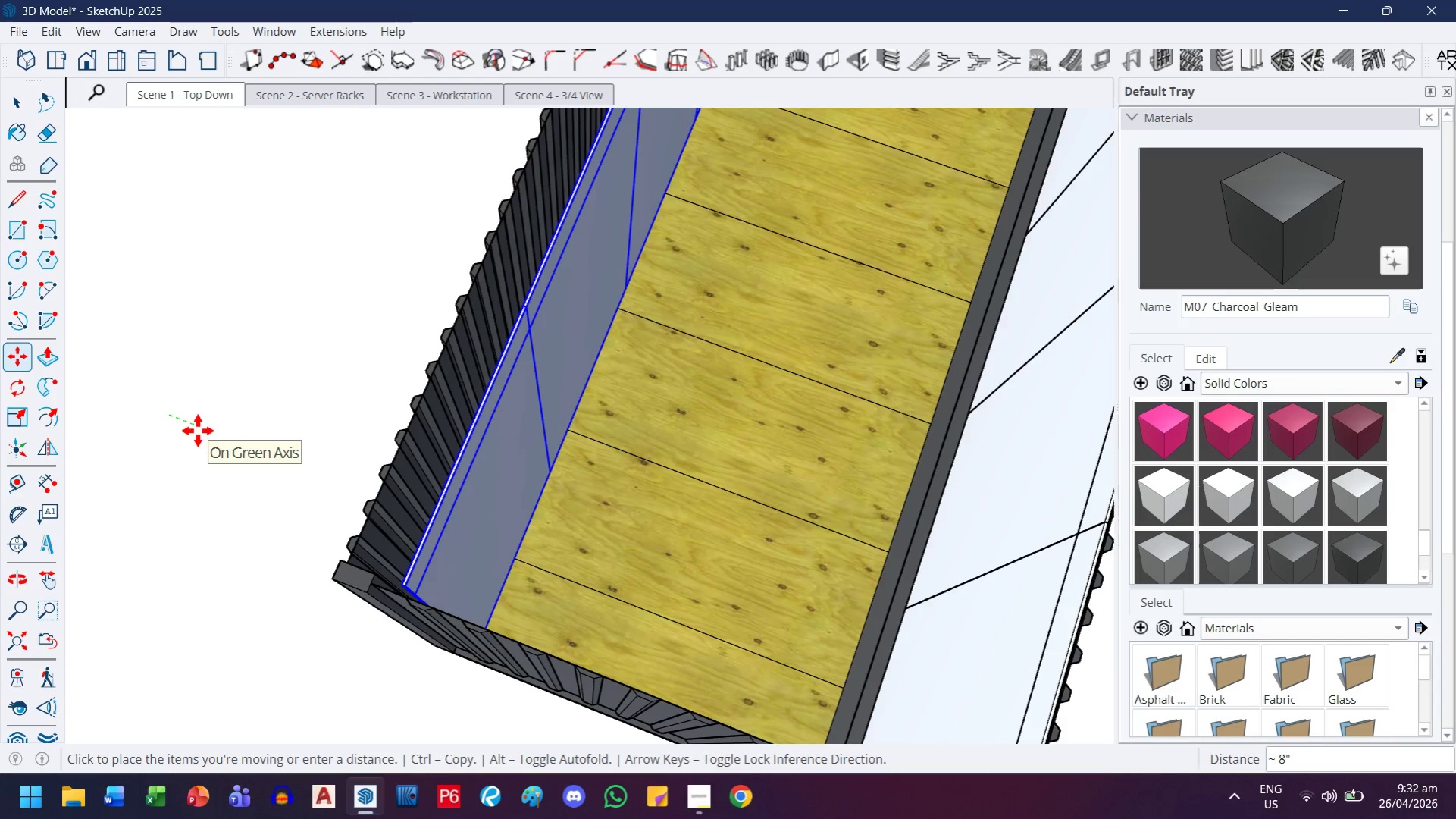 
type(.25)
 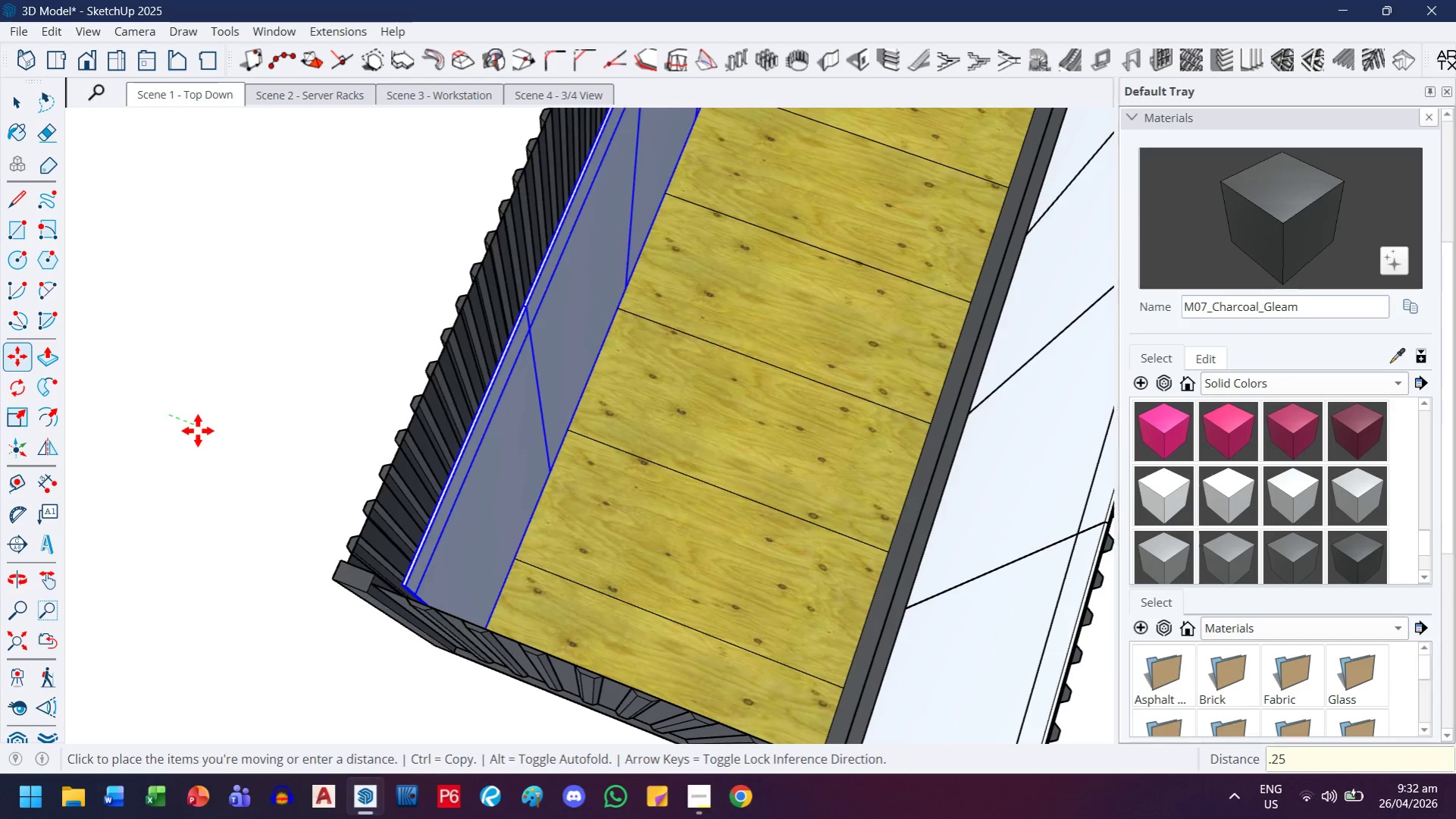 
key(Enter)
 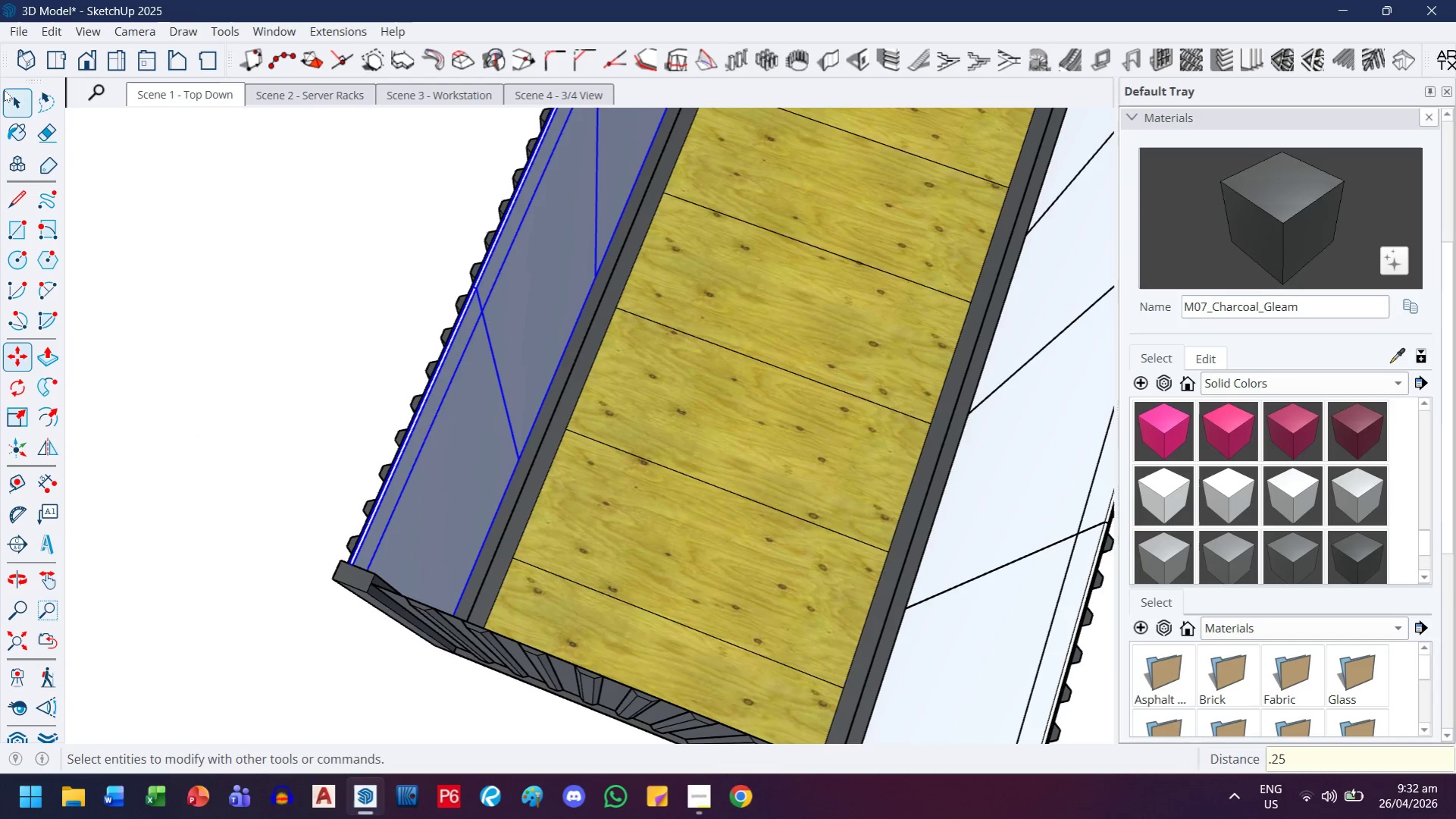 
double_click([170, 300])
 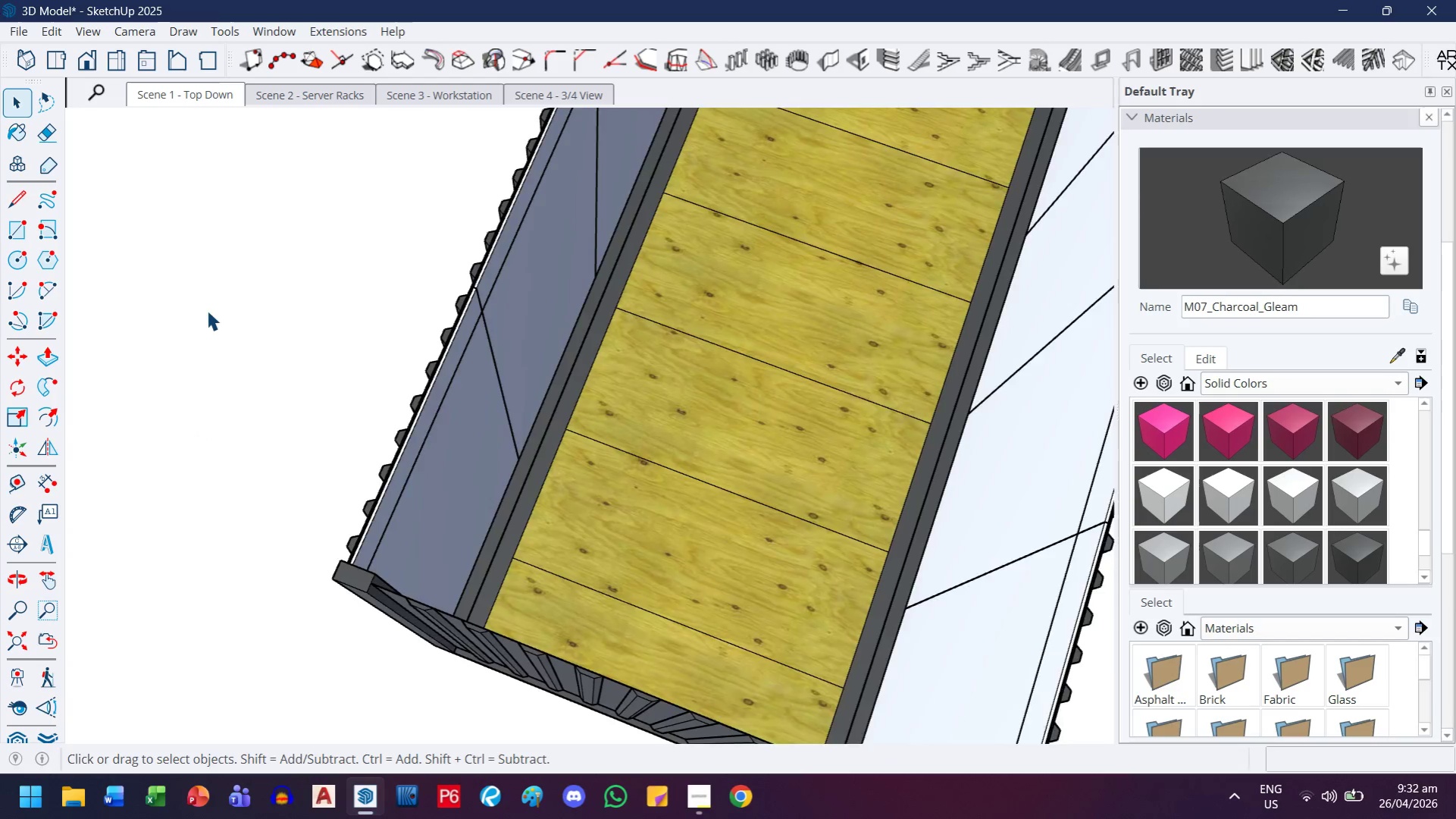 
key(H)
 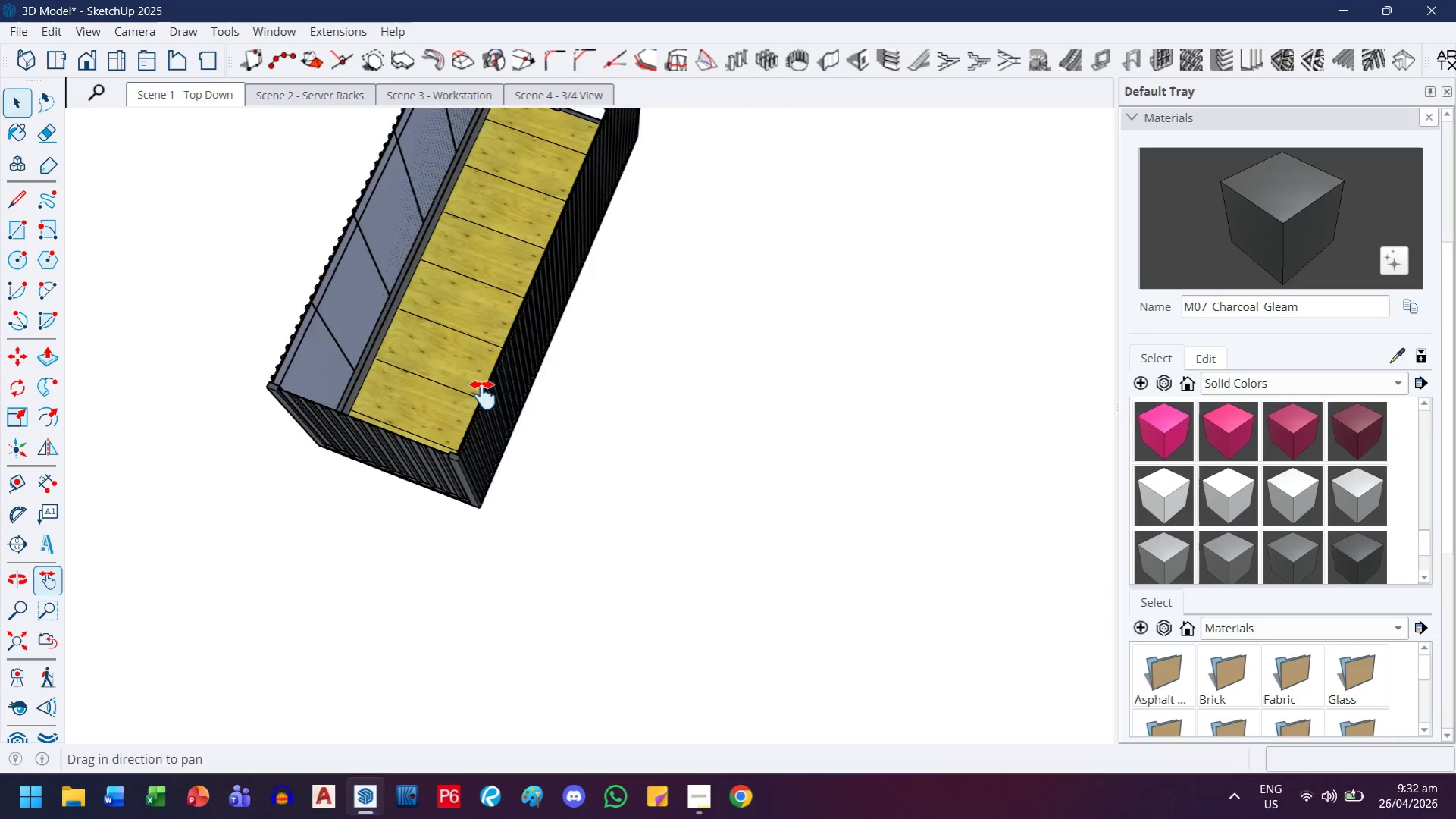 
left_click_drag(start_coordinate=[468, 344], to_coordinate=[562, 601])
 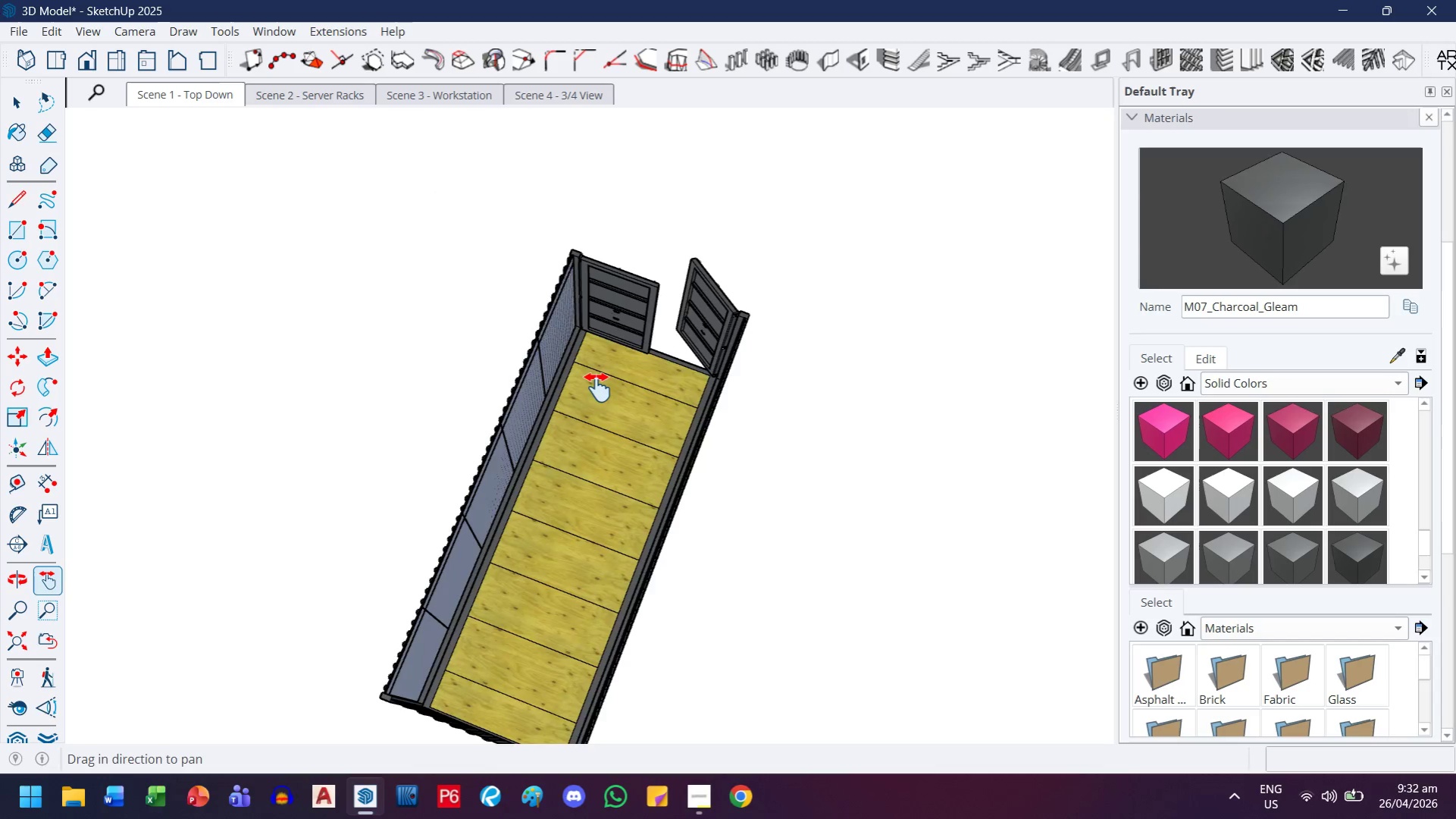 
scroll: coordinate [265, 309], scroll_direction: down, amount: 13.0
 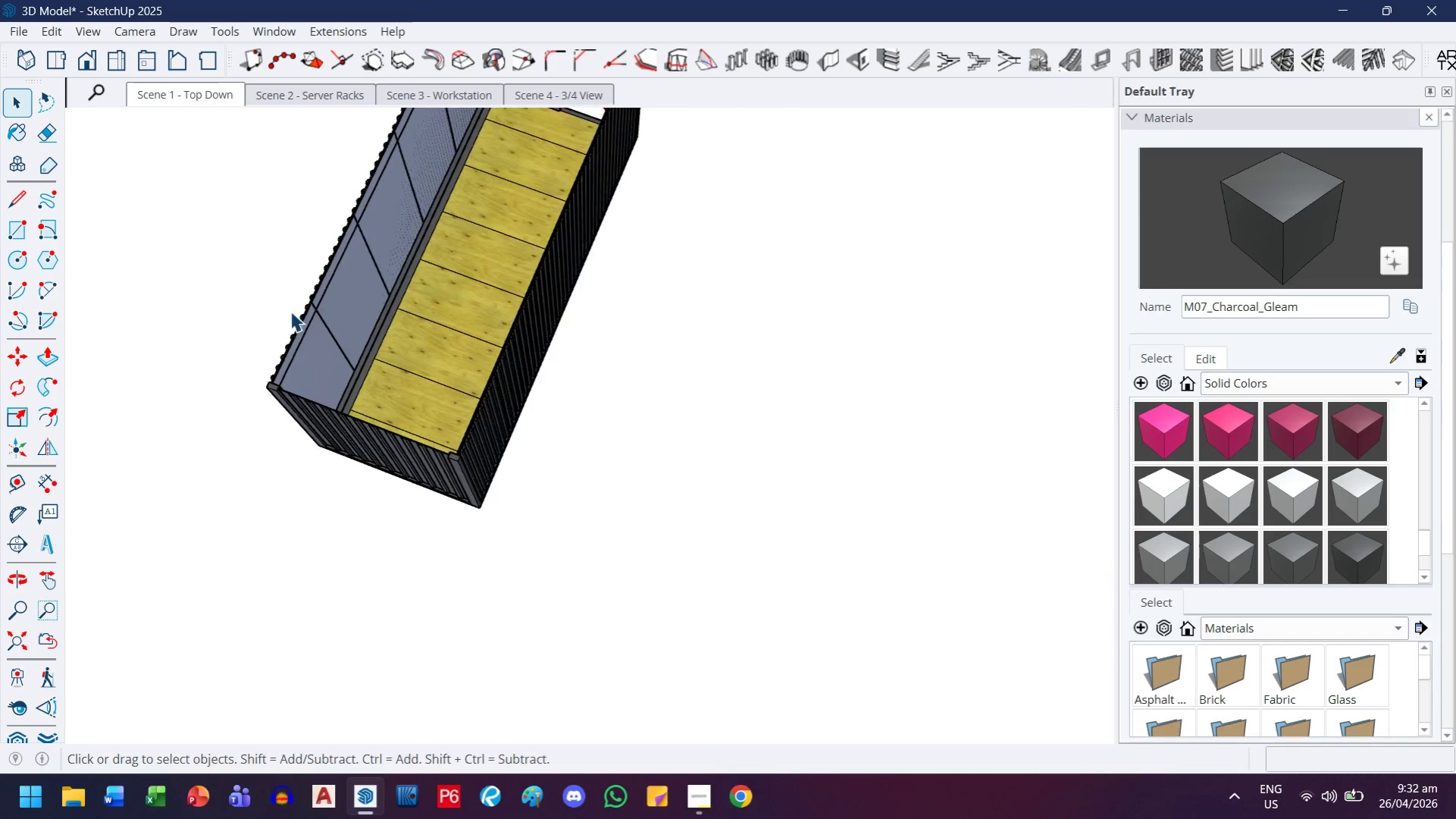 
scroll: coordinate [574, 208], scroll_direction: up, amount: 15.0
 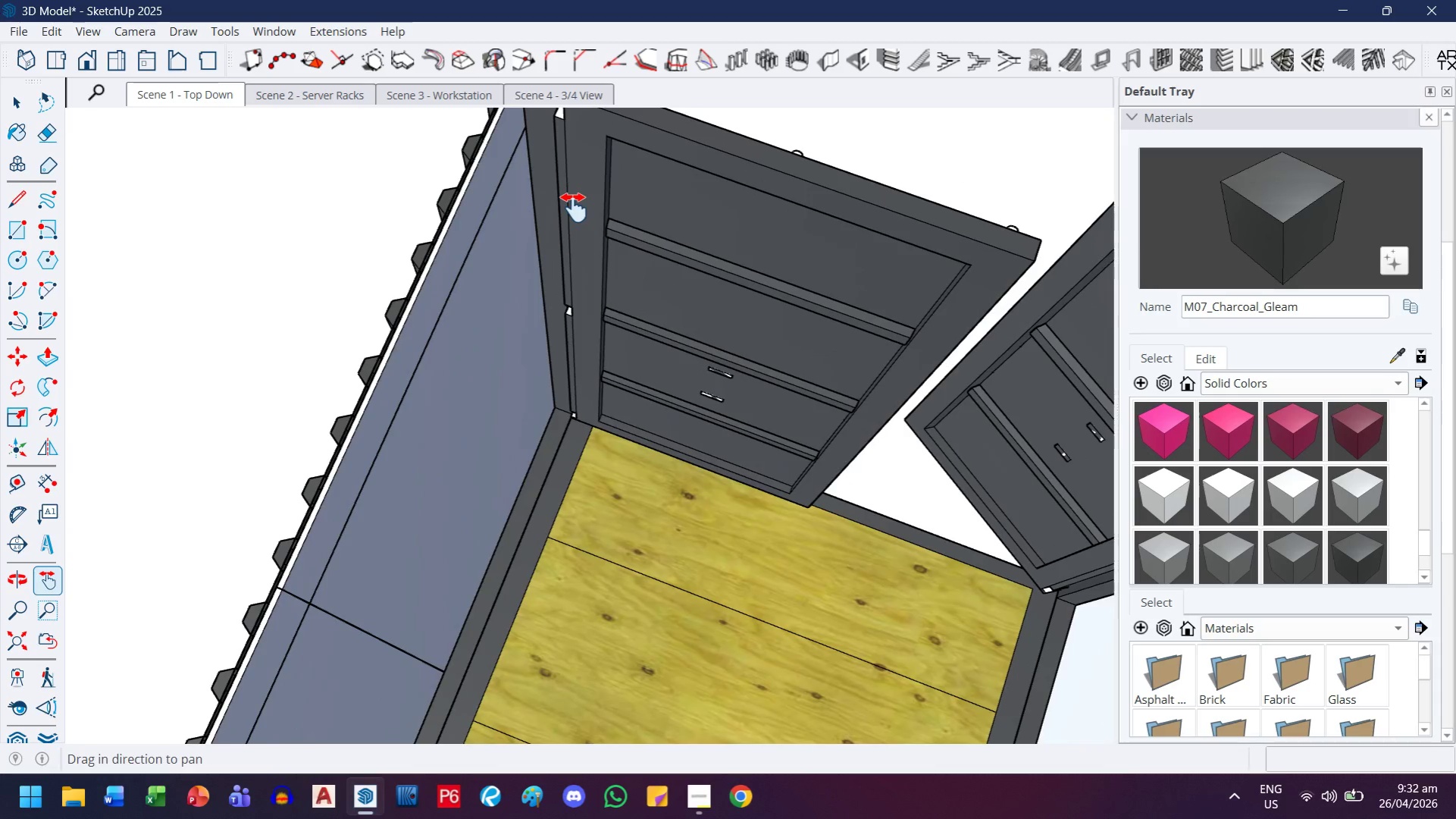 
left_click_drag(start_coordinate=[416, 543], to_coordinate=[628, 390])
 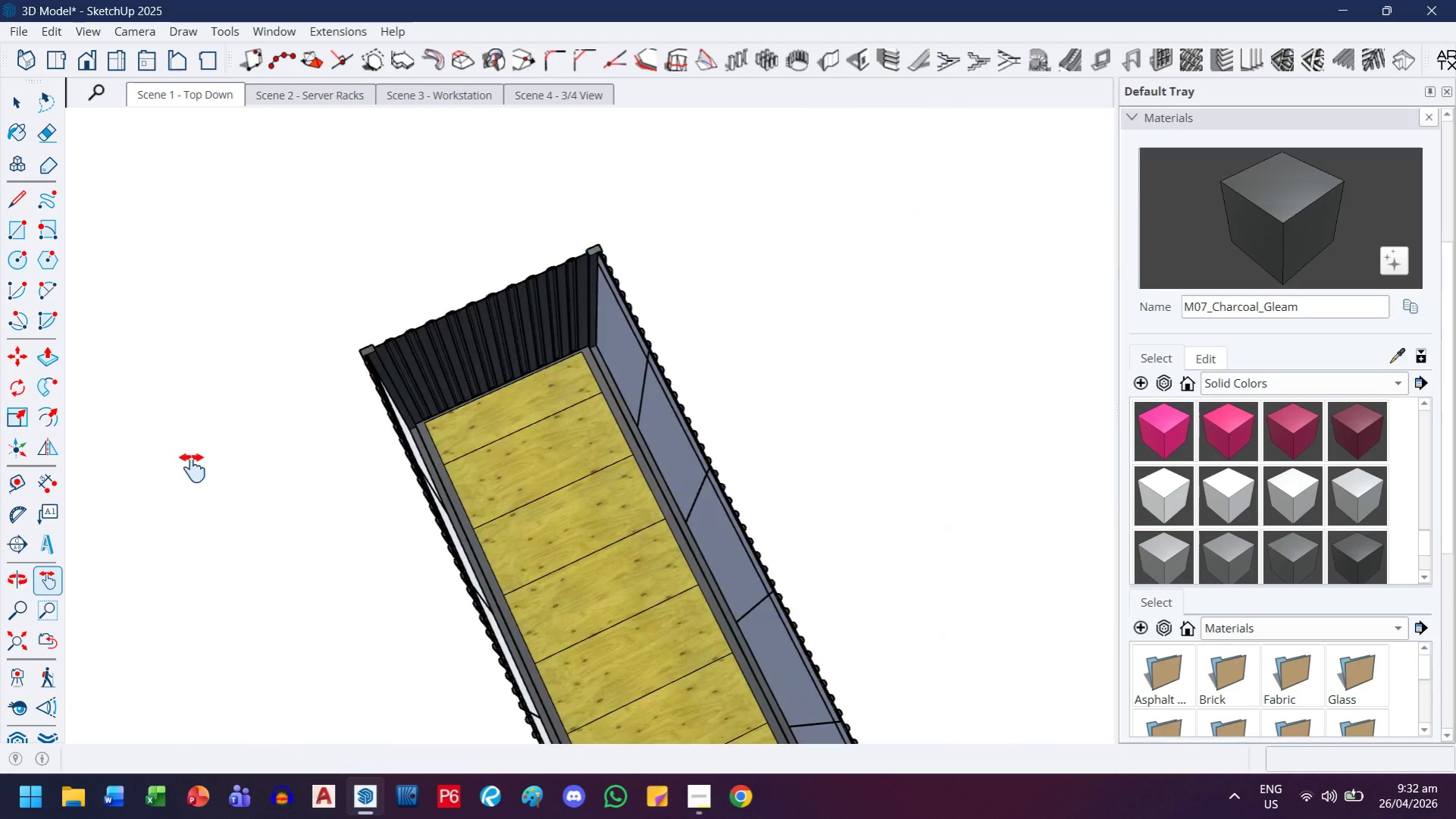 
scroll: coordinate [516, 315], scroll_direction: down, amount: 16.0
 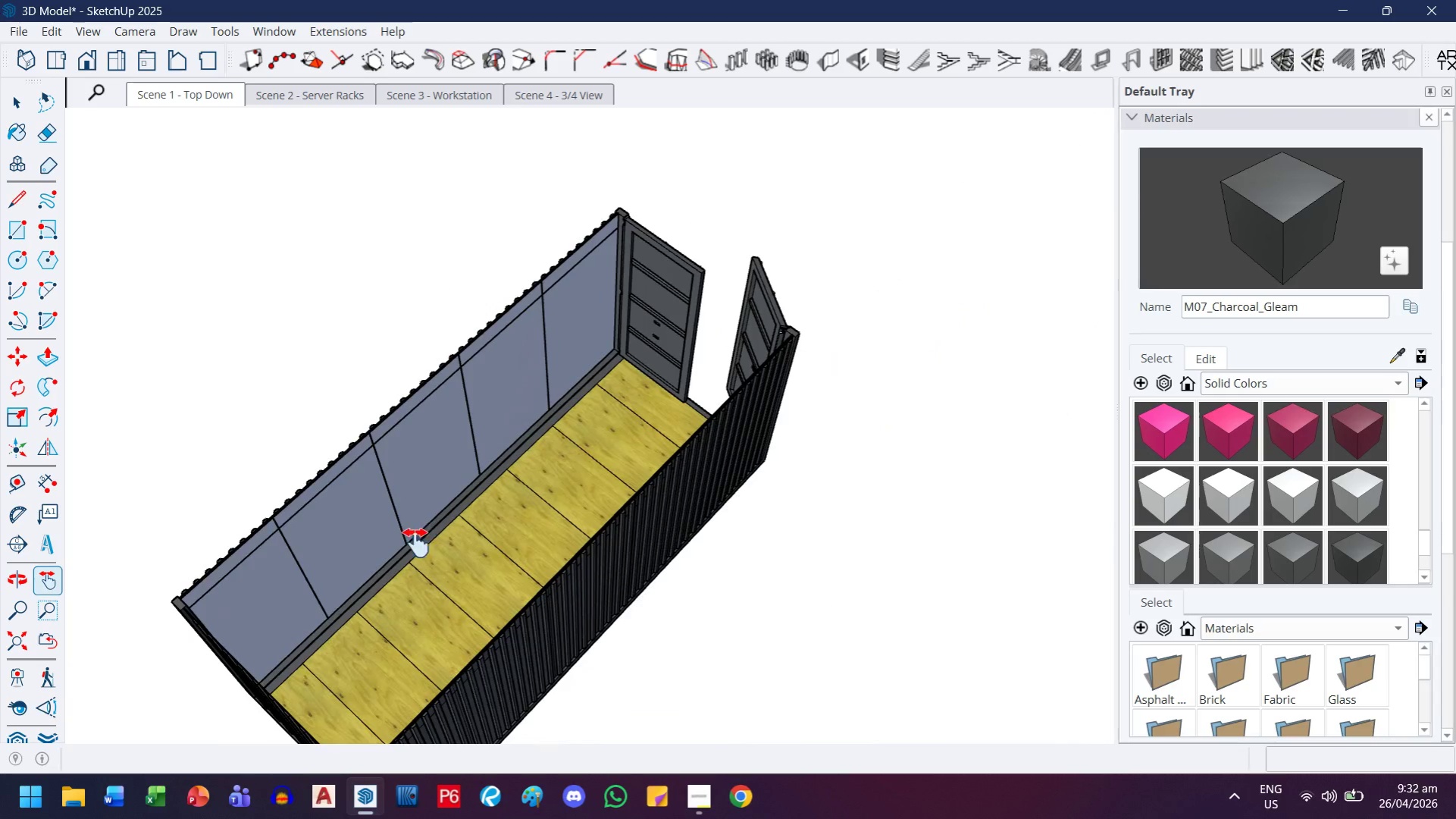 
scroll: coordinate [609, 488], scroll_direction: up, amount: 13.0
 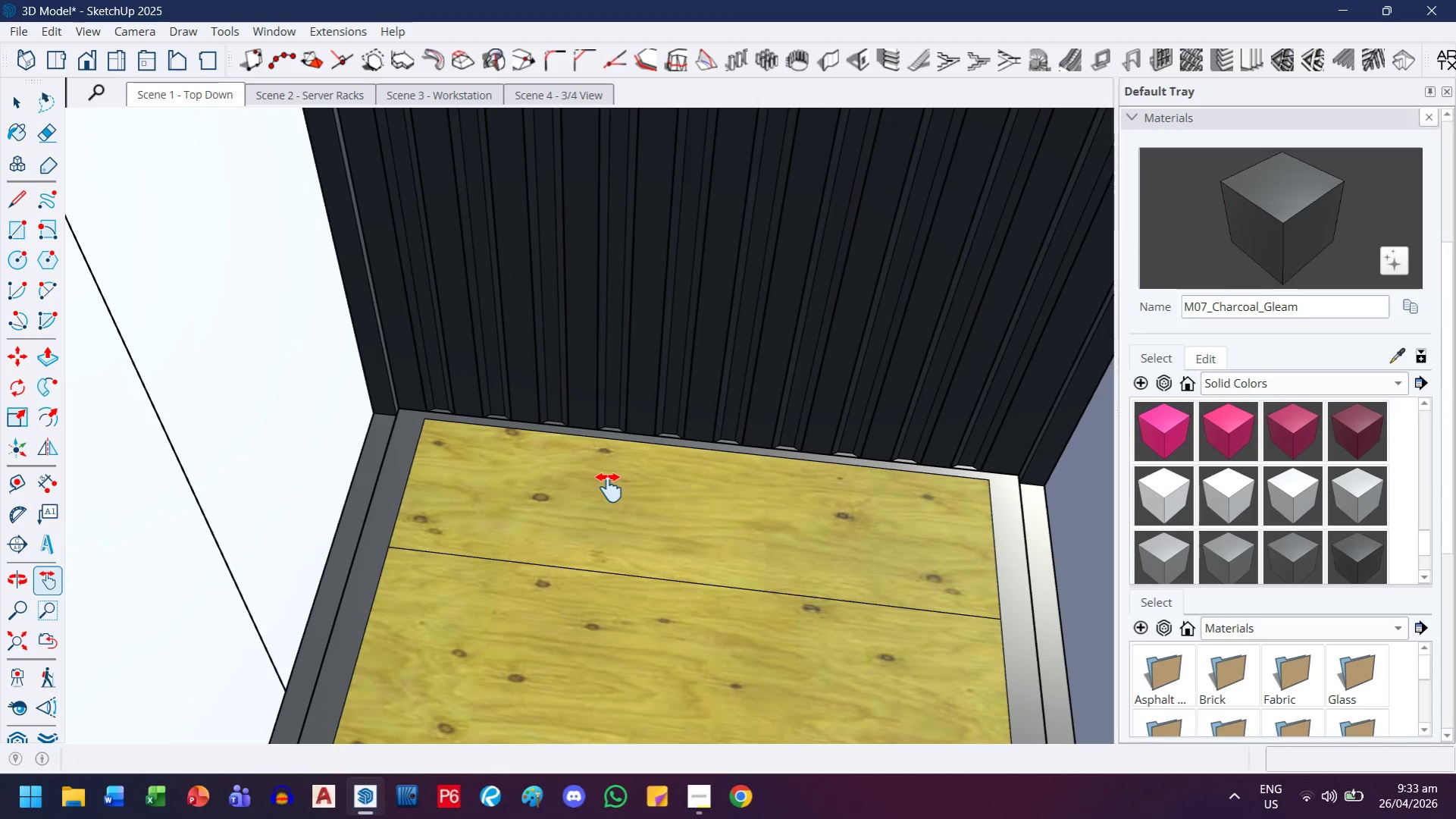 
wait(8.6)
 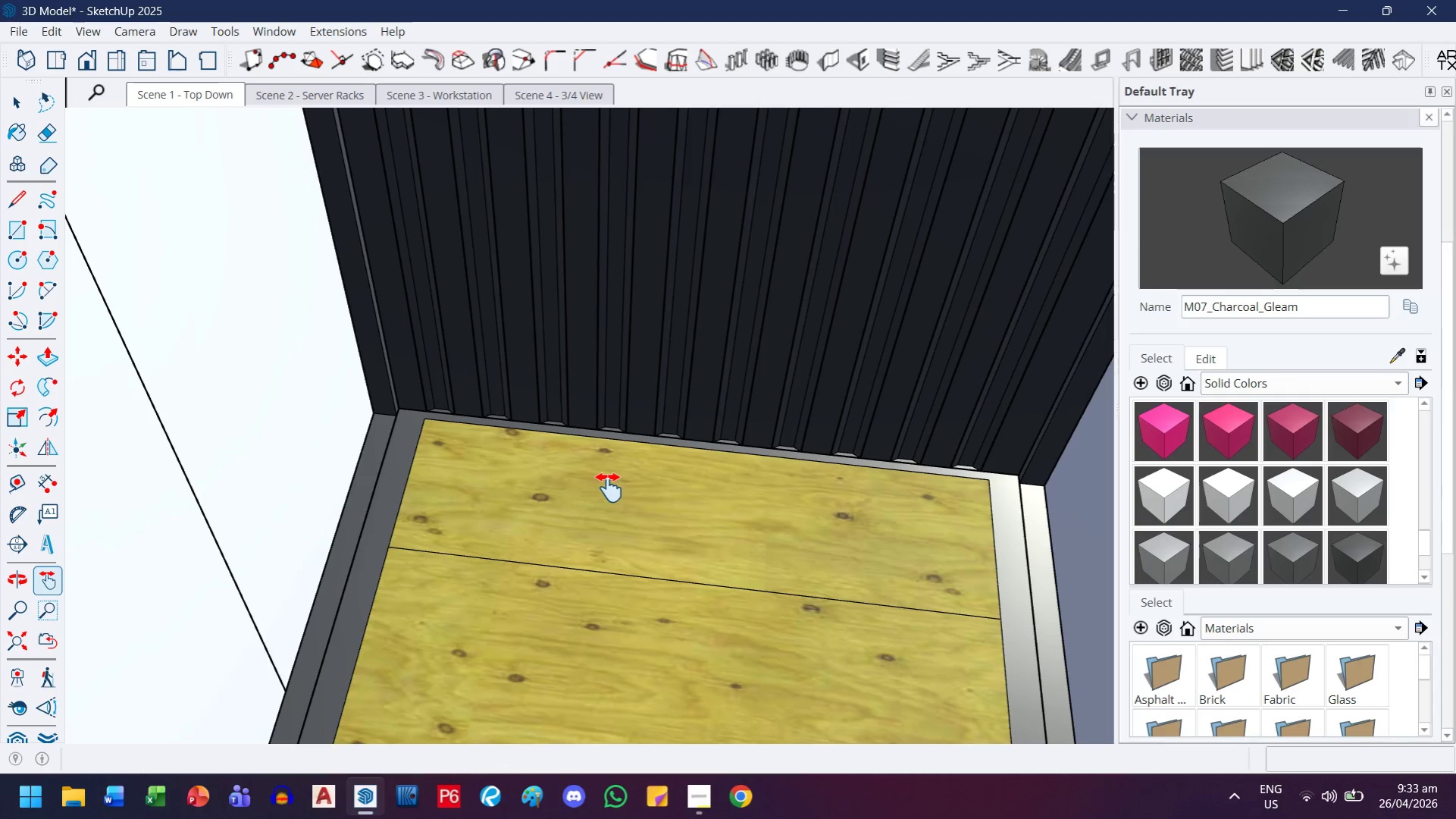 
scroll: coordinate [606, 489], scroll_direction: down, amount: 7.0
 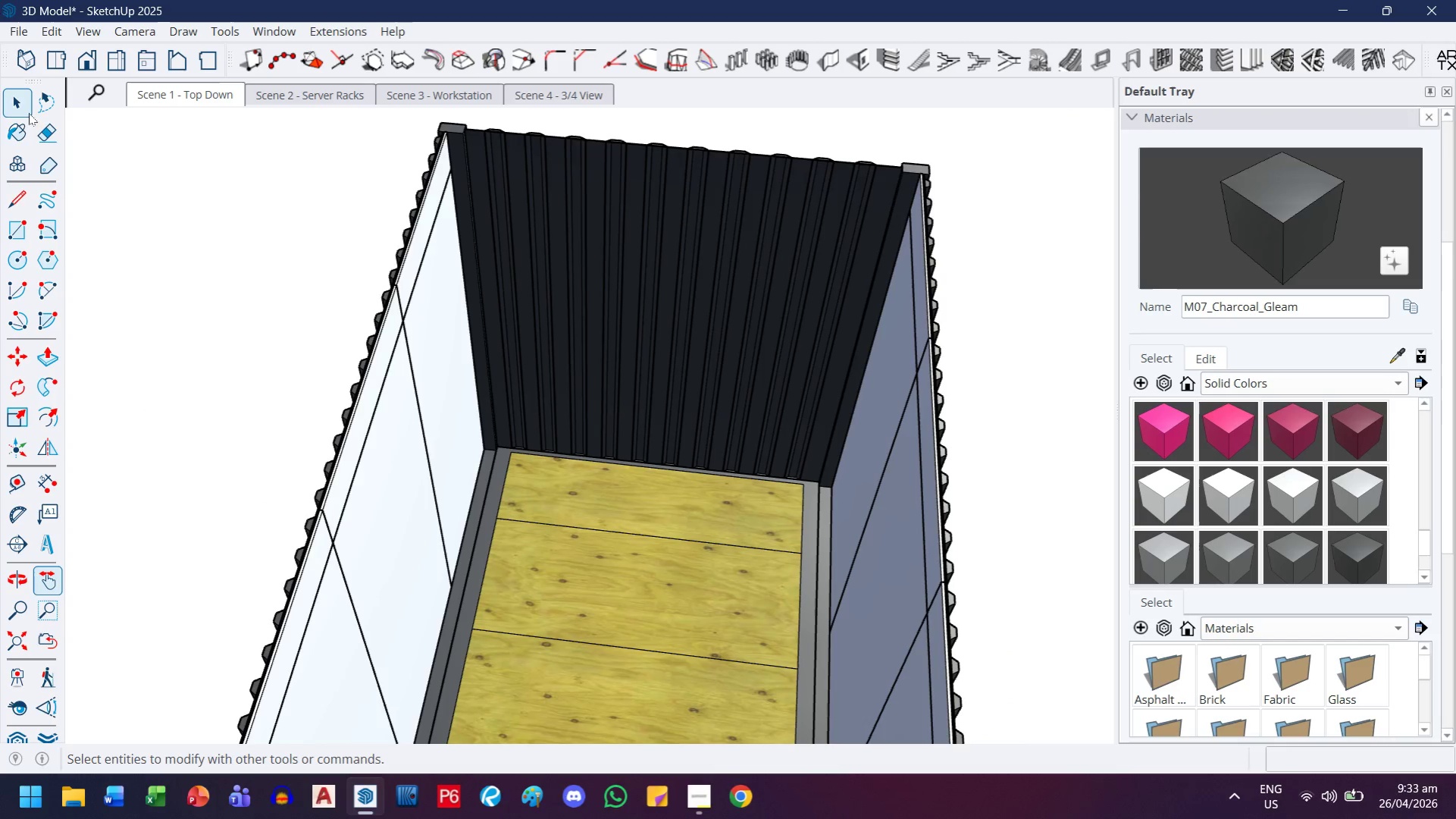 
left_click([27, 101])
 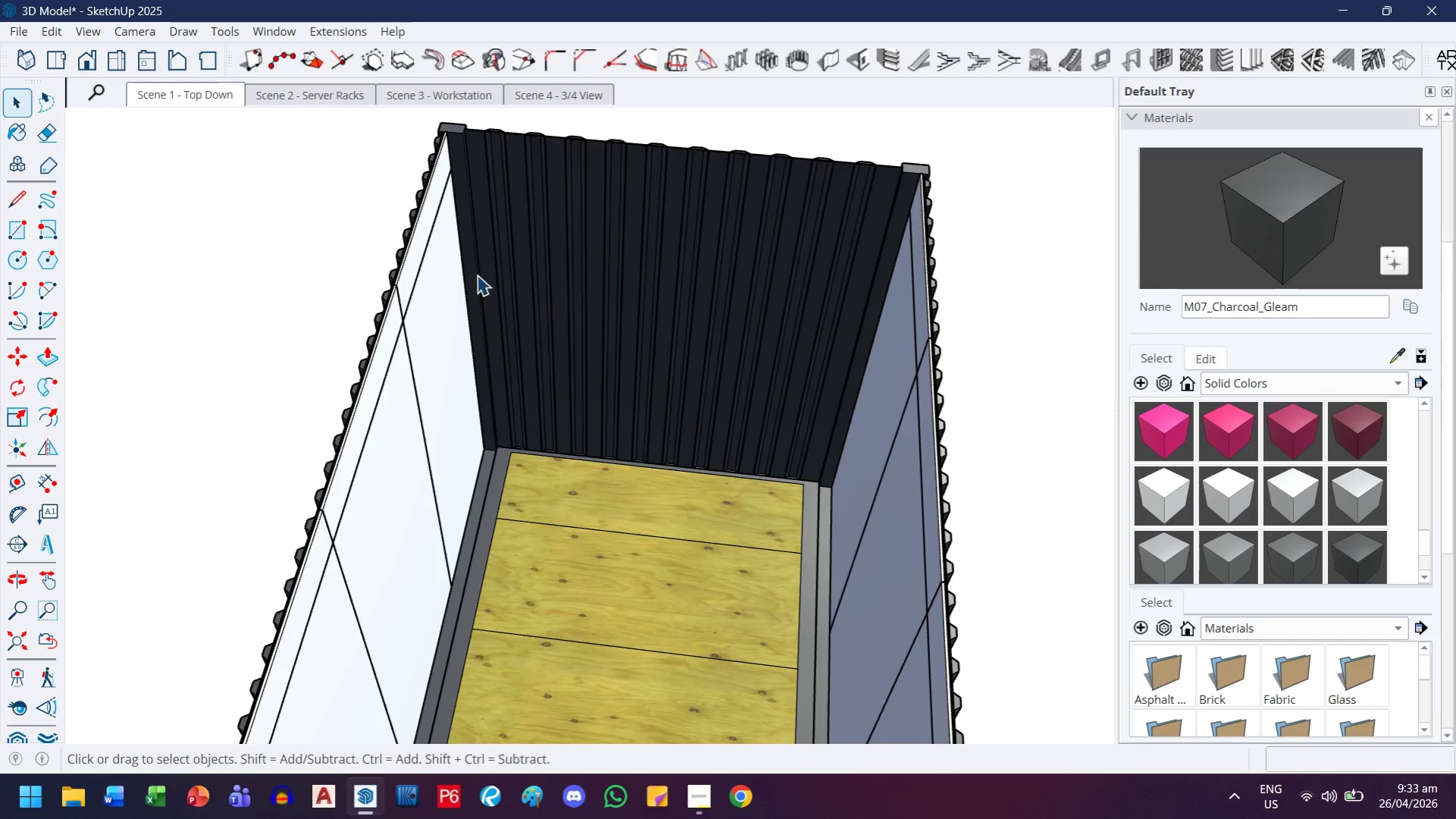 
scroll: coordinate [476, 276], scroll_direction: up, amount: 3.0
 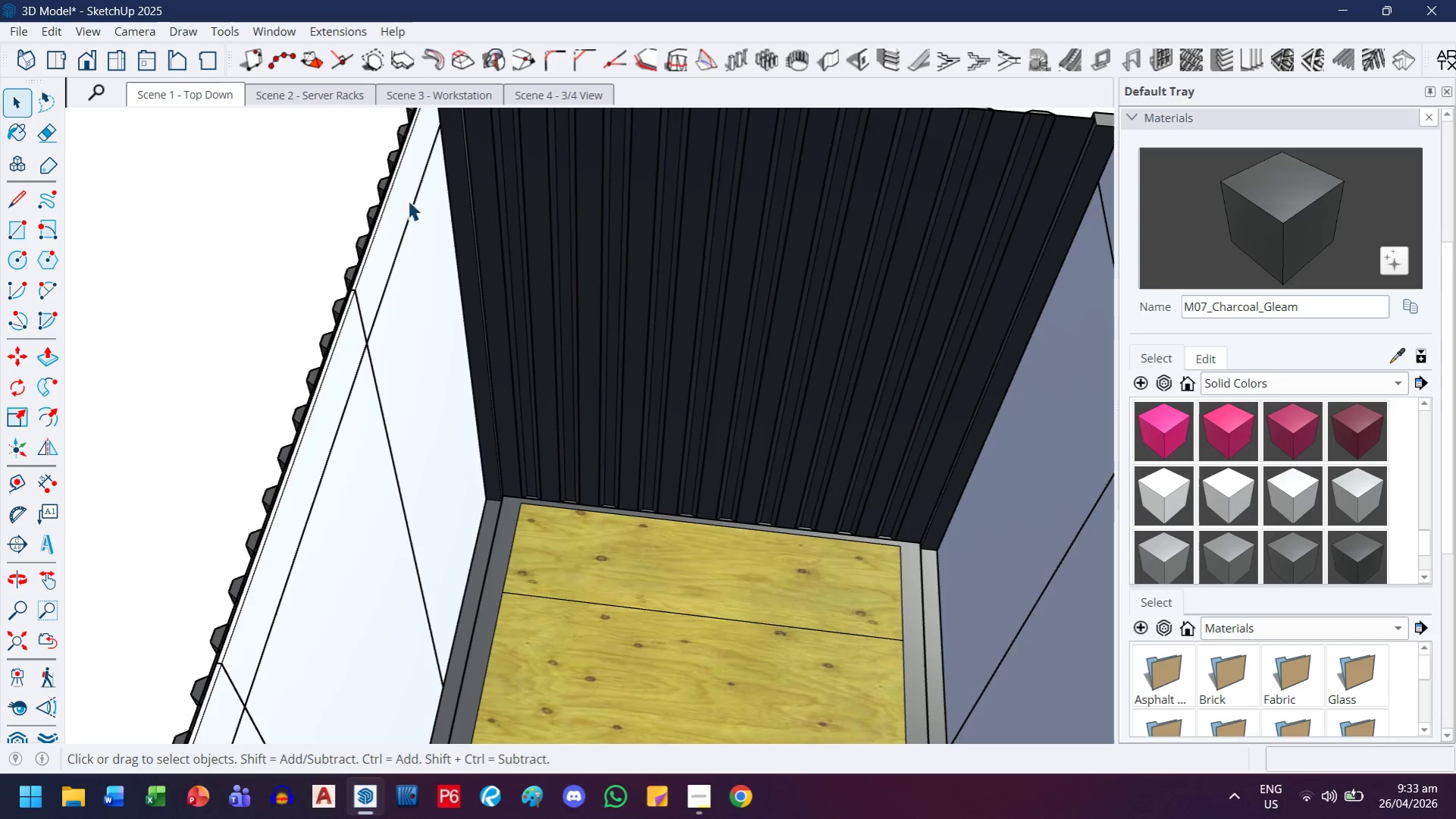 
double_click([449, 362])
 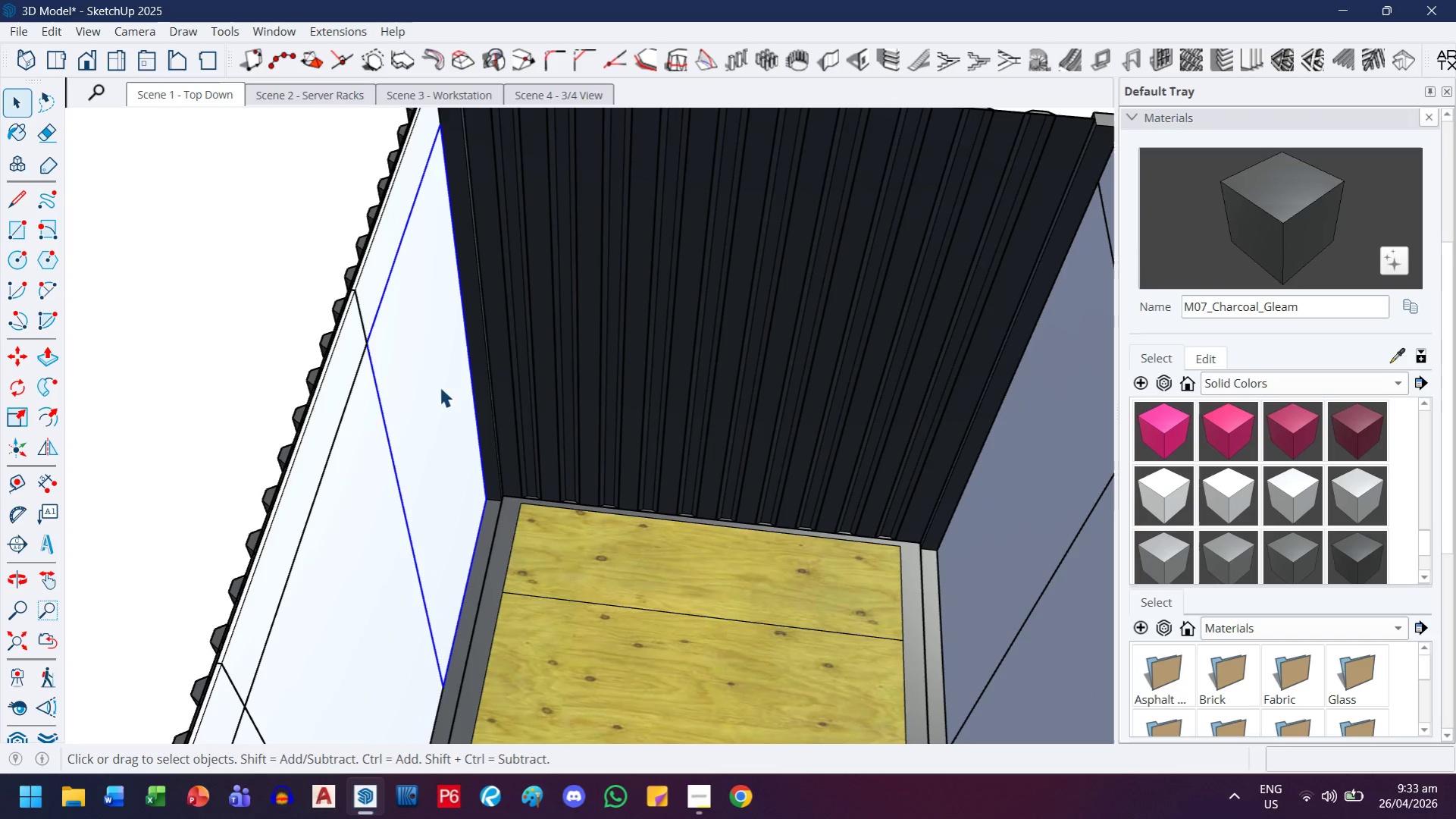 
scroll: coordinate [440, 387], scroll_direction: down, amount: 6.0
 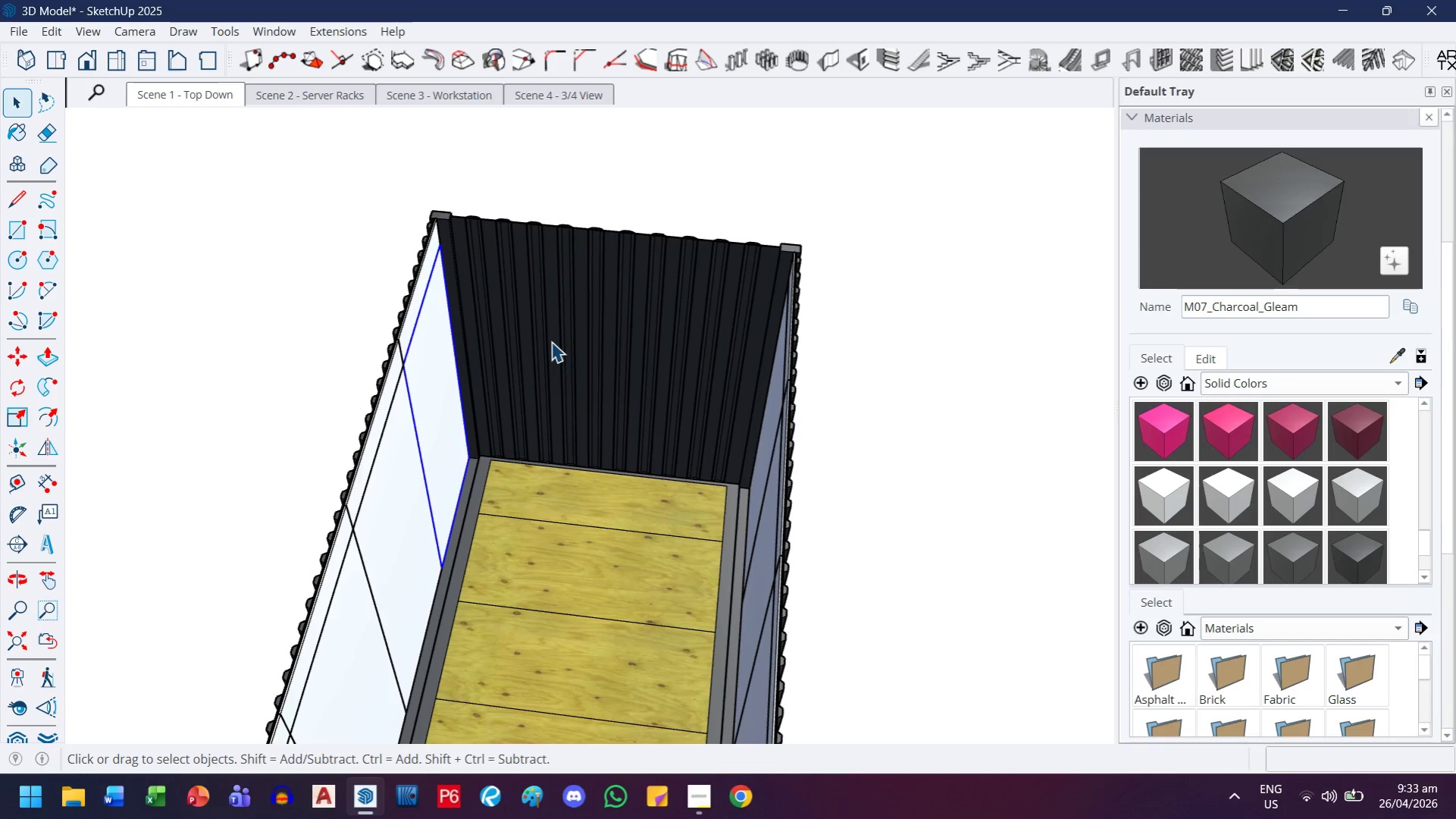 
wait(11.52)
 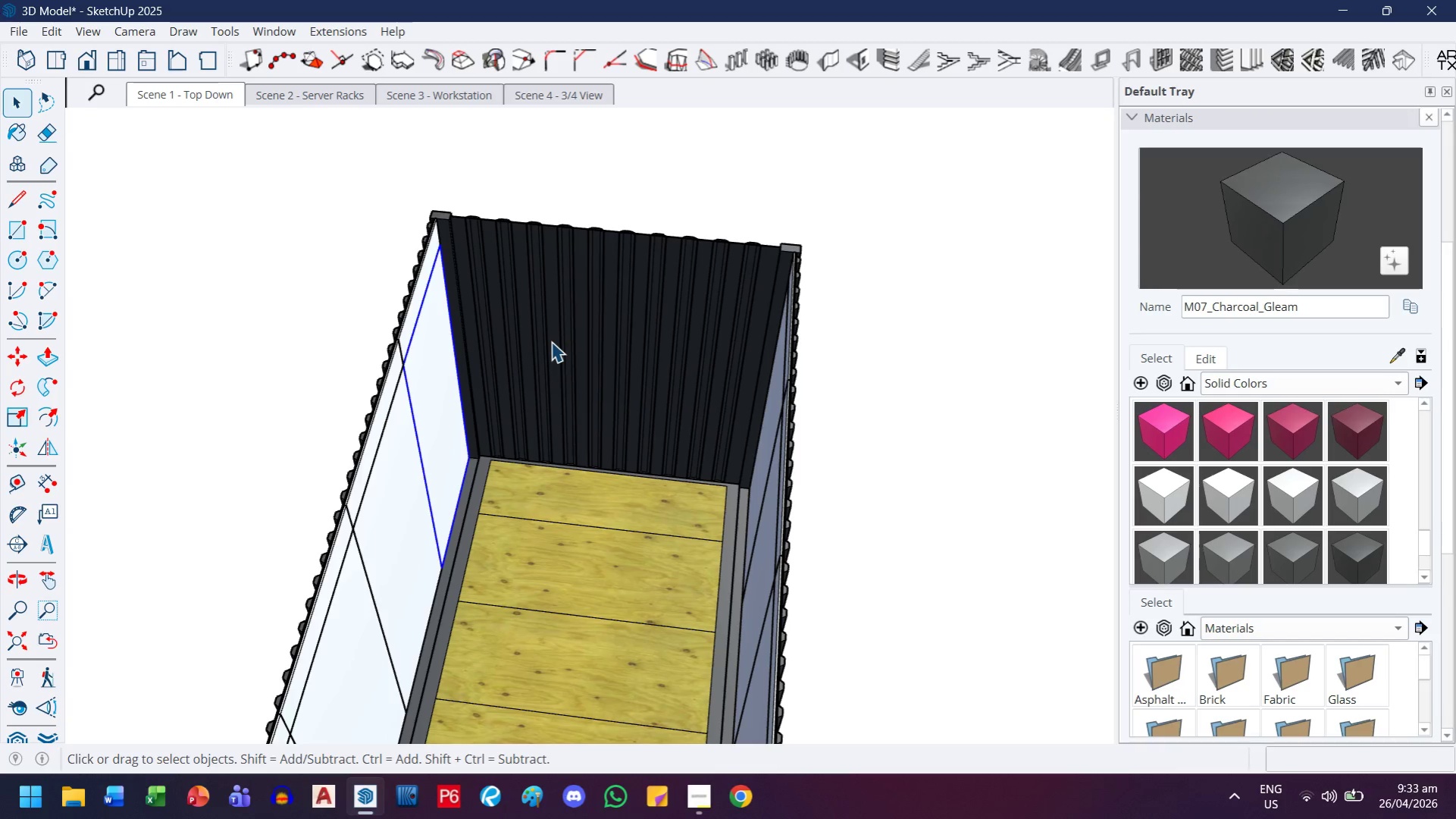 
left_click([368, 453])
 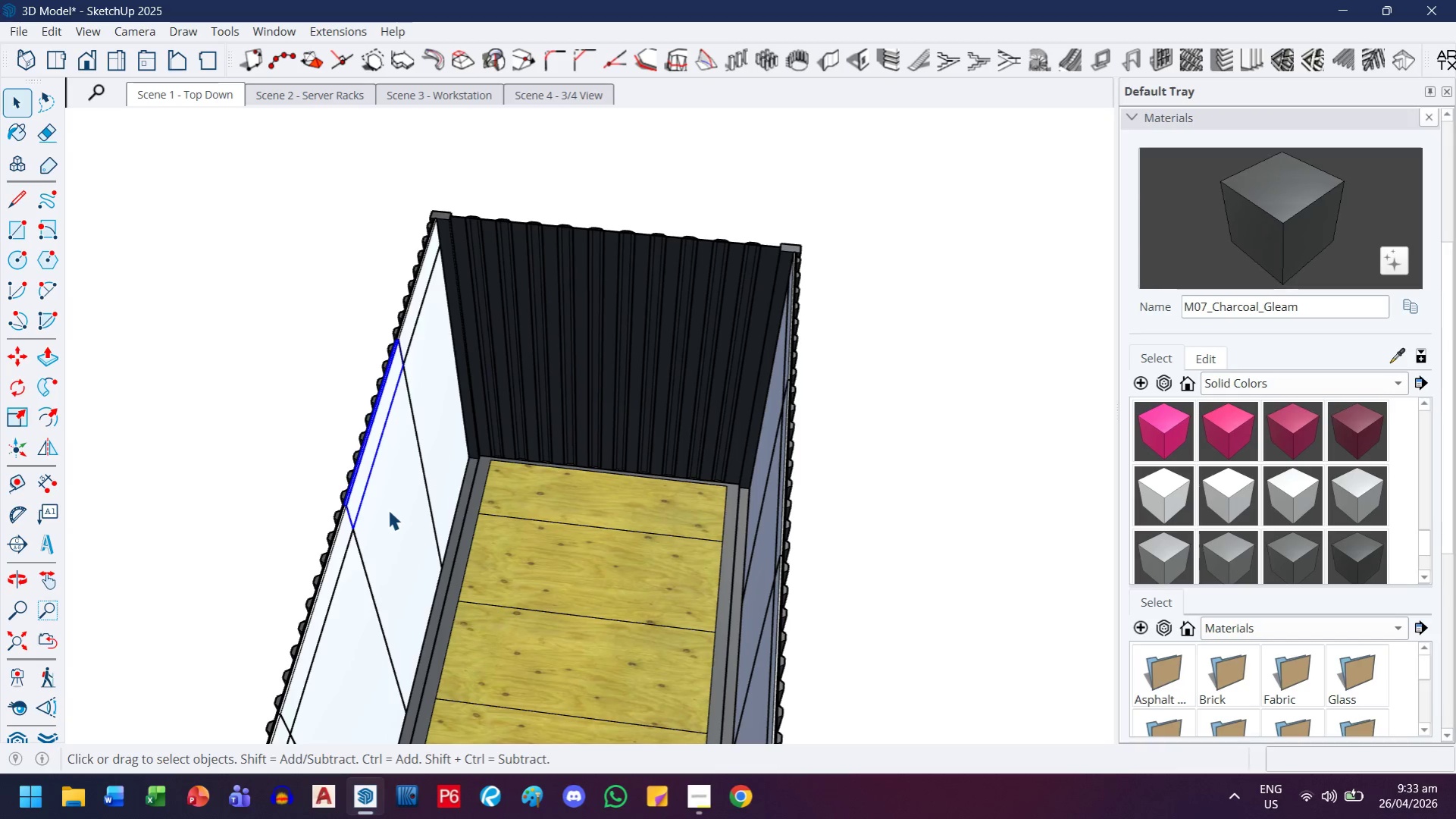 
key(Control+ControlLeft)
 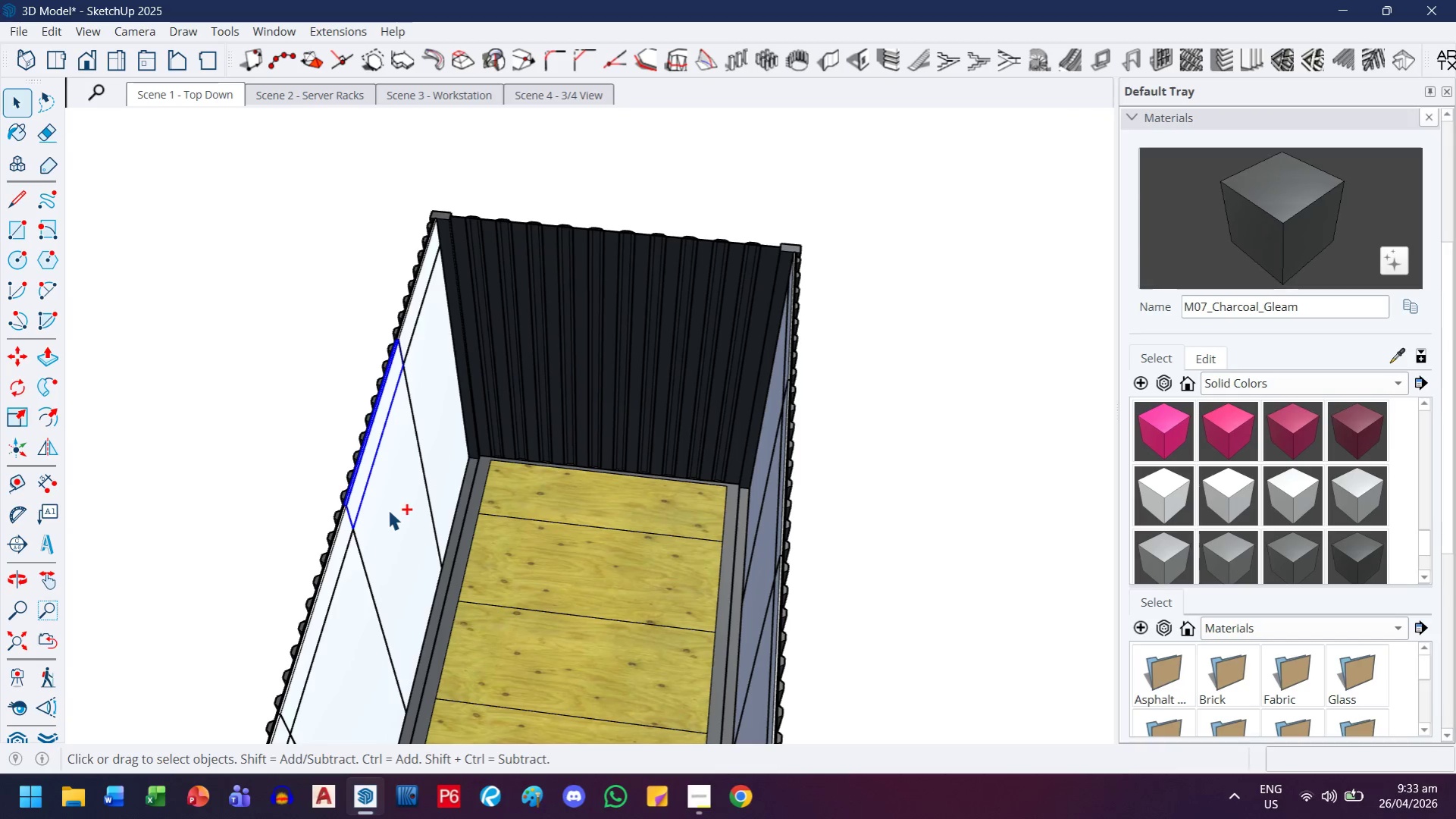 
left_click([388, 510])
 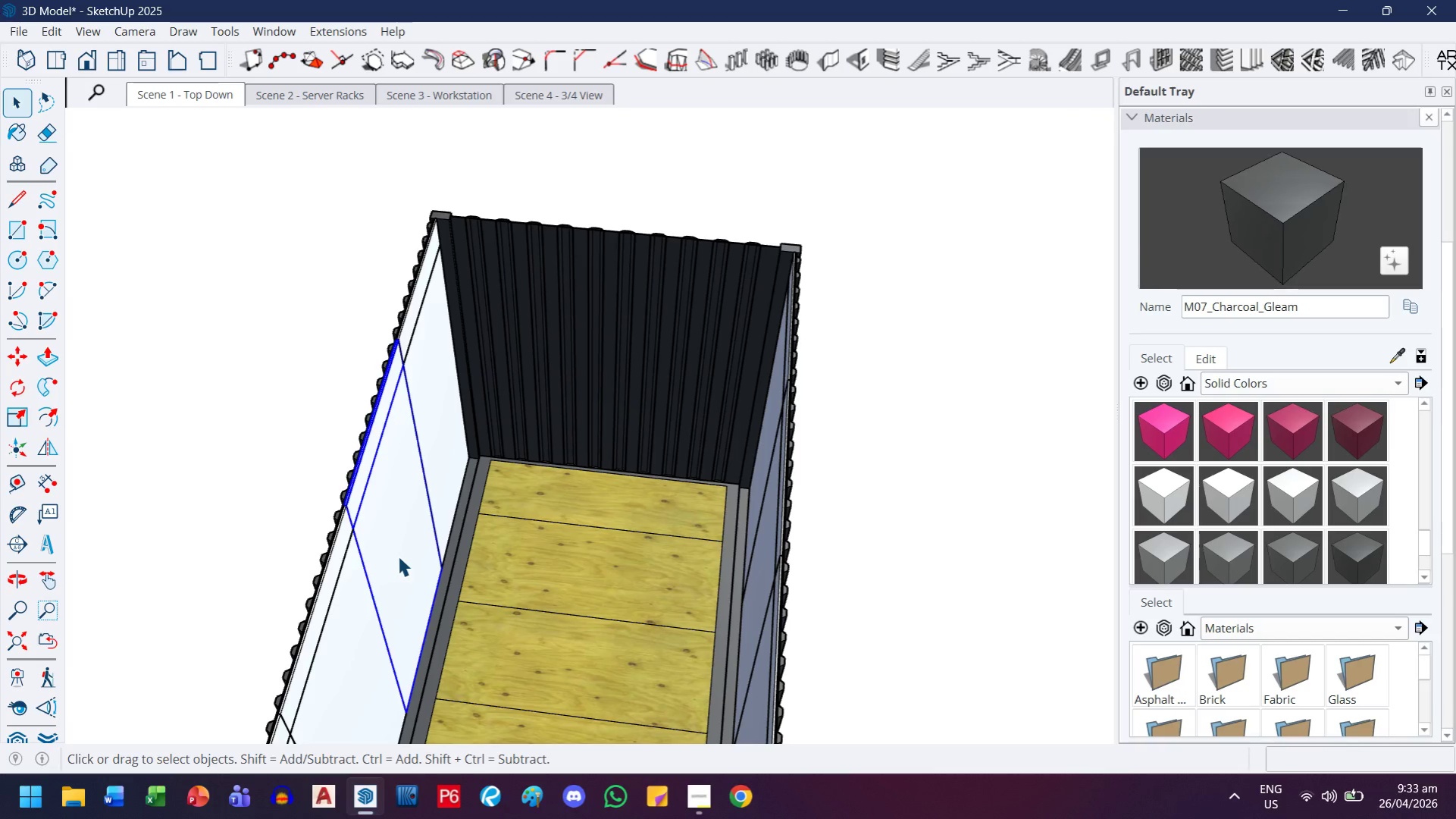 
key(H)
 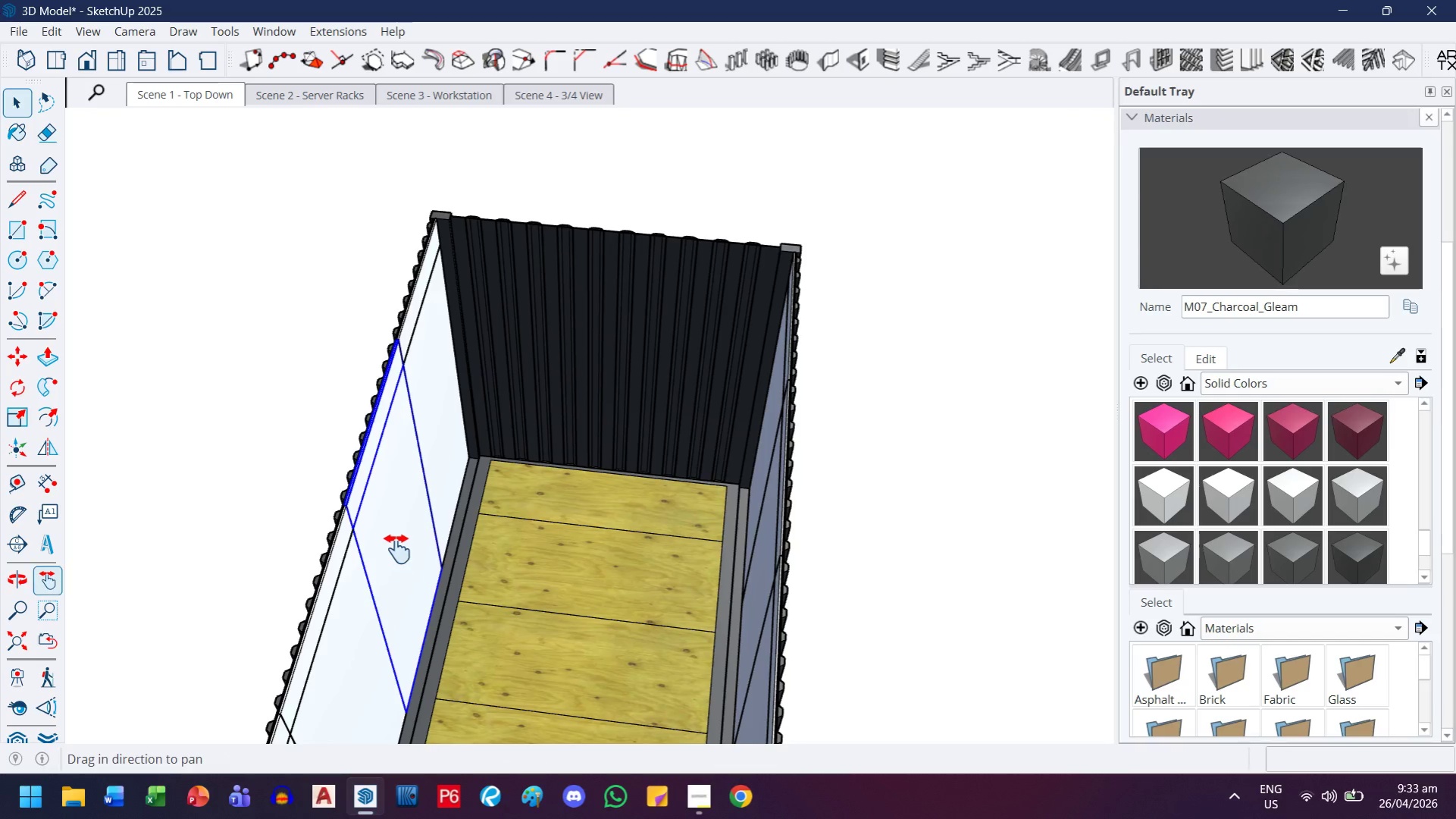 
left_click_drag(start_coordinate=[398, 558], to_coordinate=[381, 397])
 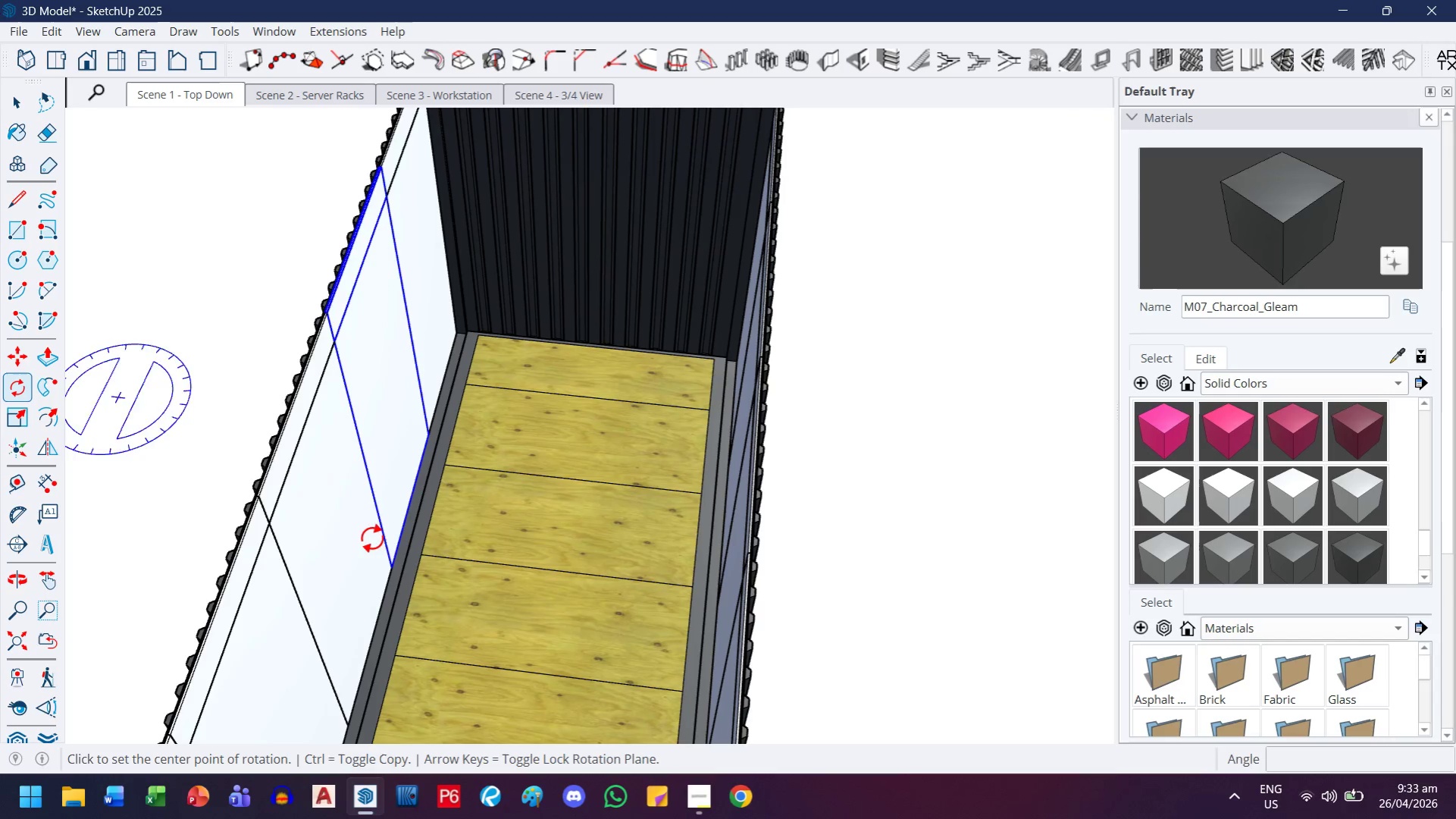 
scroll: coordinate [427, 570], scroll_direction: up, amount: 4.0
 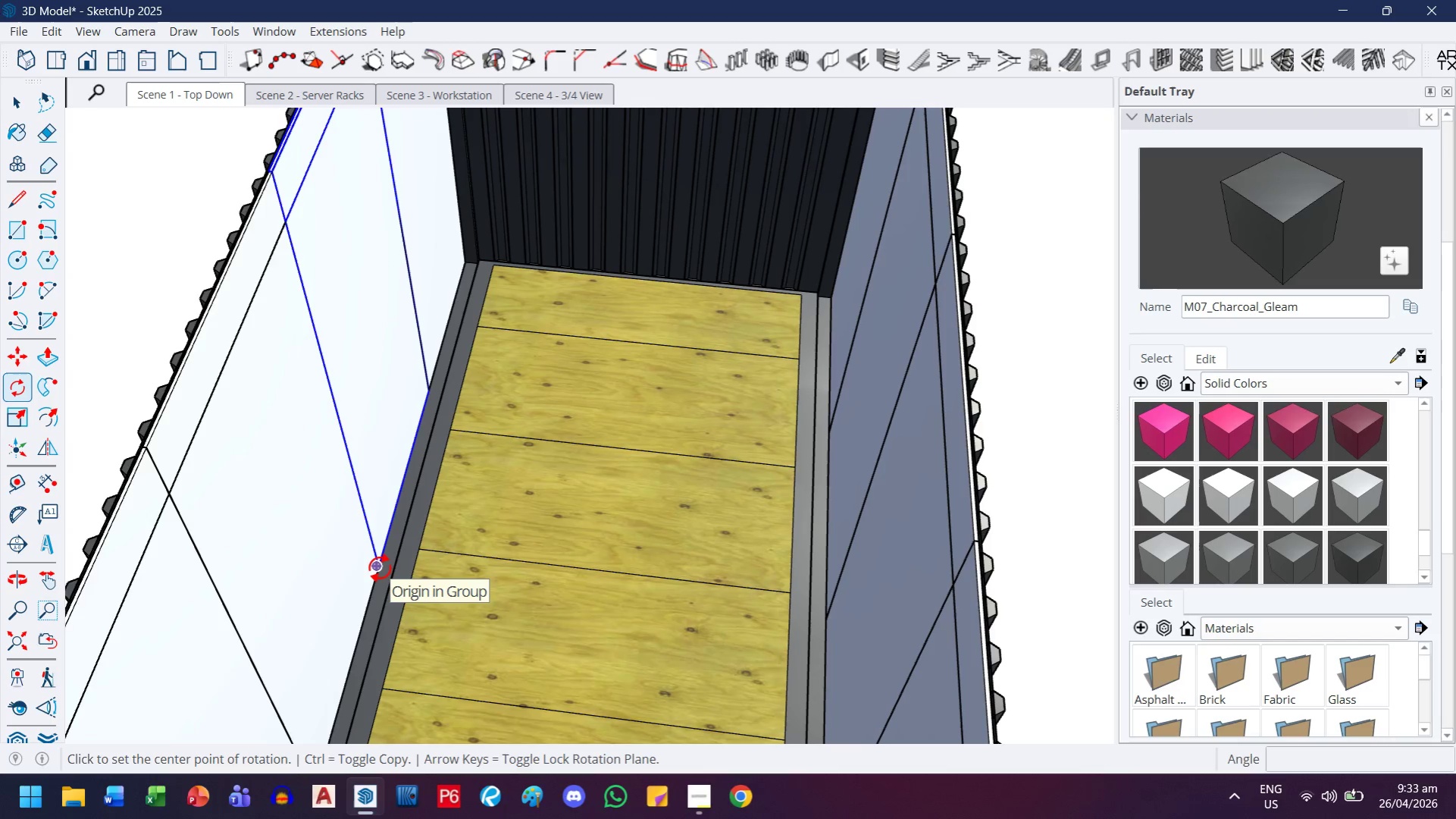 
left_click([380, 568])
 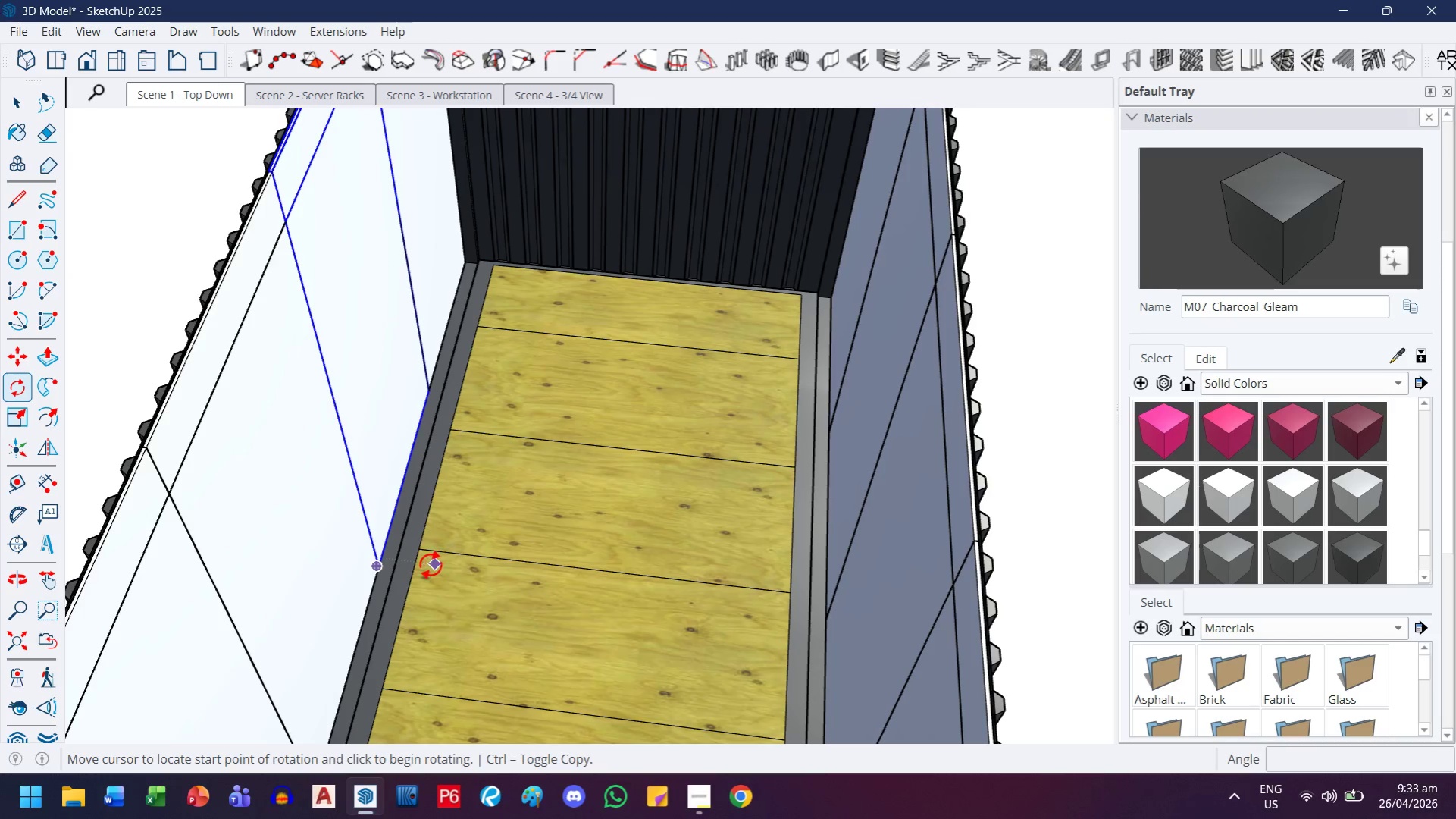 
key(Escape)
 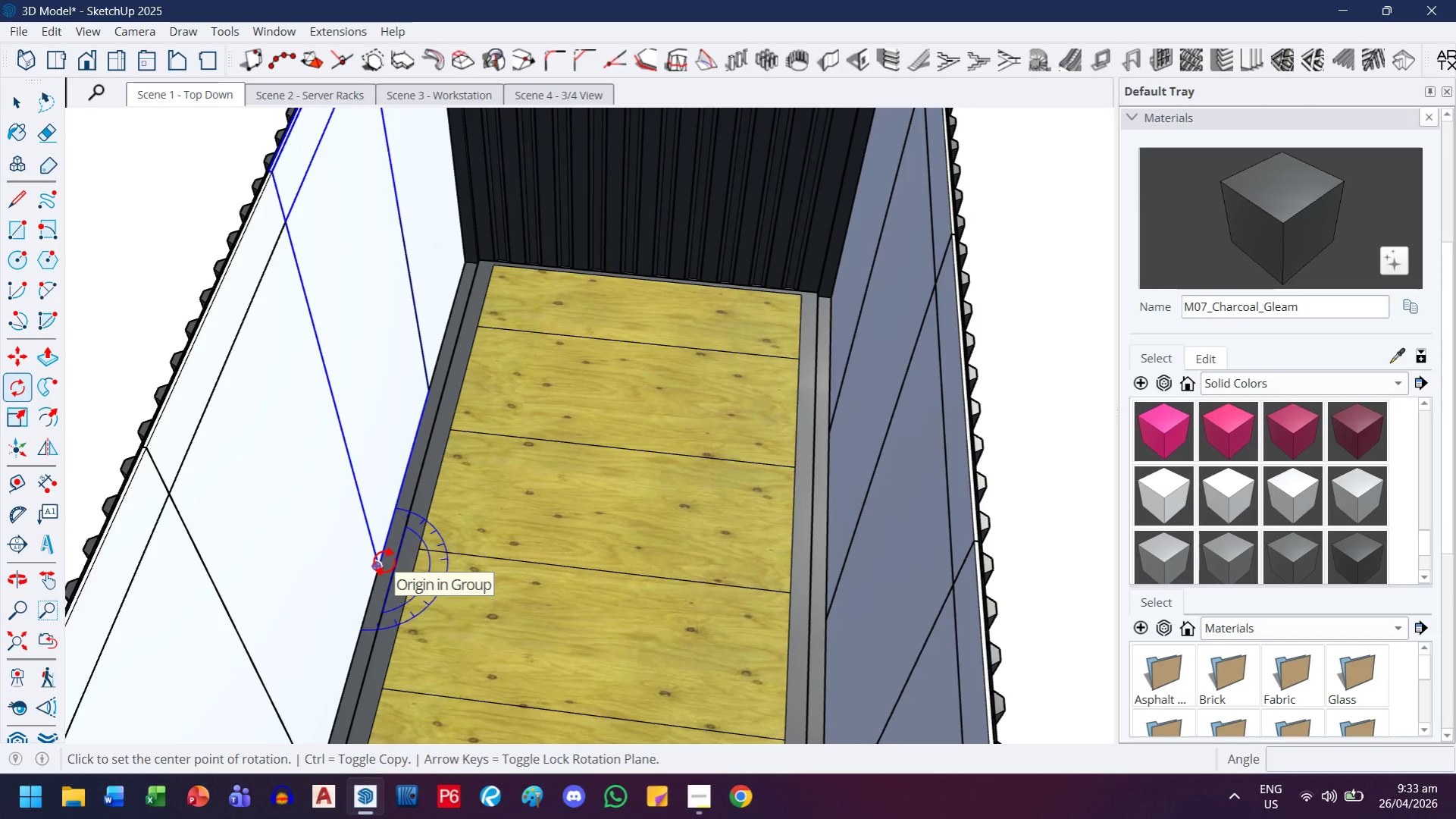 
key(ArrowUp)
 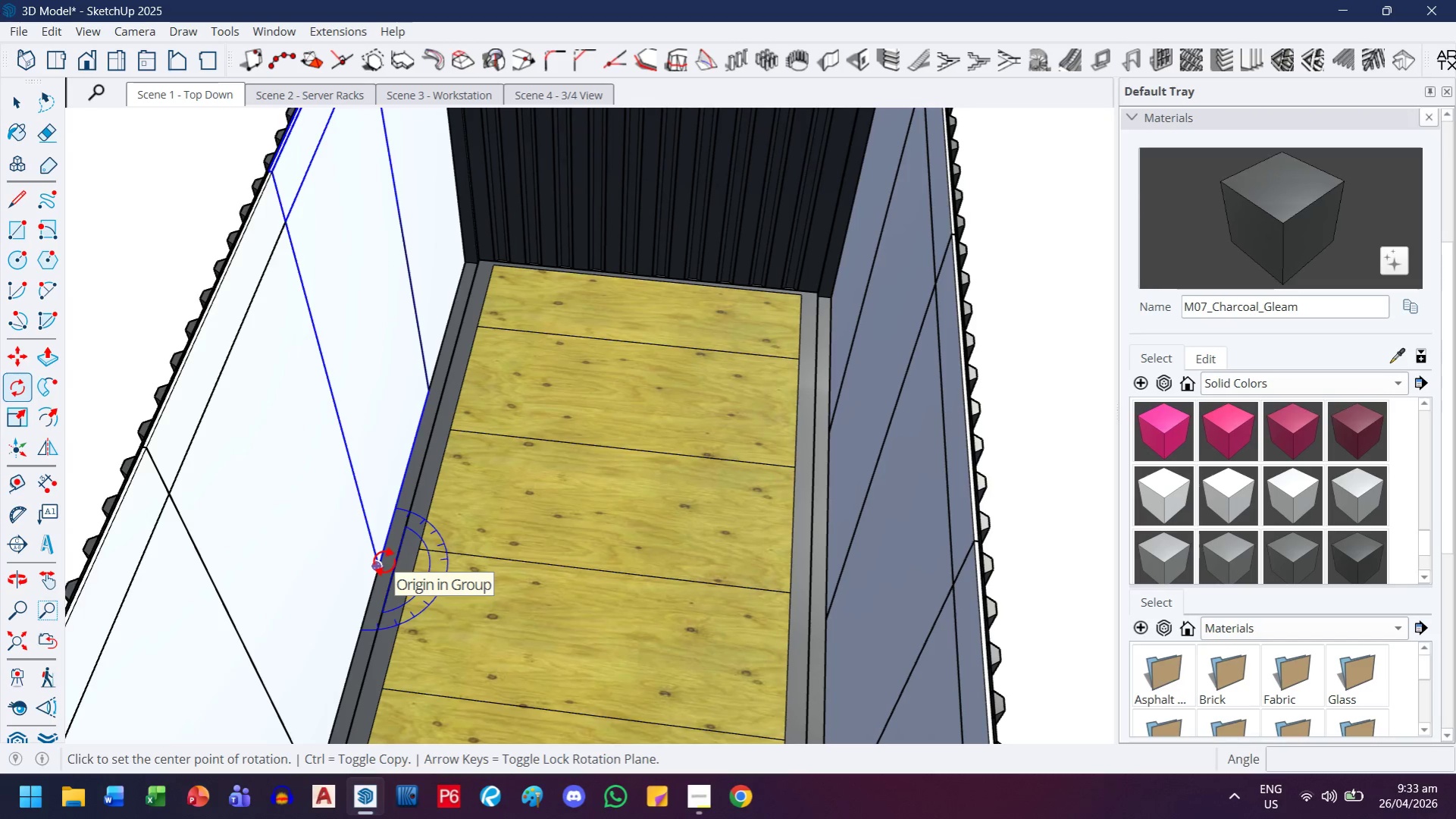 
key(ArrowRight)
 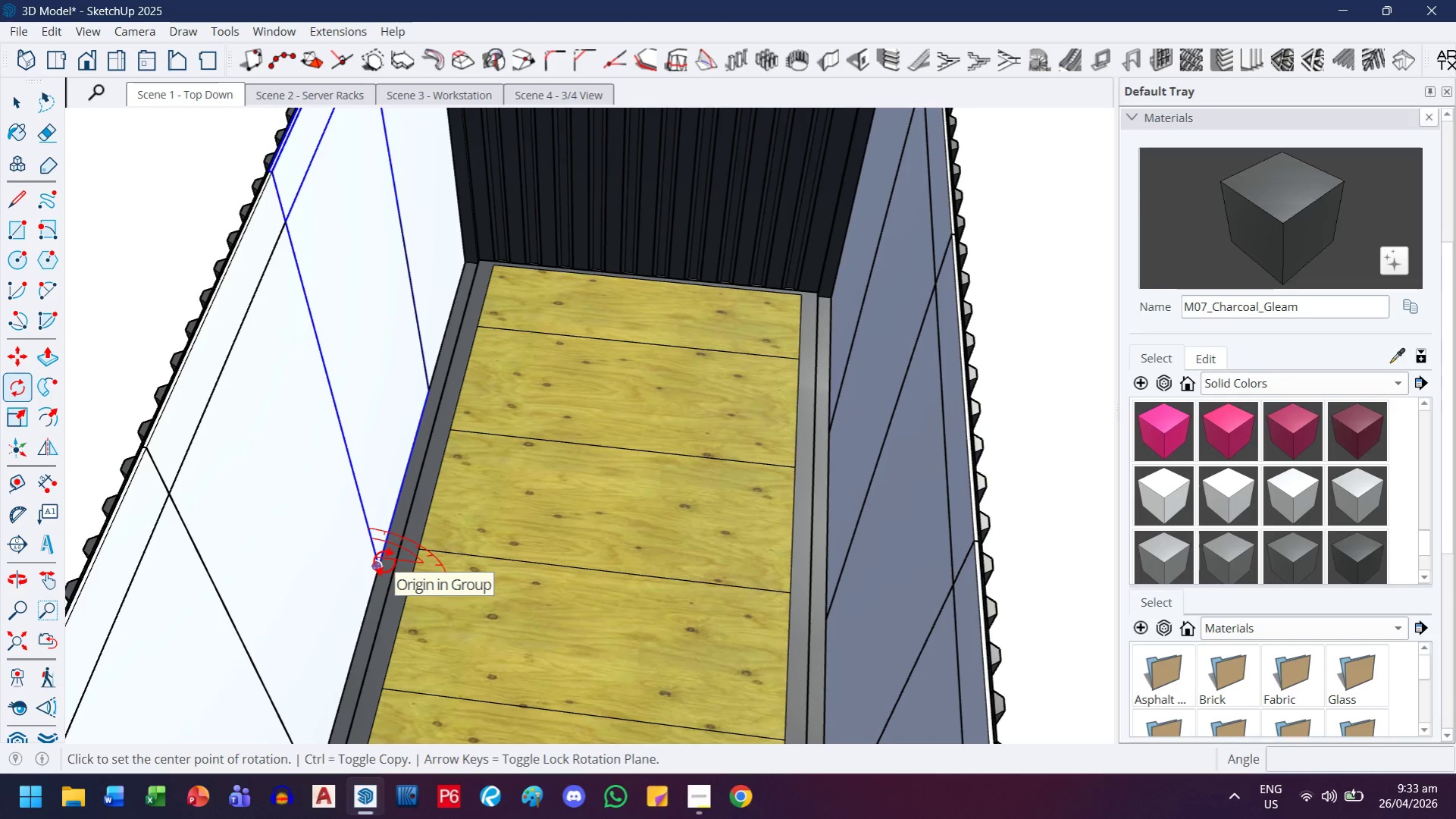 
key(ArrowLeft)
 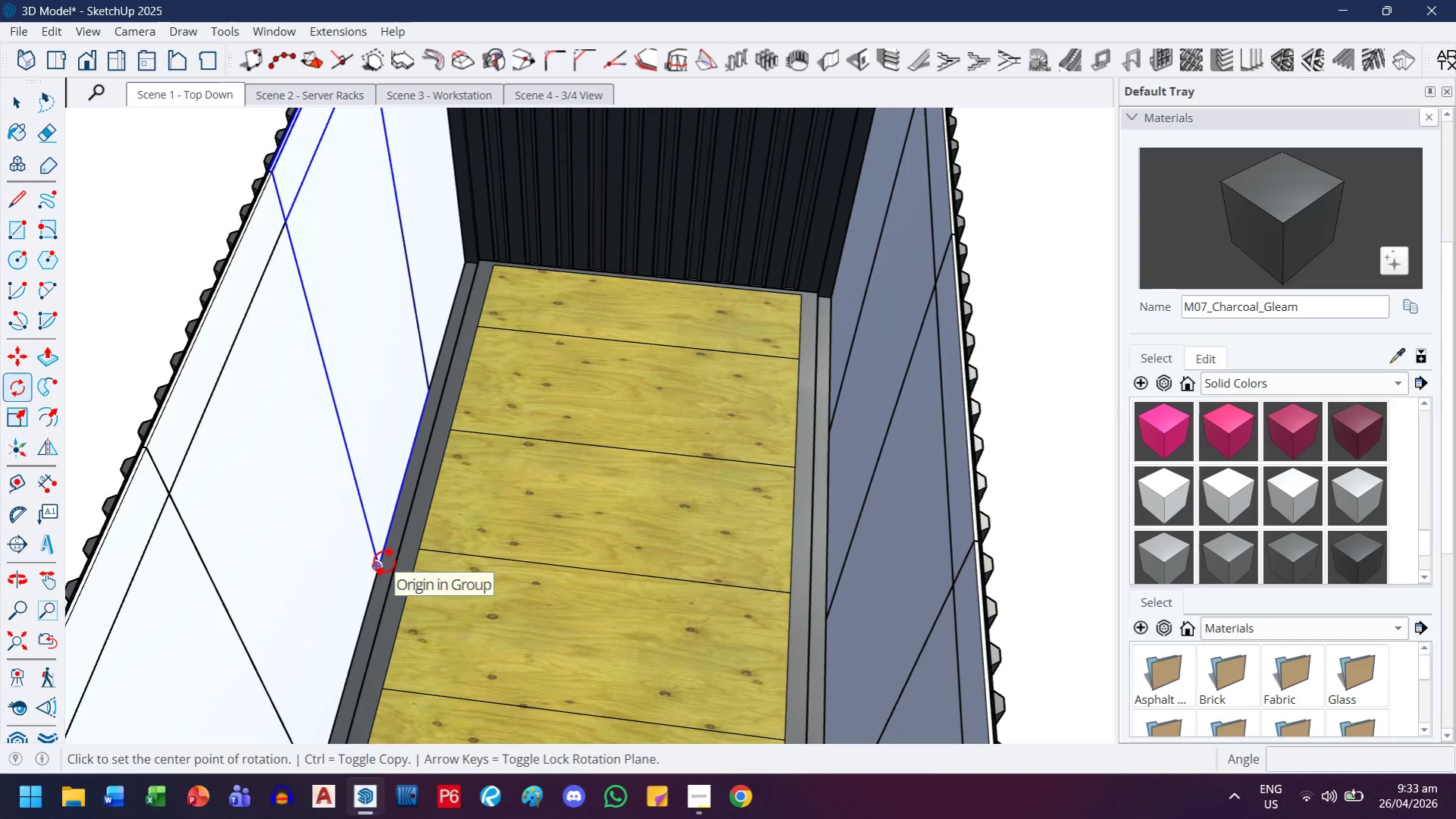 
key(ArrowDown)
 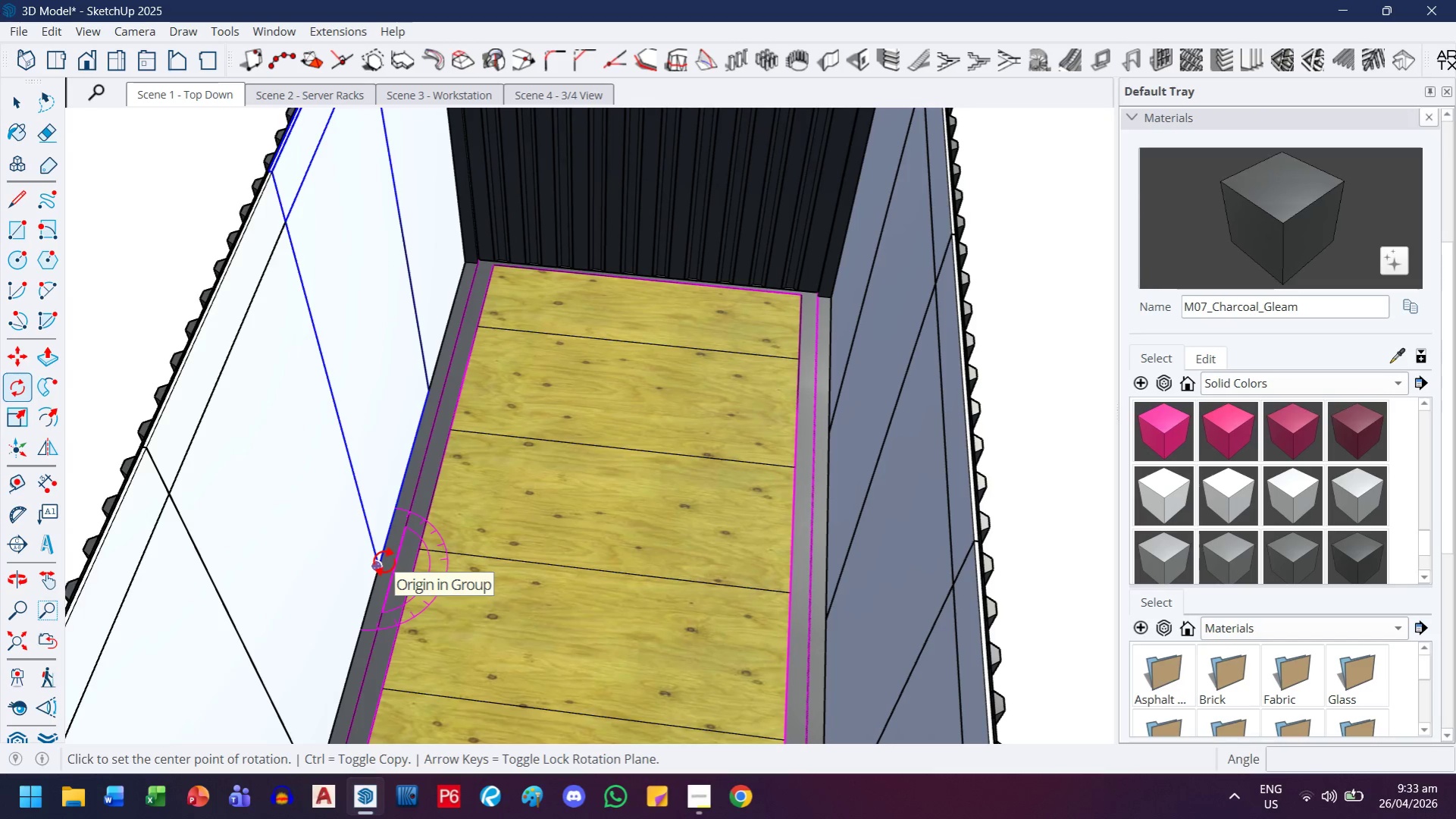 
key(ArrowUp)
 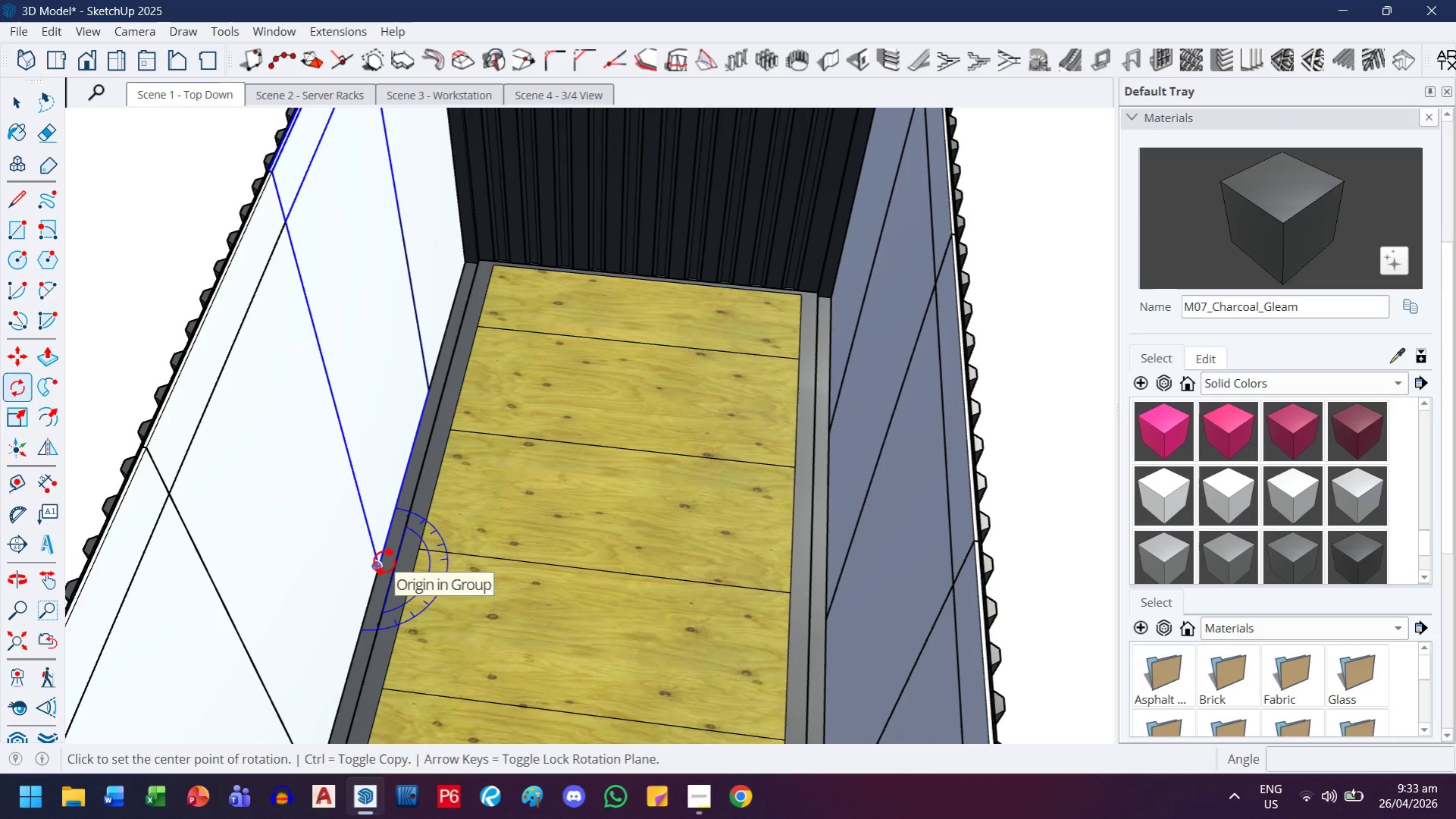 
left_click([384, 562])
 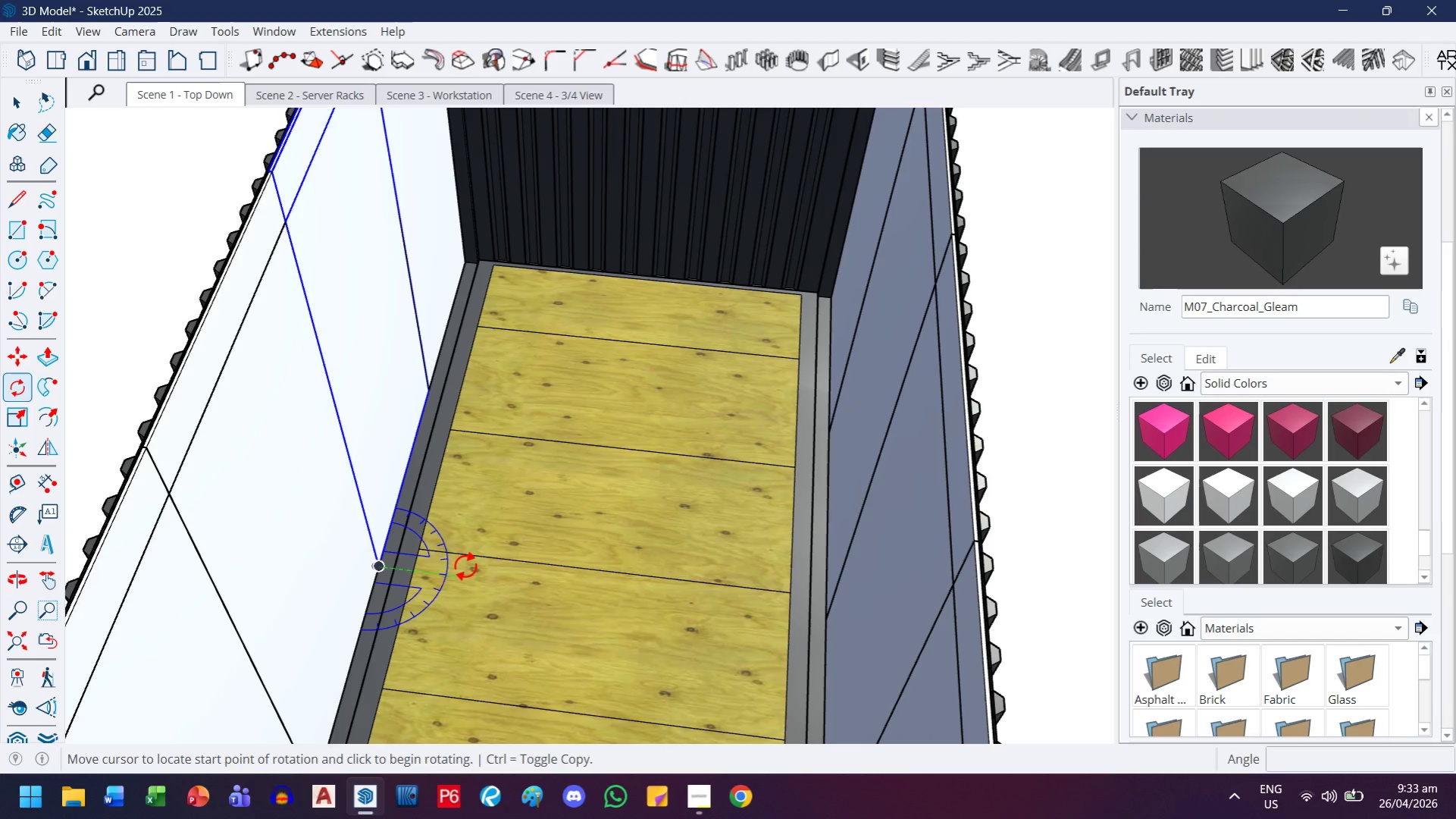 
key(Control+ControlLeft)
 